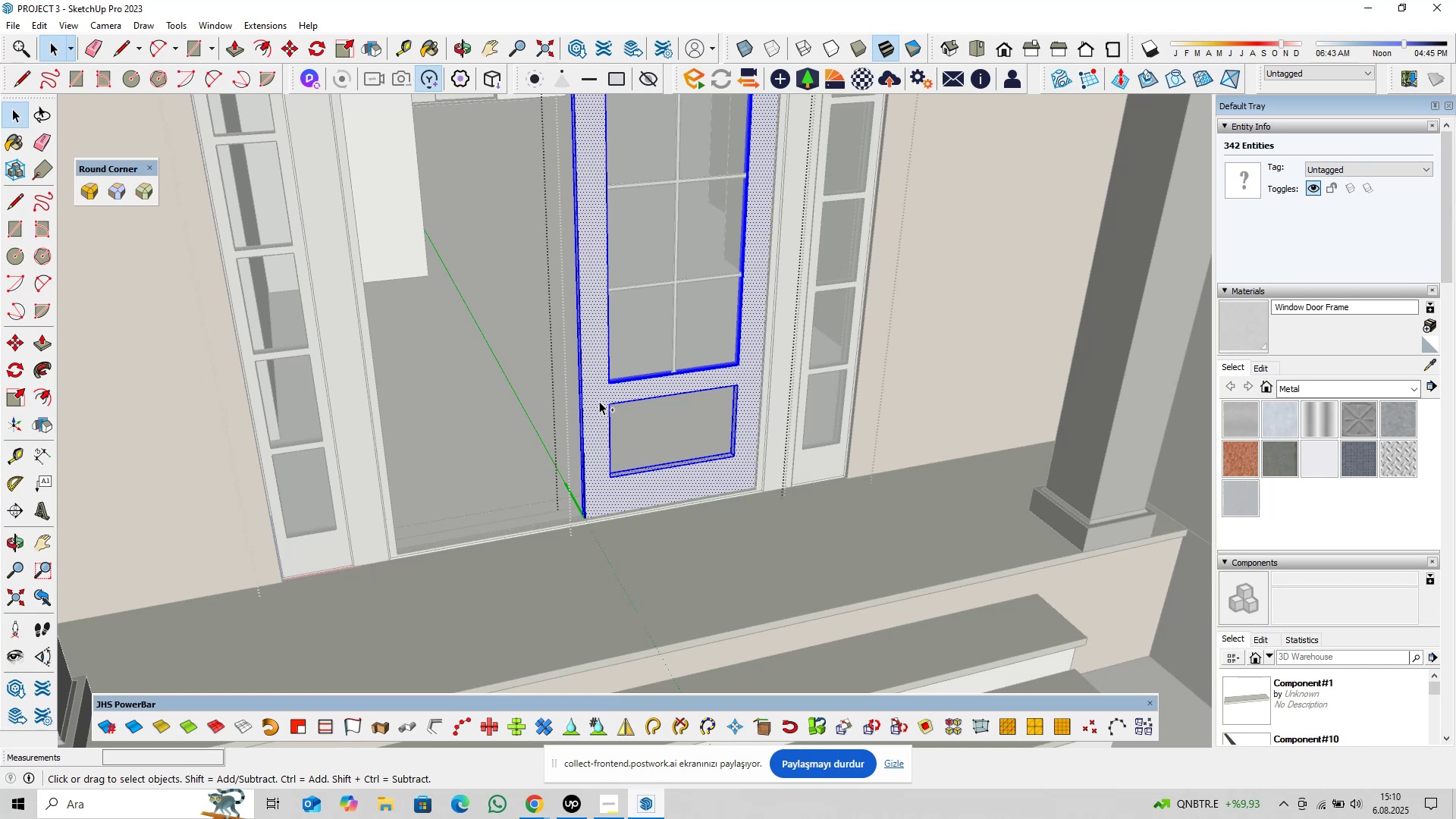 
scroll: coordinate [651, 448], scroll_direction: down, amount: 5.0
 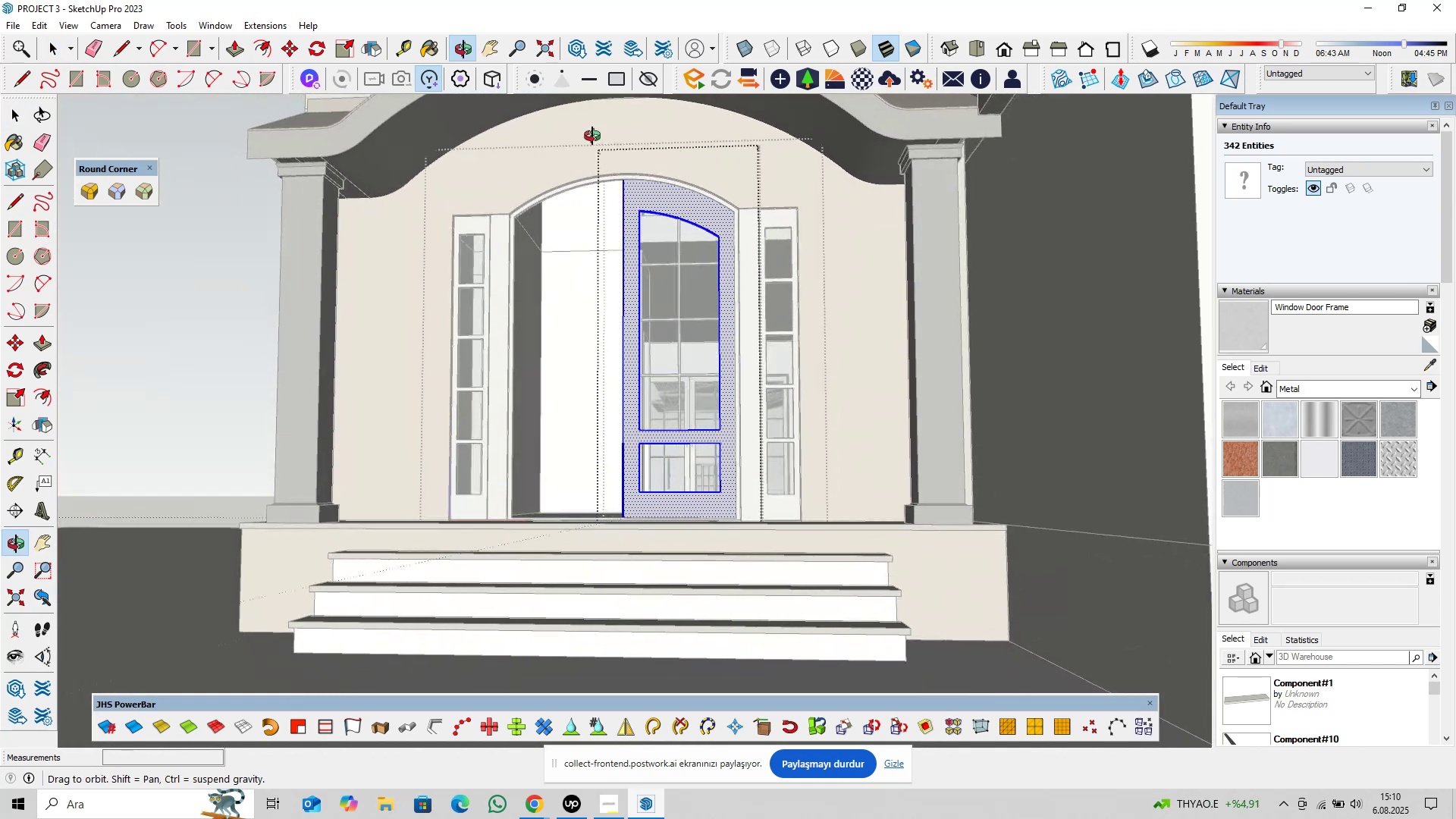 
scroll: coordinate [676, 187], scroll_direction: up, amount: 4.0
 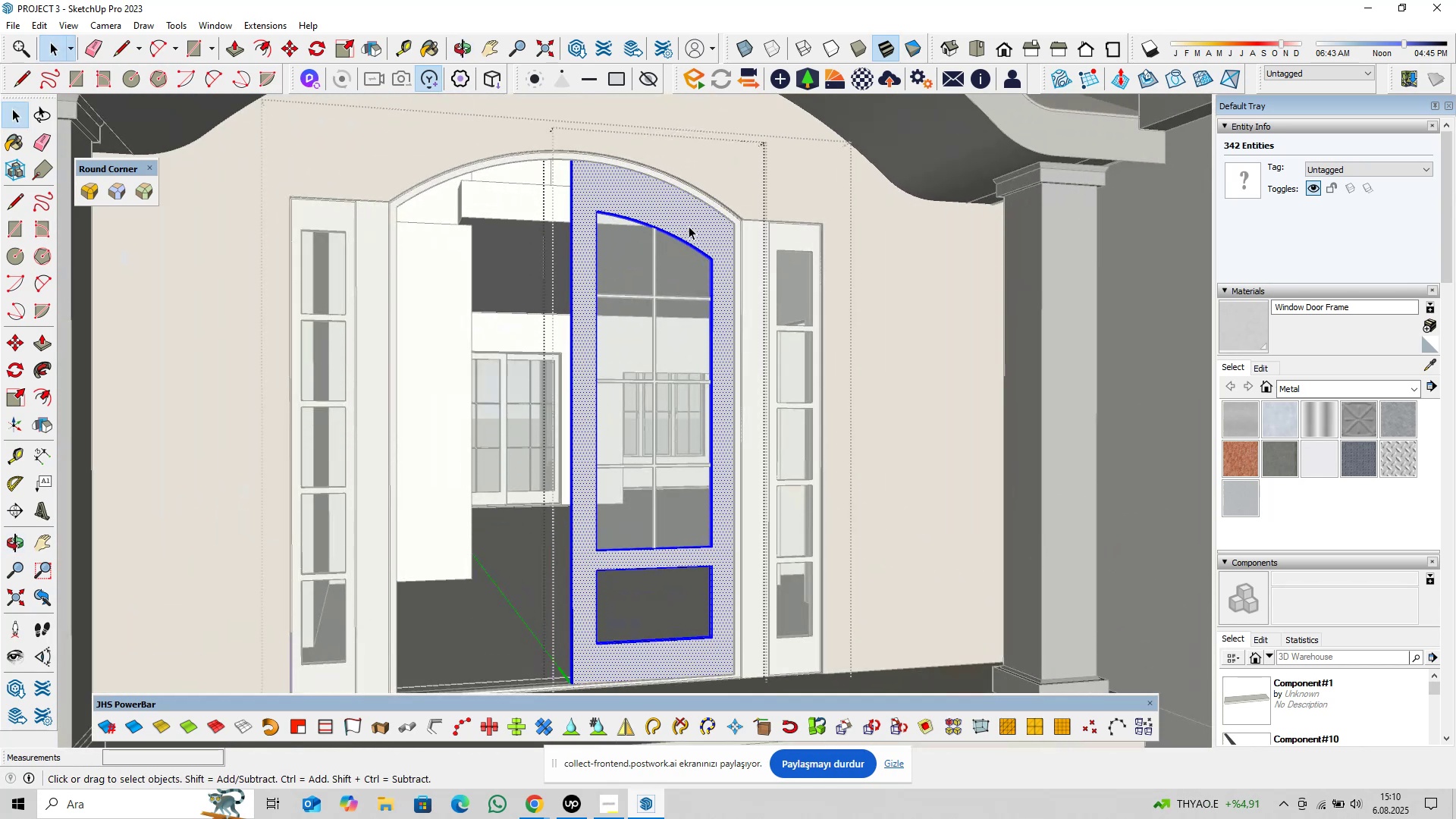 
scroll: coordinate [745, 281], scroll_direction: down, amount: 3.0
 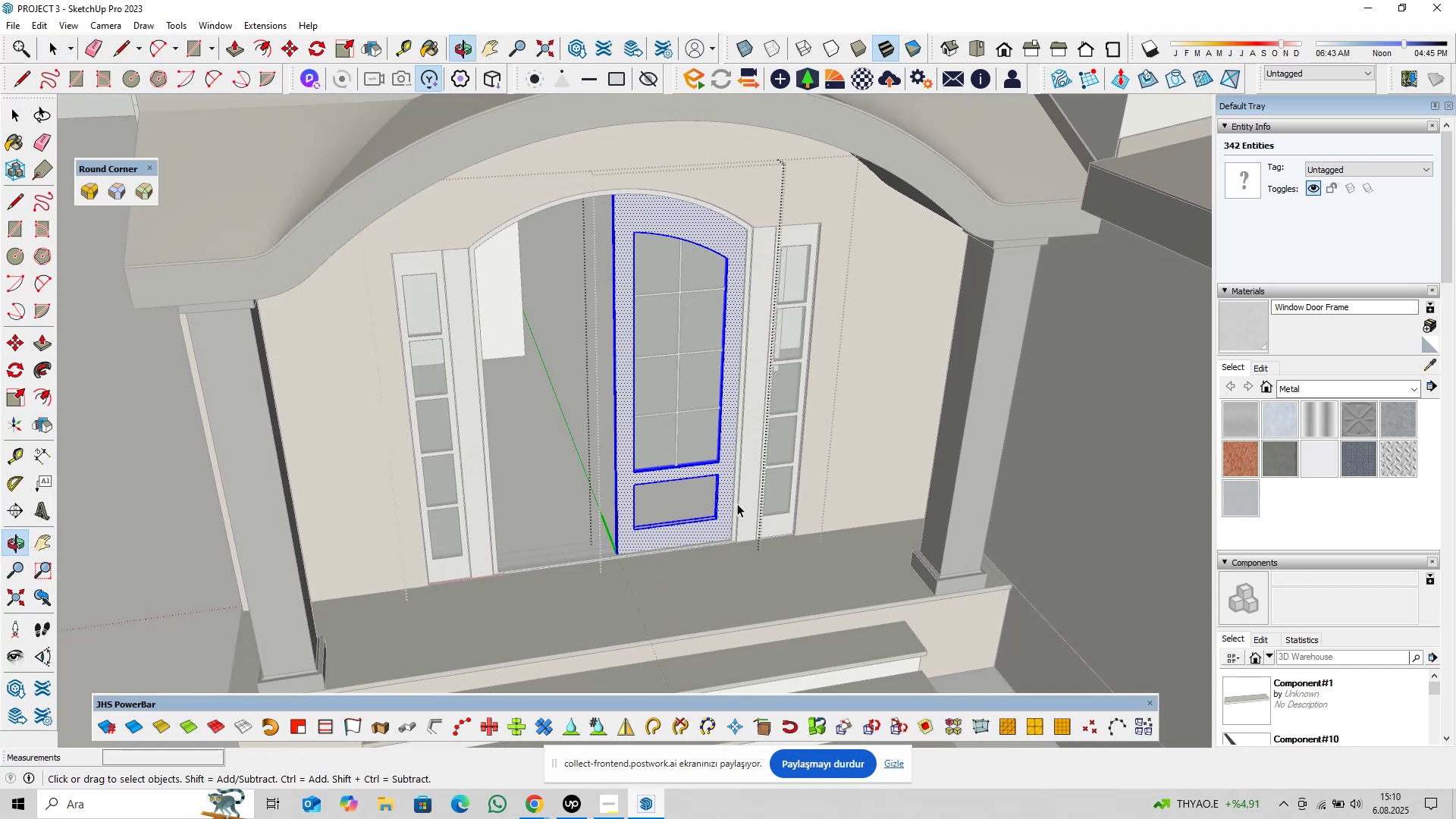 
scroll: coordinate [700, 500], scroll_direction: up, amount: 4.0
 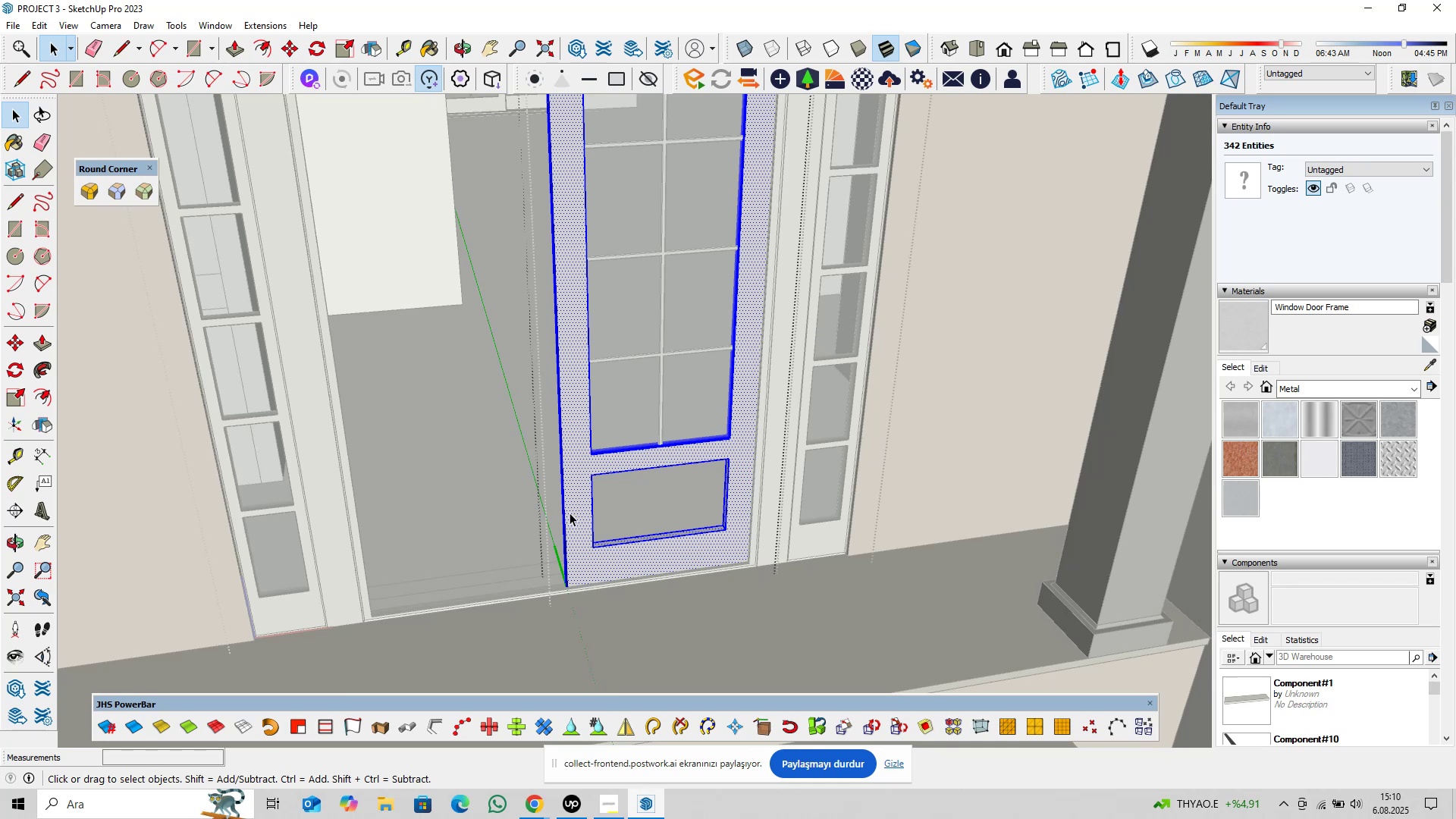 
key(Control+S)
 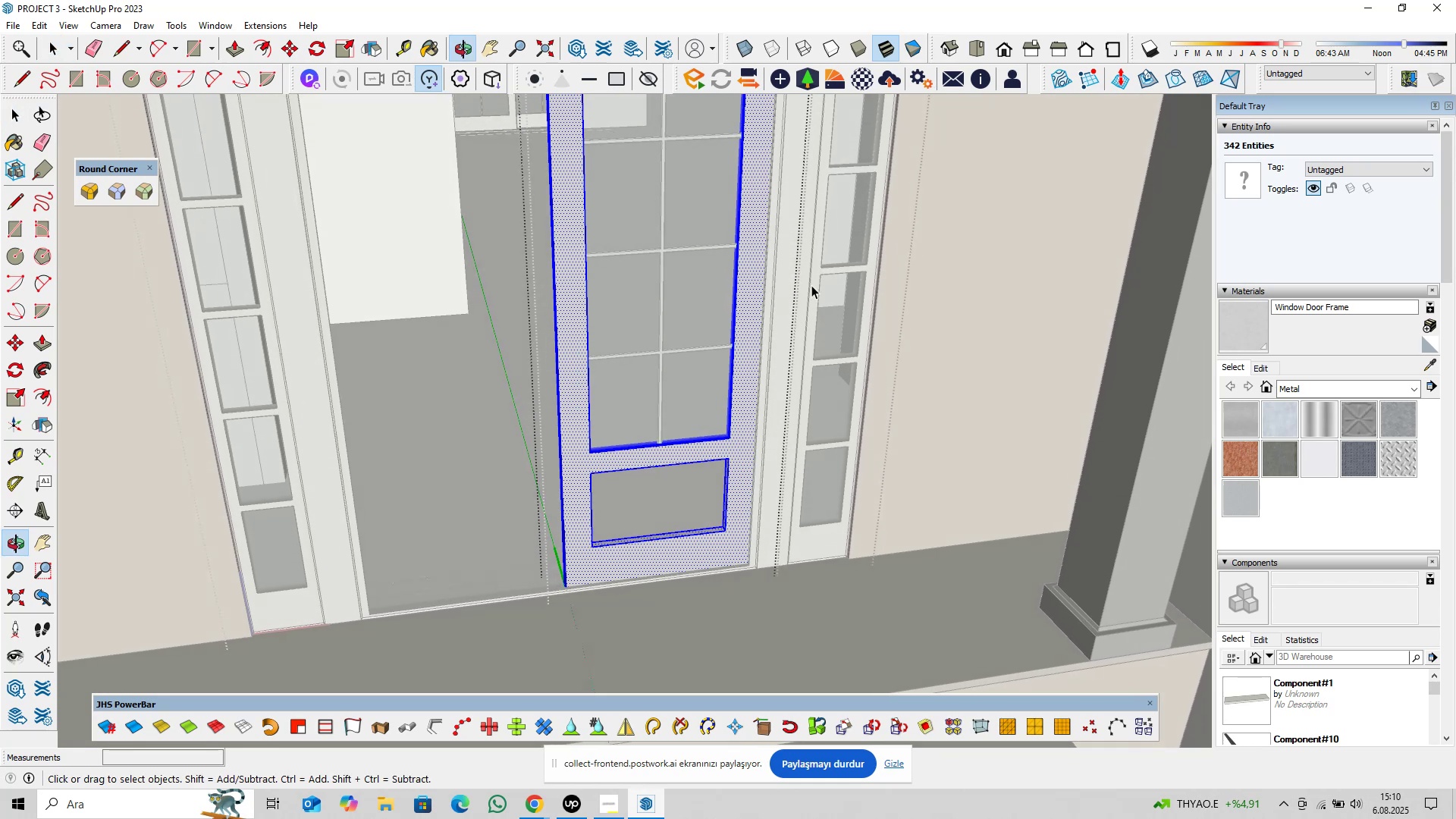 
wait(6.87)
 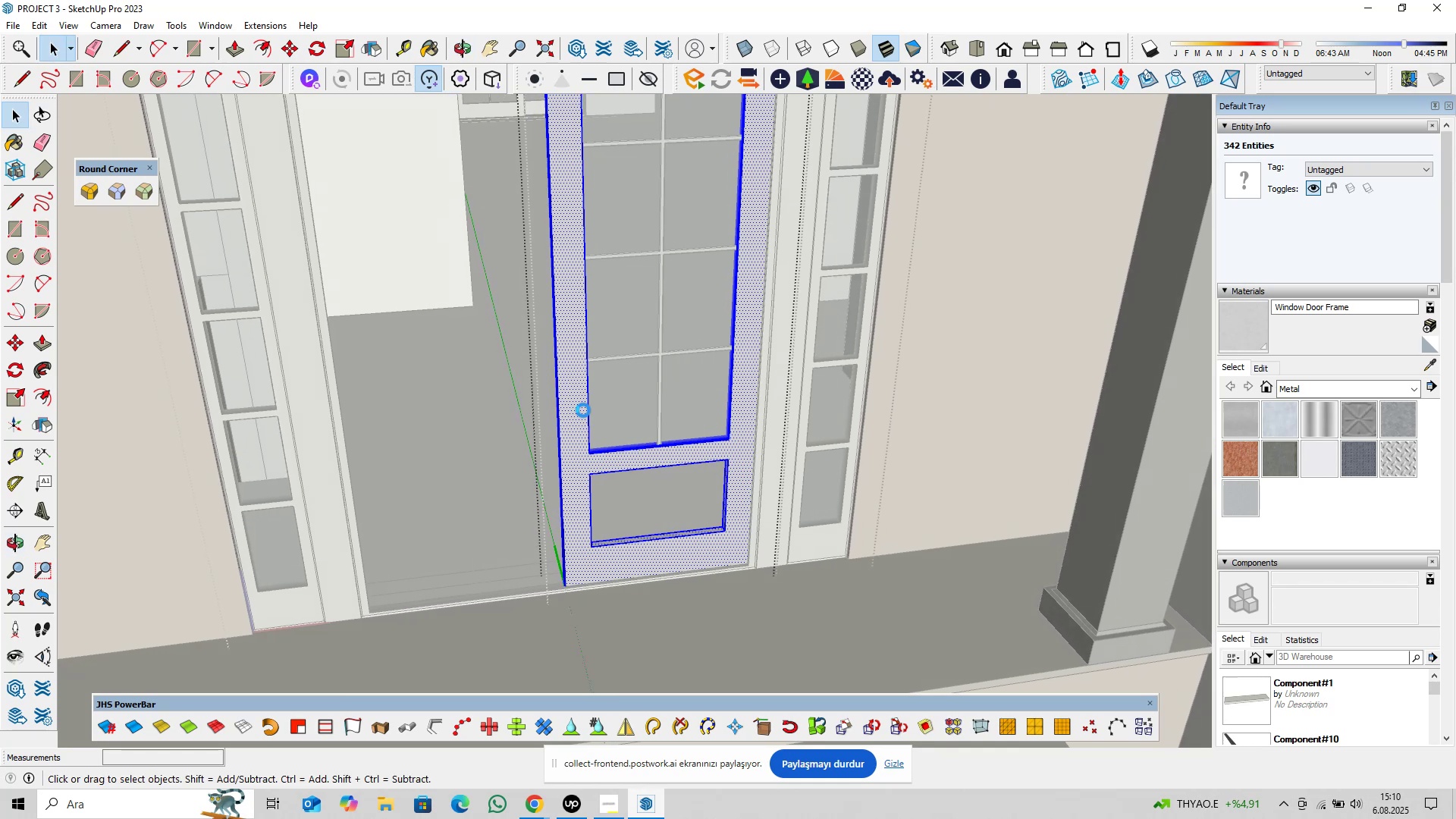 
scroll: coordinate [752, 388], scroll_direction: up, amount: 2.0
 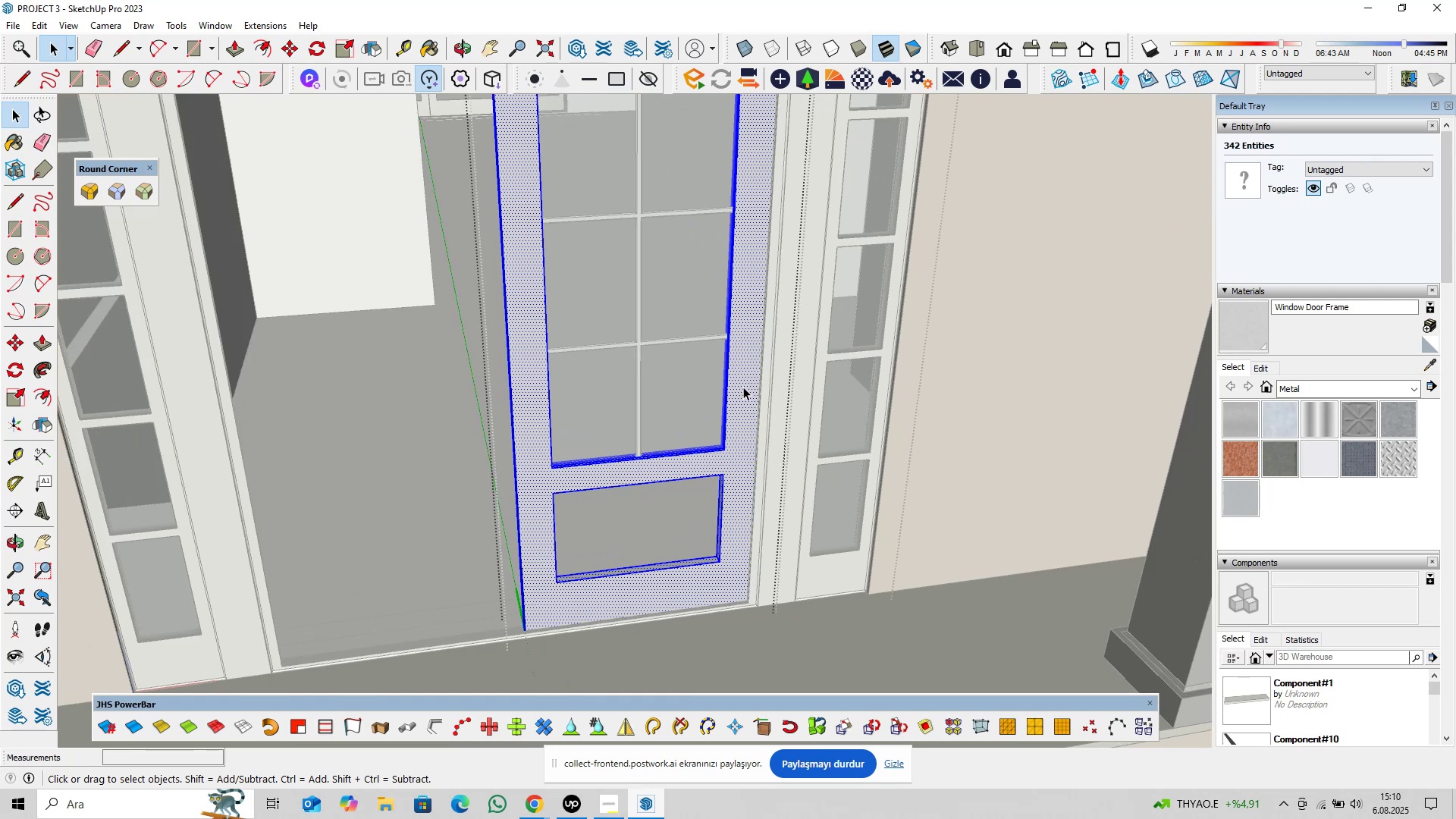 
key(Escape)
 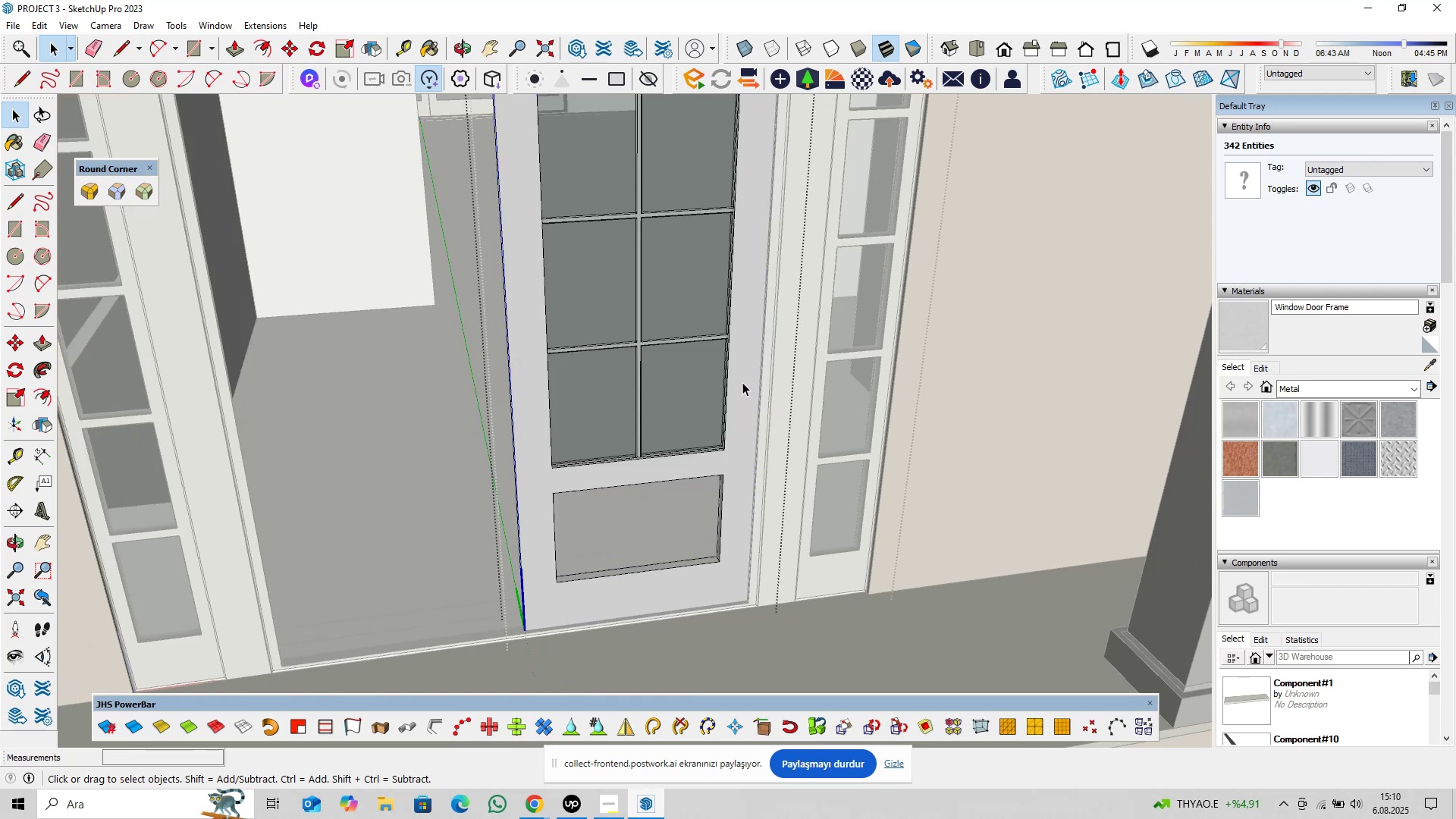 
key(Escape)
 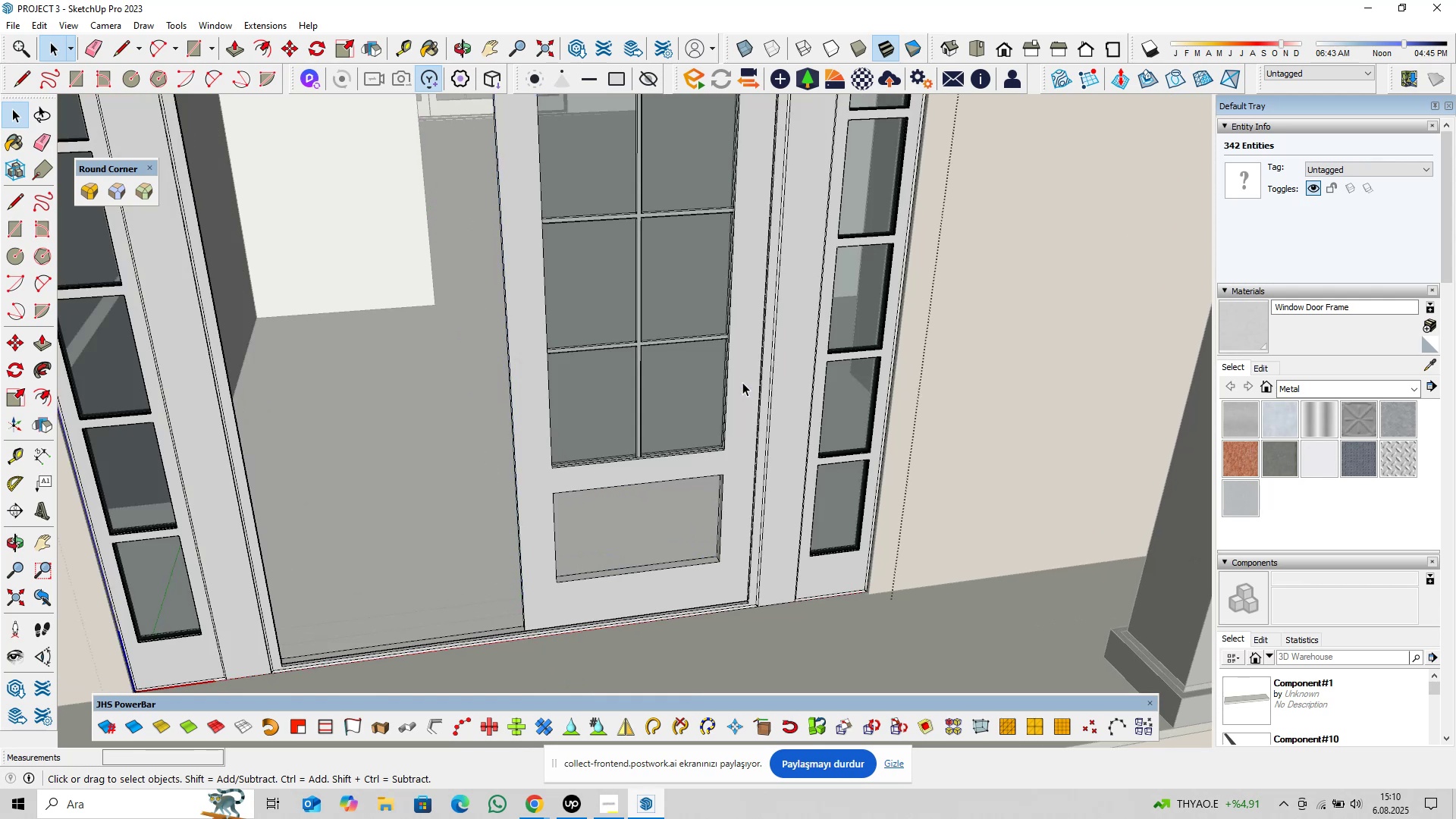 
key(Escape)
 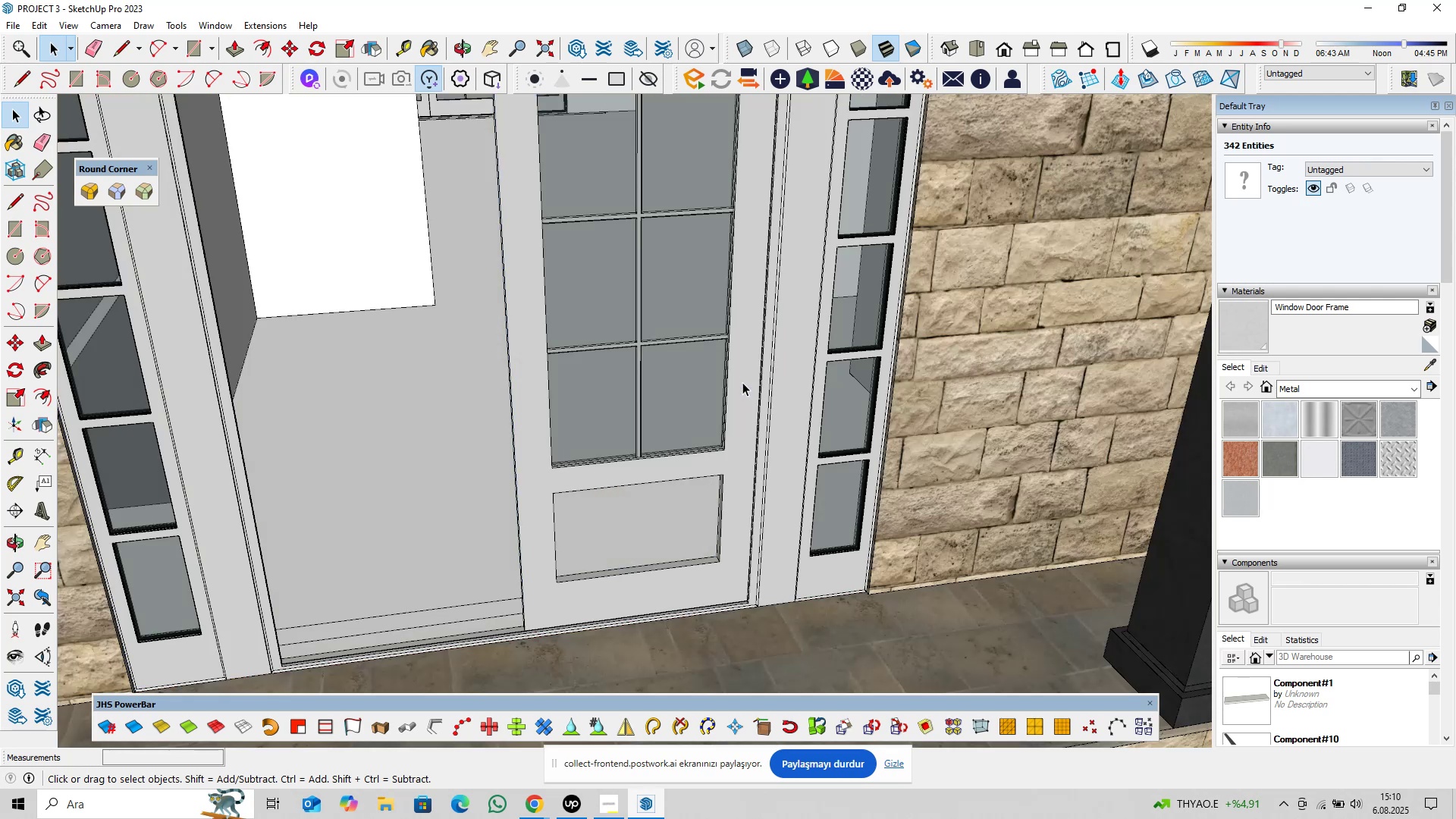 
key(Escape)
 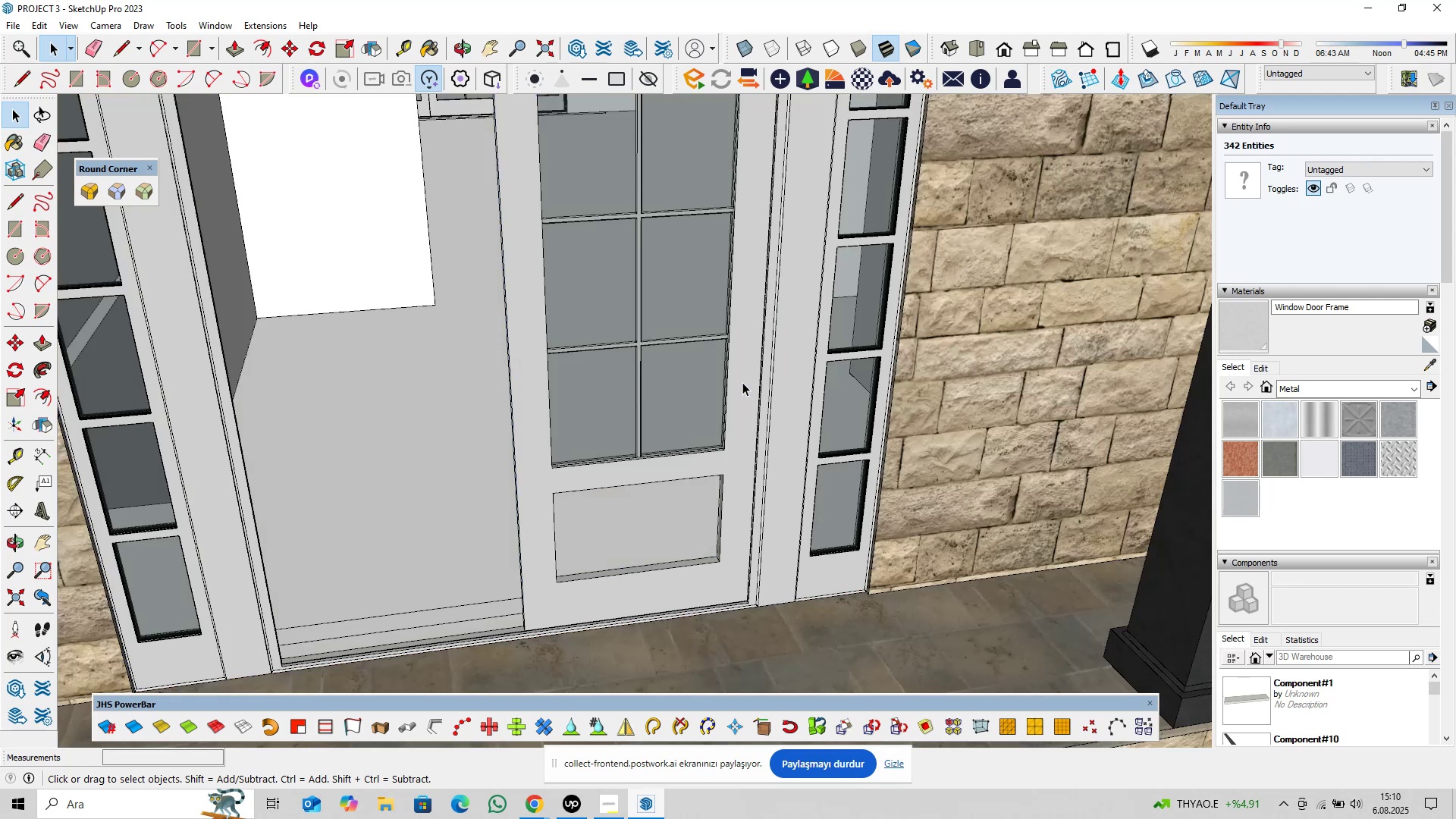 
key(Control+S)
 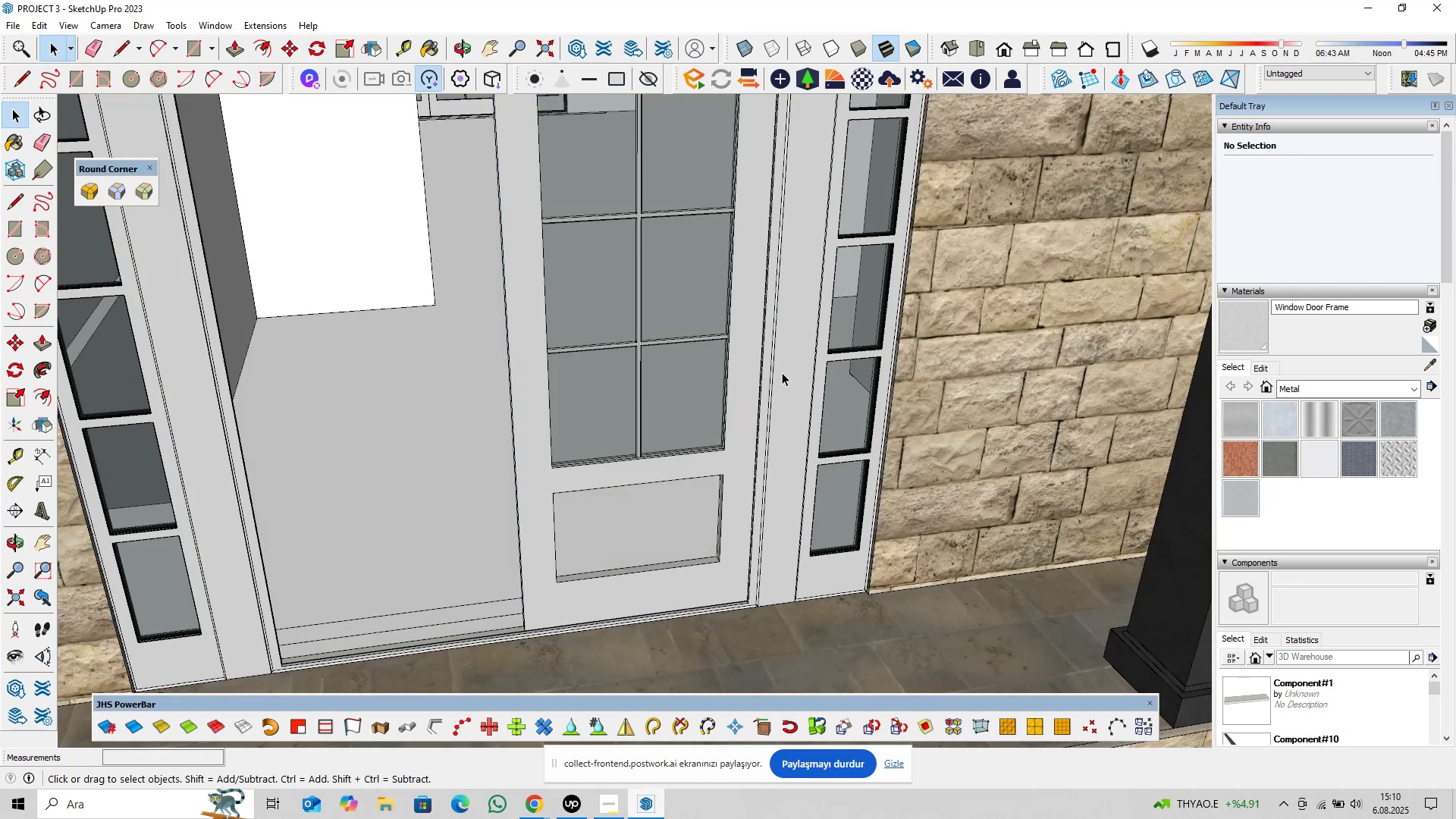 
wait(5.58)
 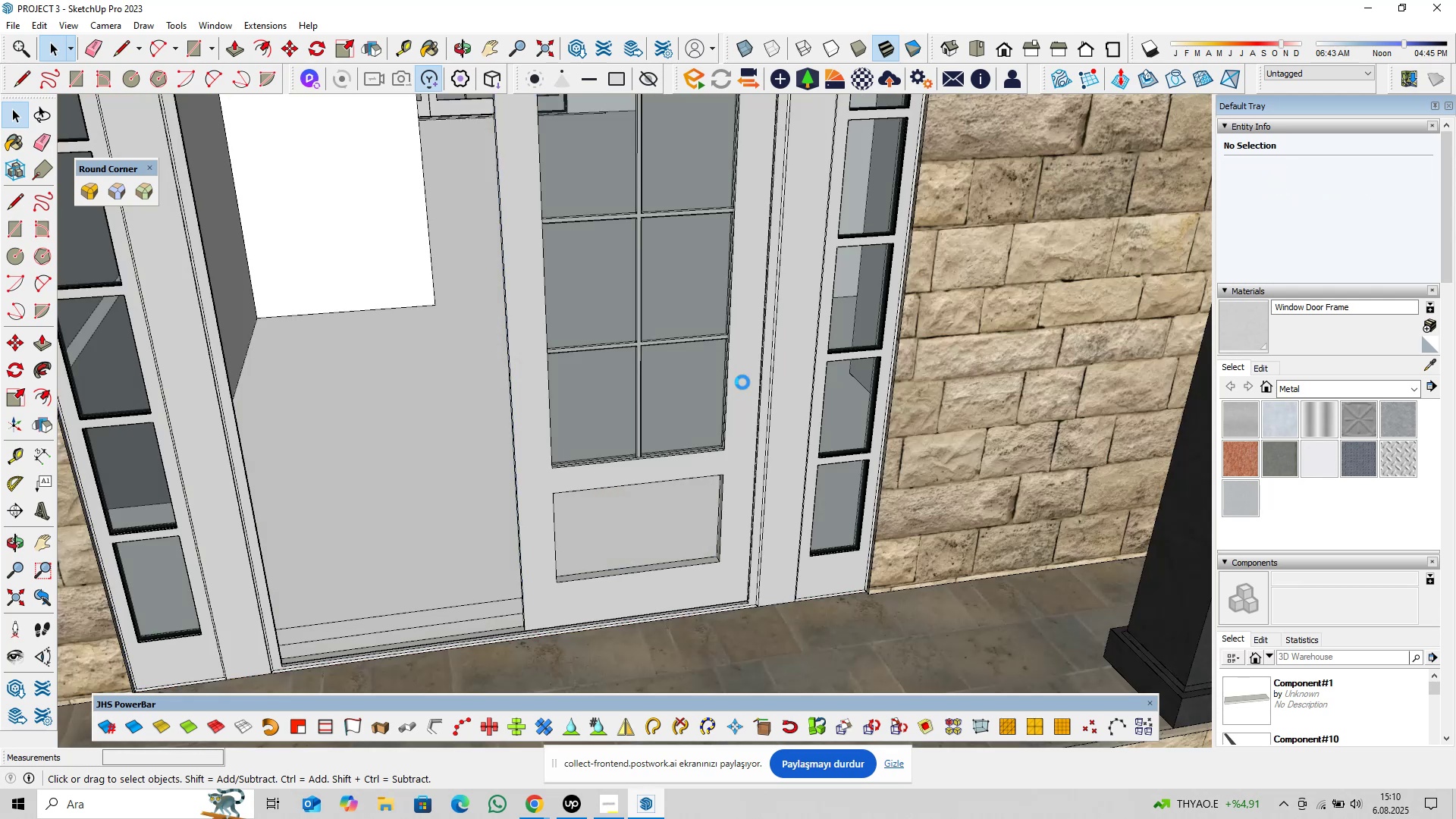 
left_click([1371, 8])
 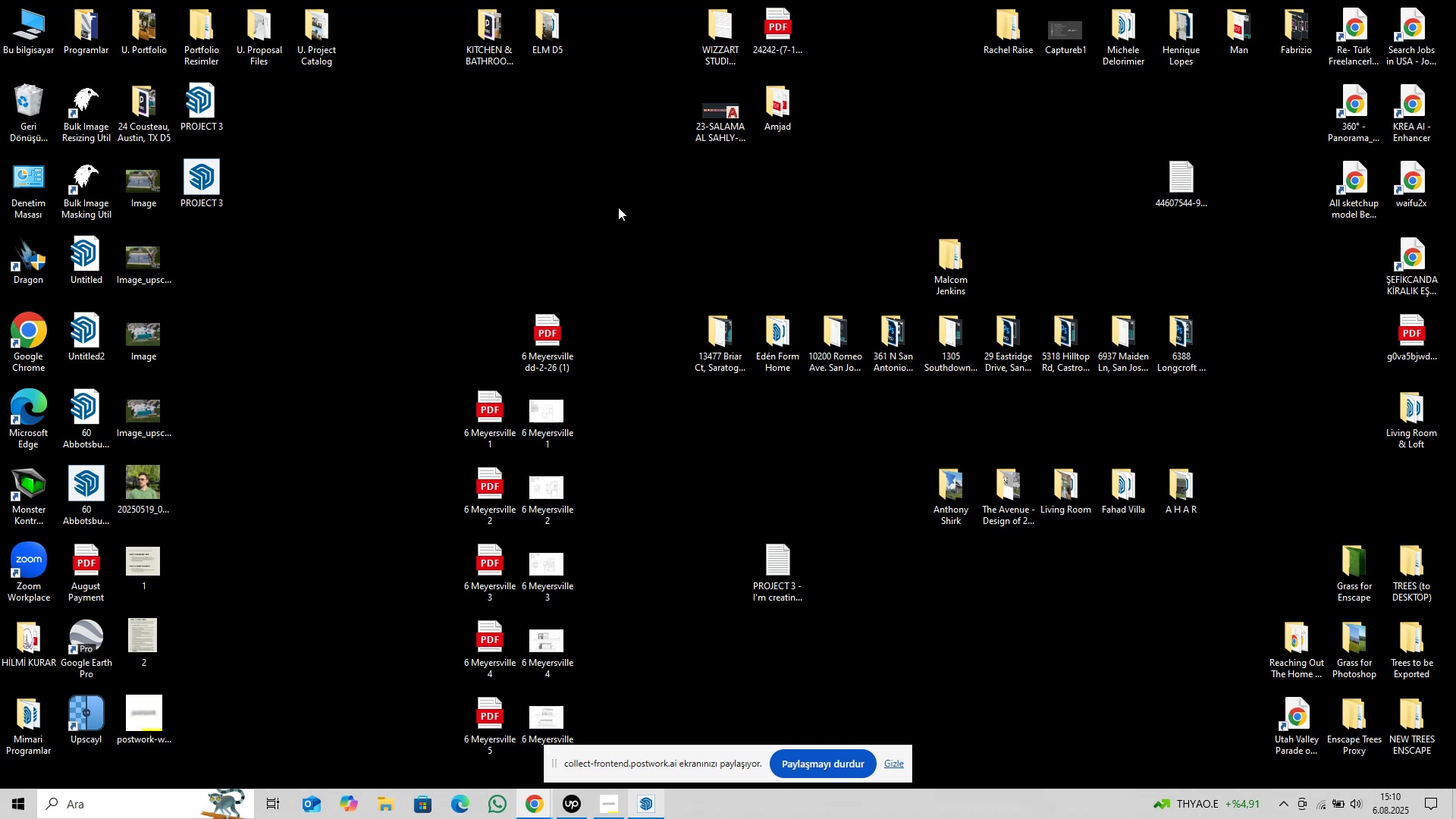 
double_click([993, 43])
 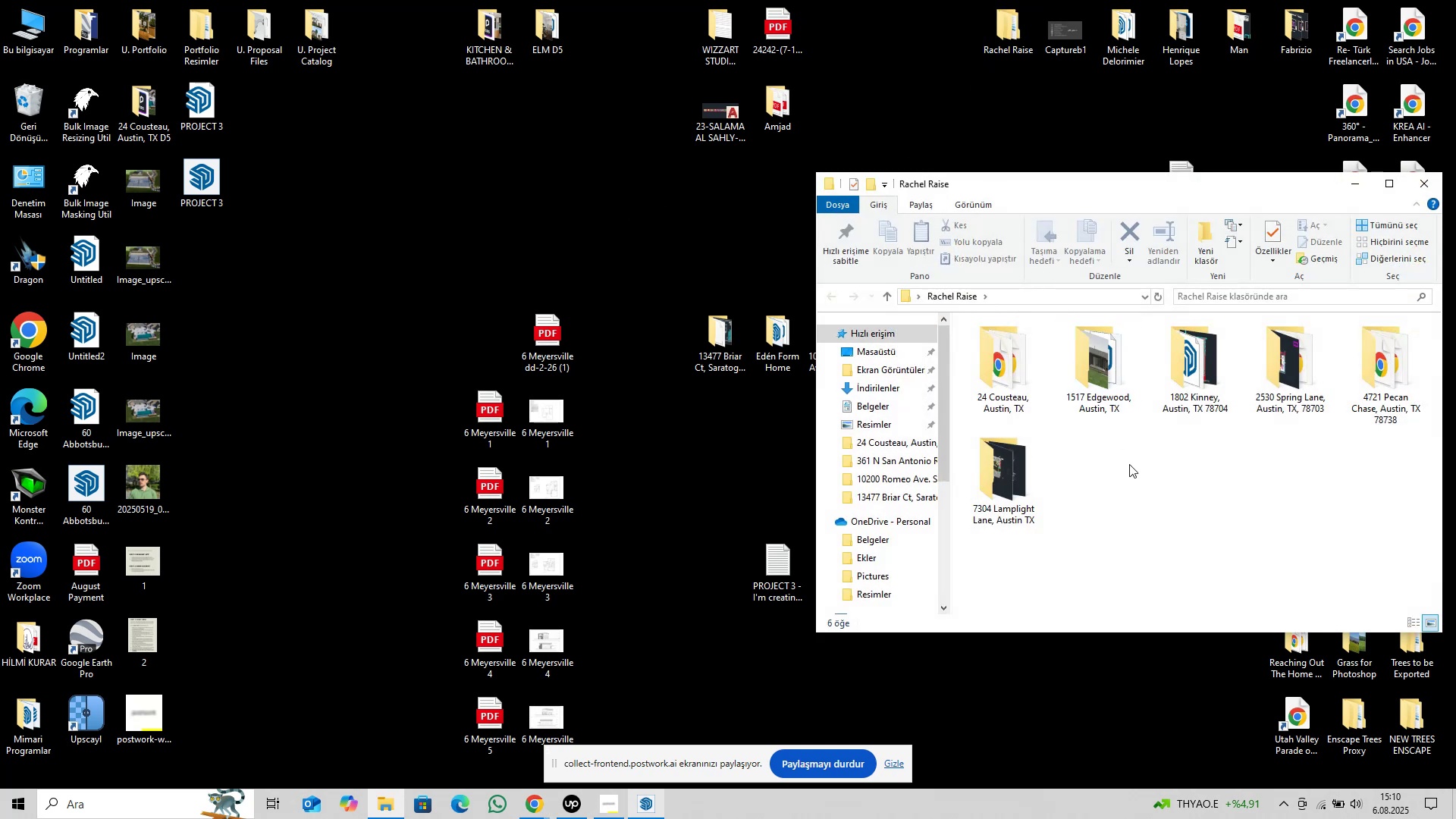 
double_click([1094, 386])
 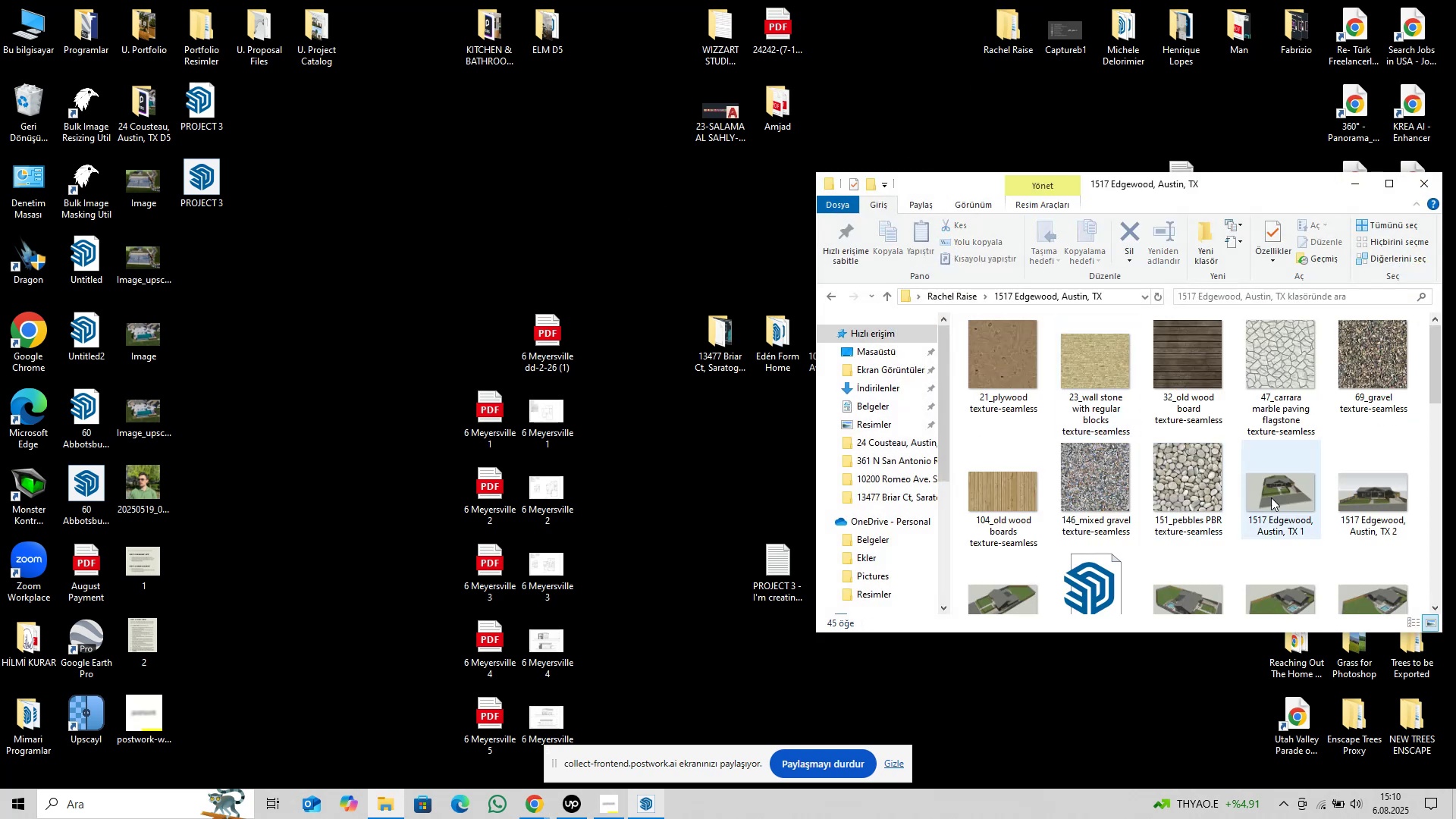 
double_click([1276, 494])
 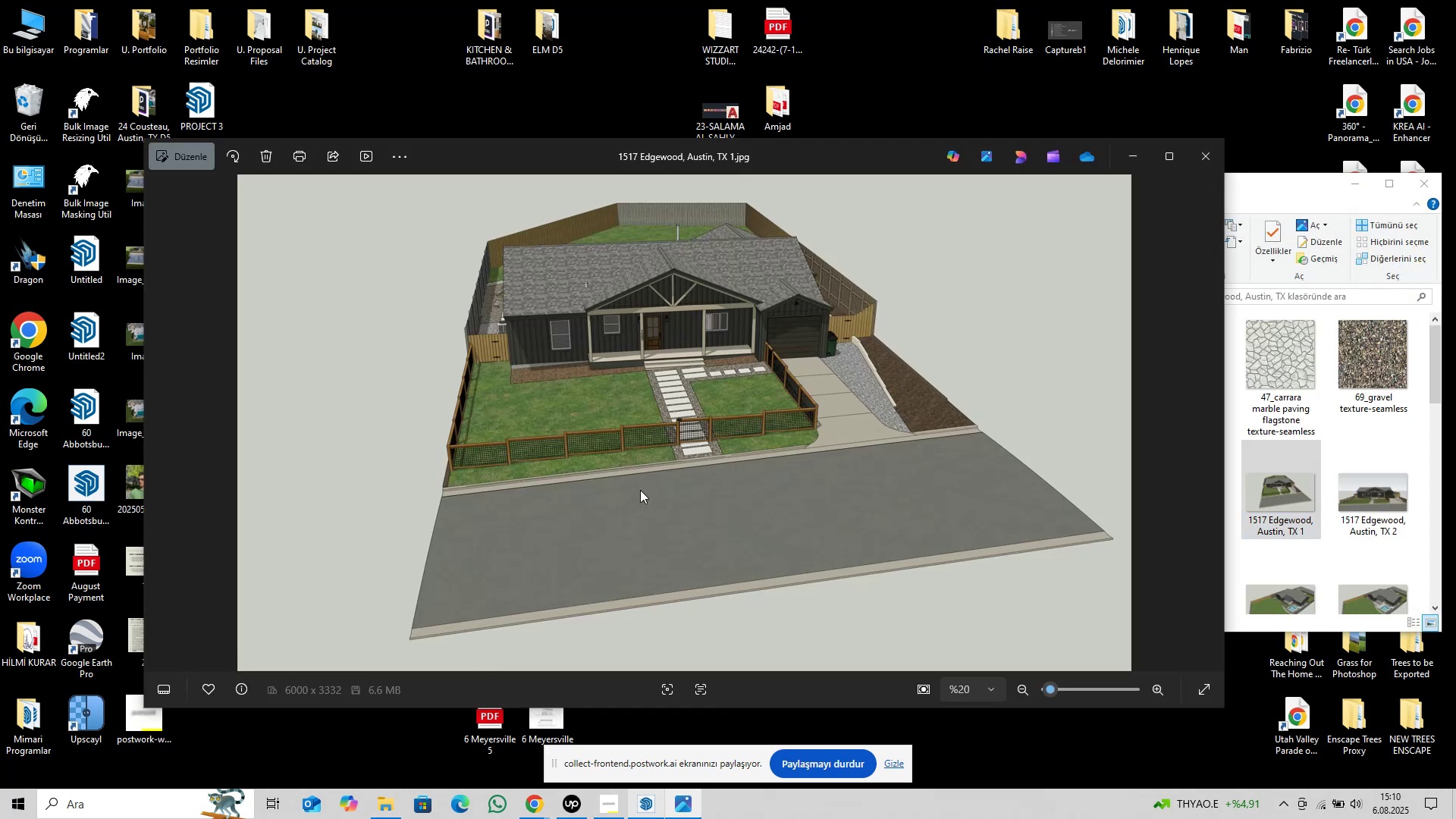 
scroll: coordinate [624, 410], scroll_direction: up, amount: 25.0
 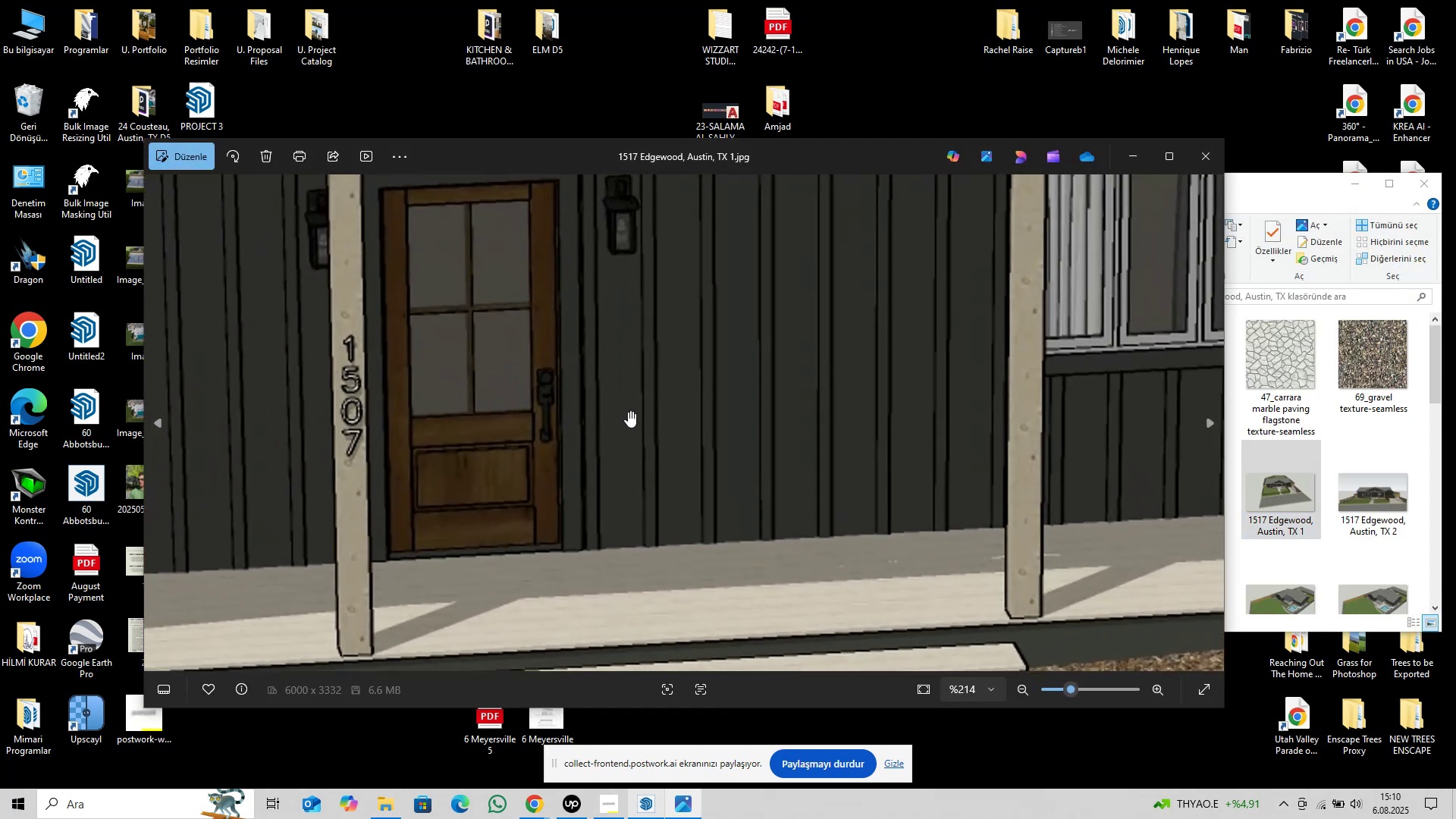 
double_click([628, 411])
 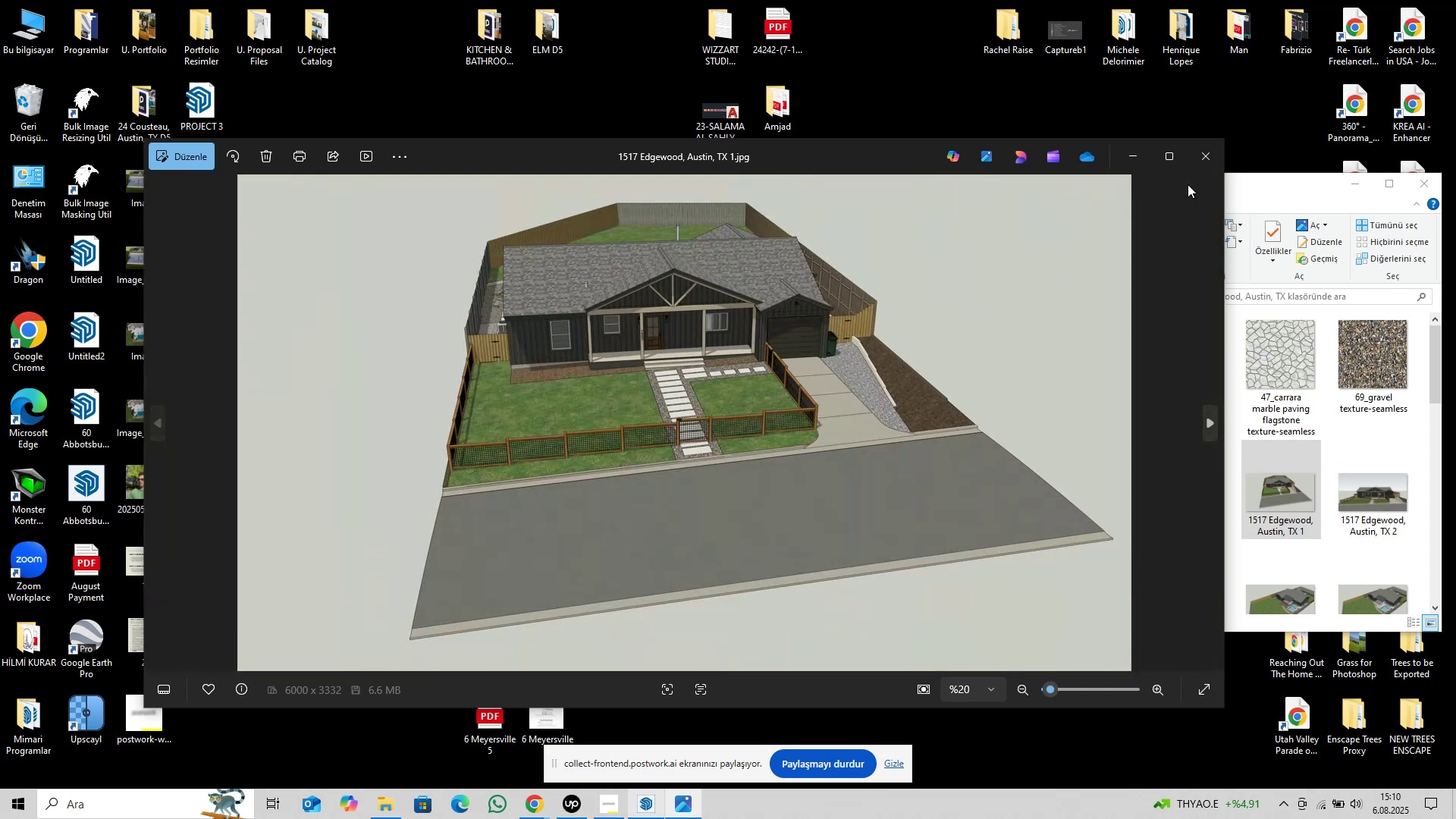 
left_click([1209, 165])
 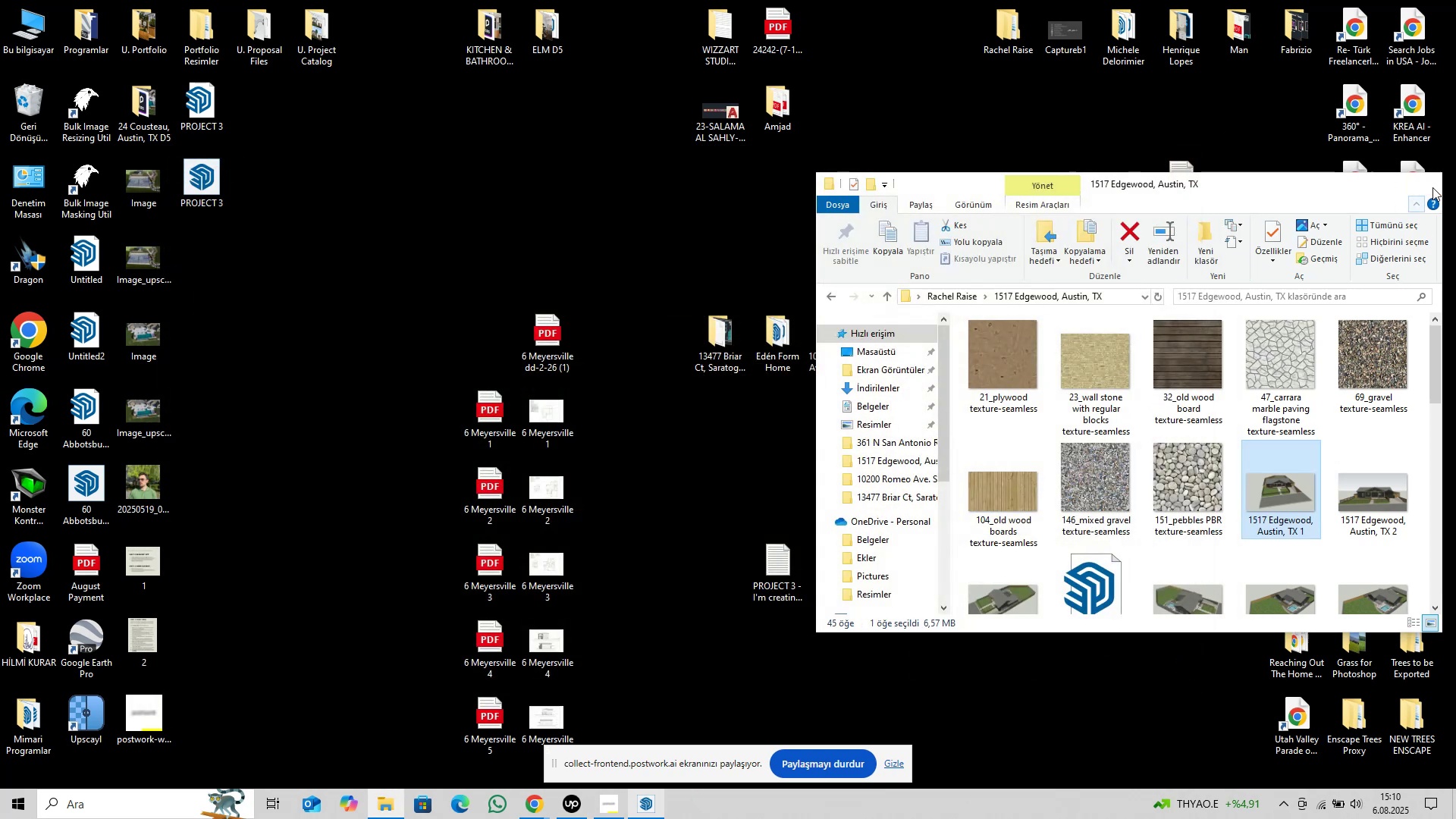 
double_click([562, 215])
 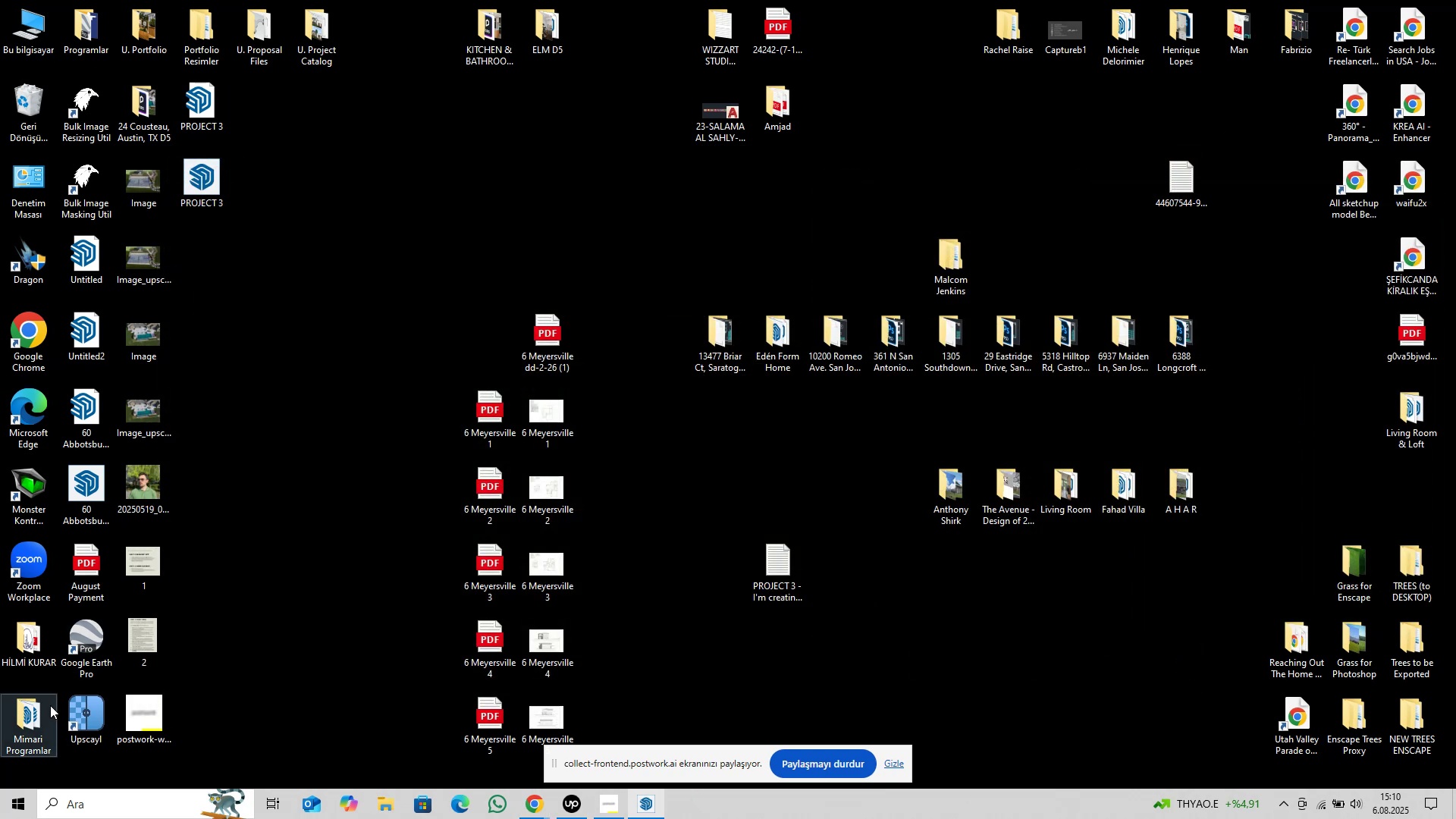 
double_click([42, 708])
 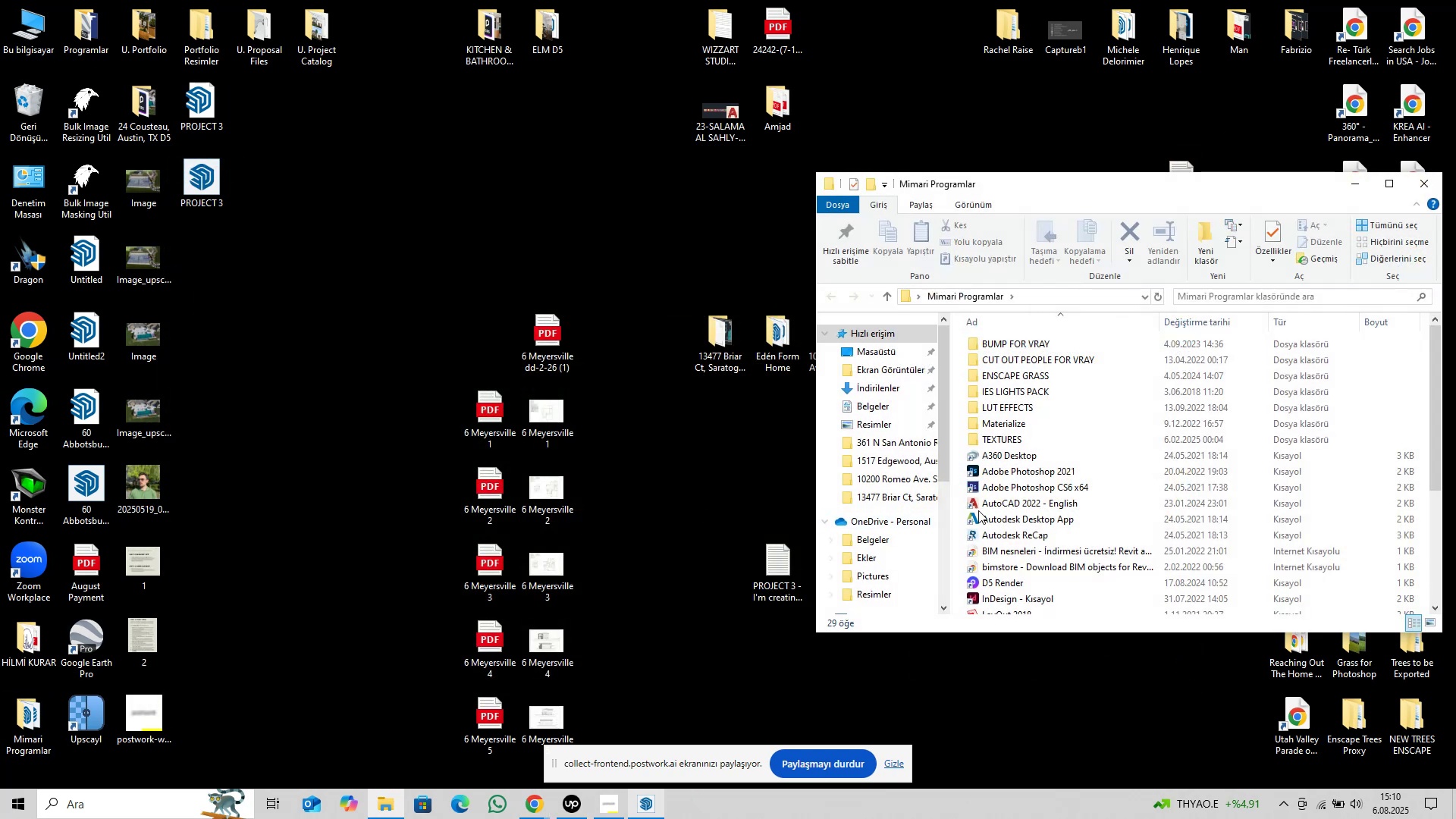 
scroll: coordinate [1069, 532], scroll_direction: down, amount: 5.0
 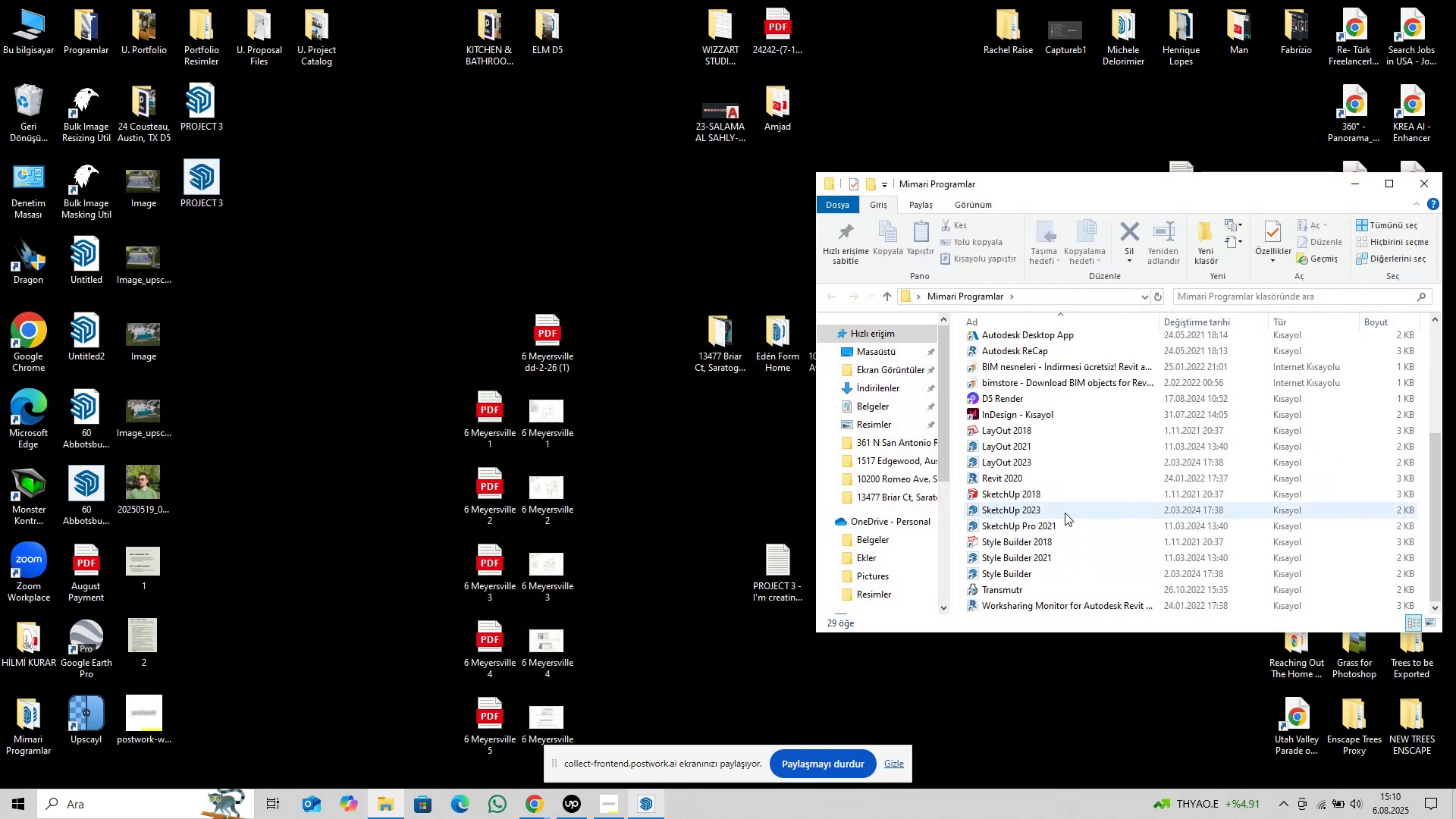 
double_click([1065, 513])
 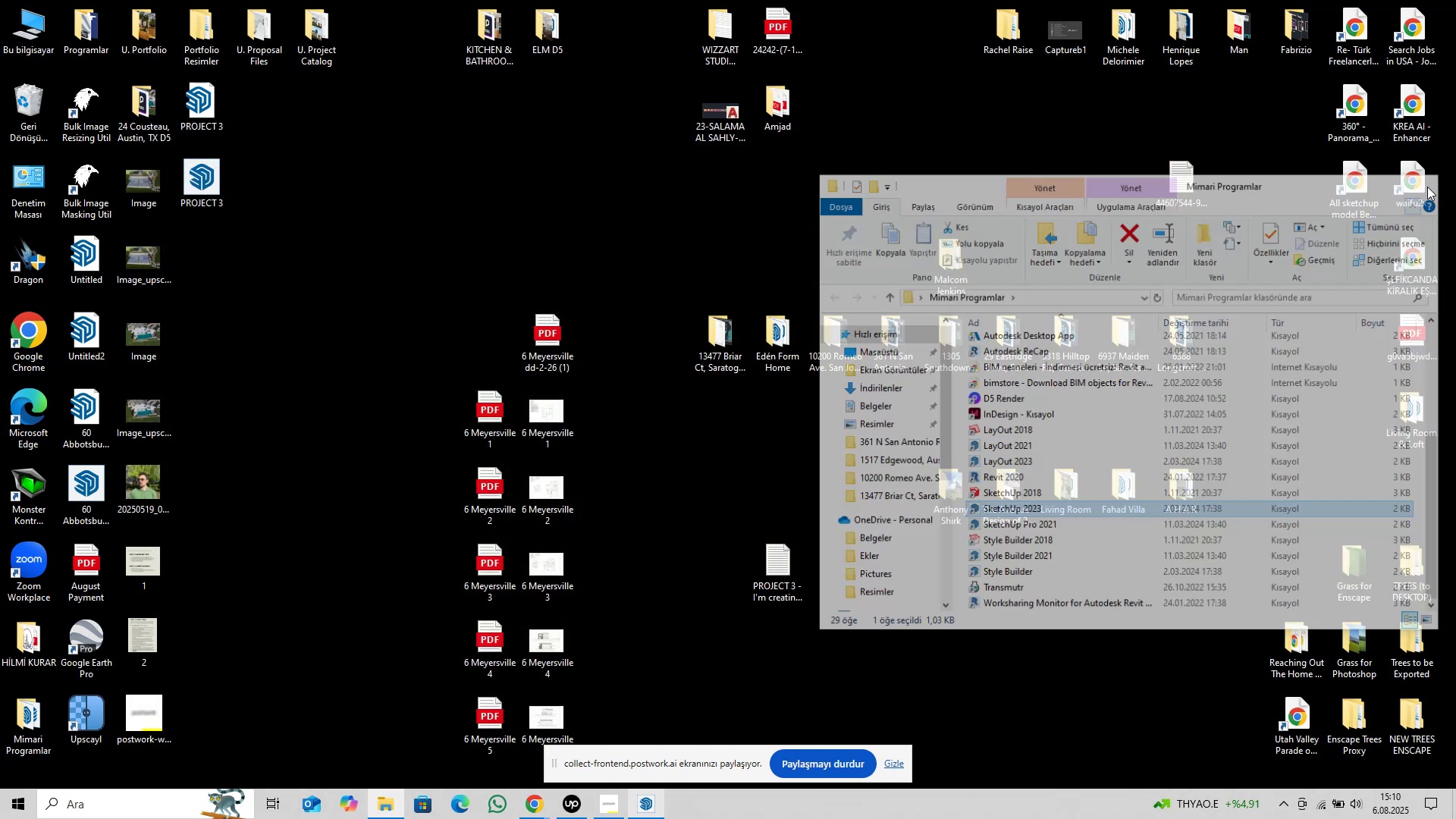 
double_click([805, 228])
 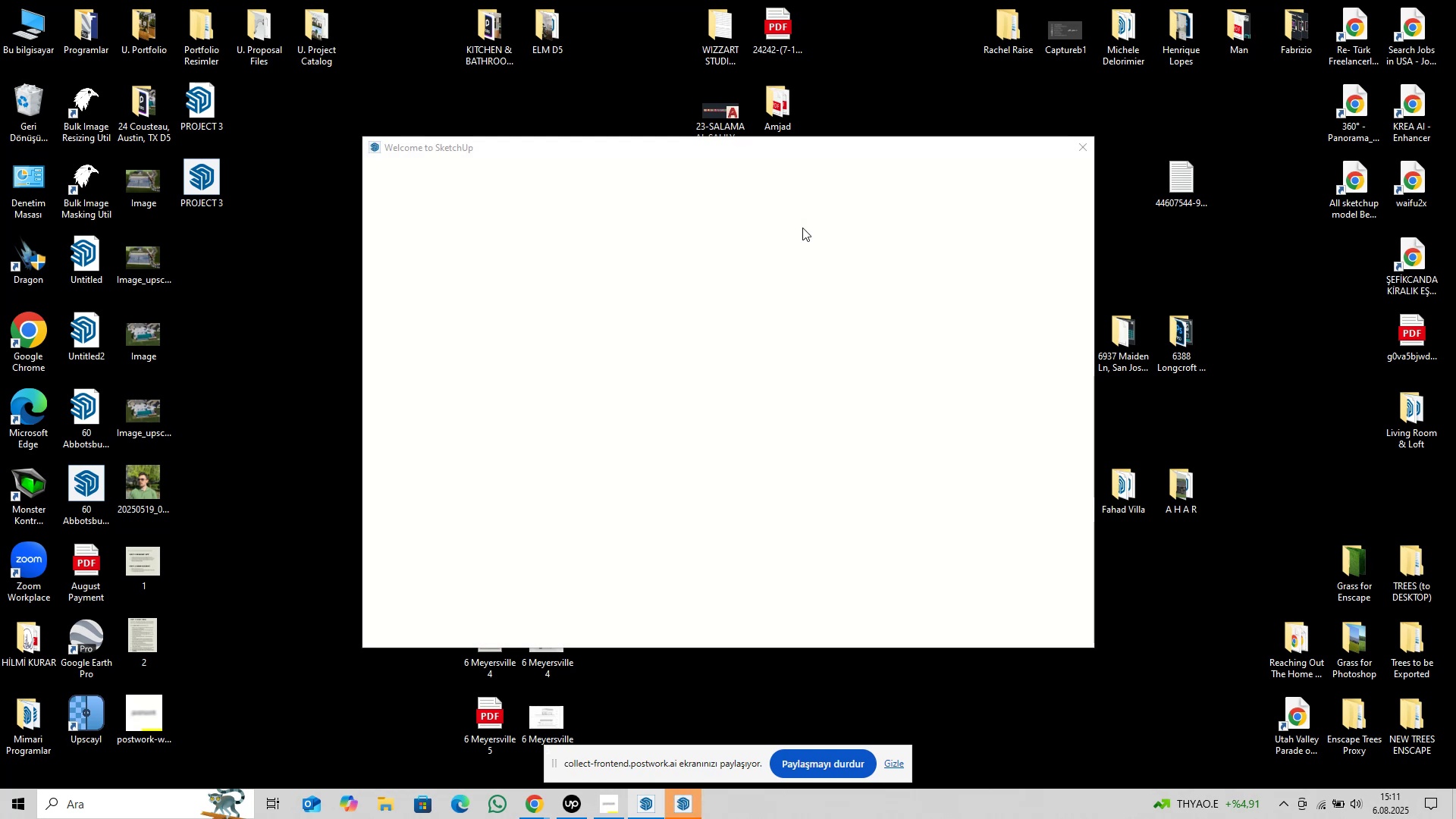 
wait(17.29)
 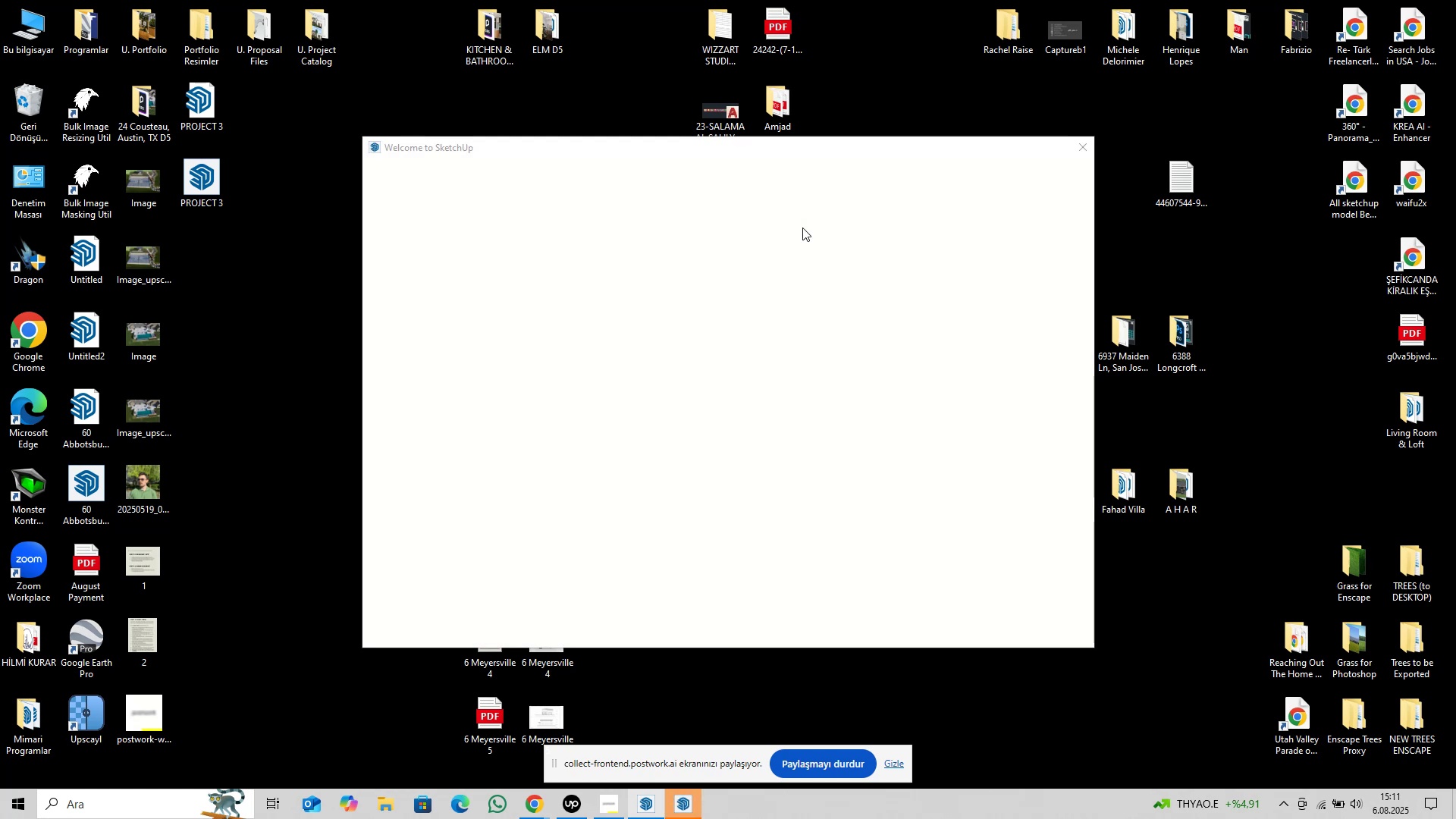 
left_click([572, 383])
 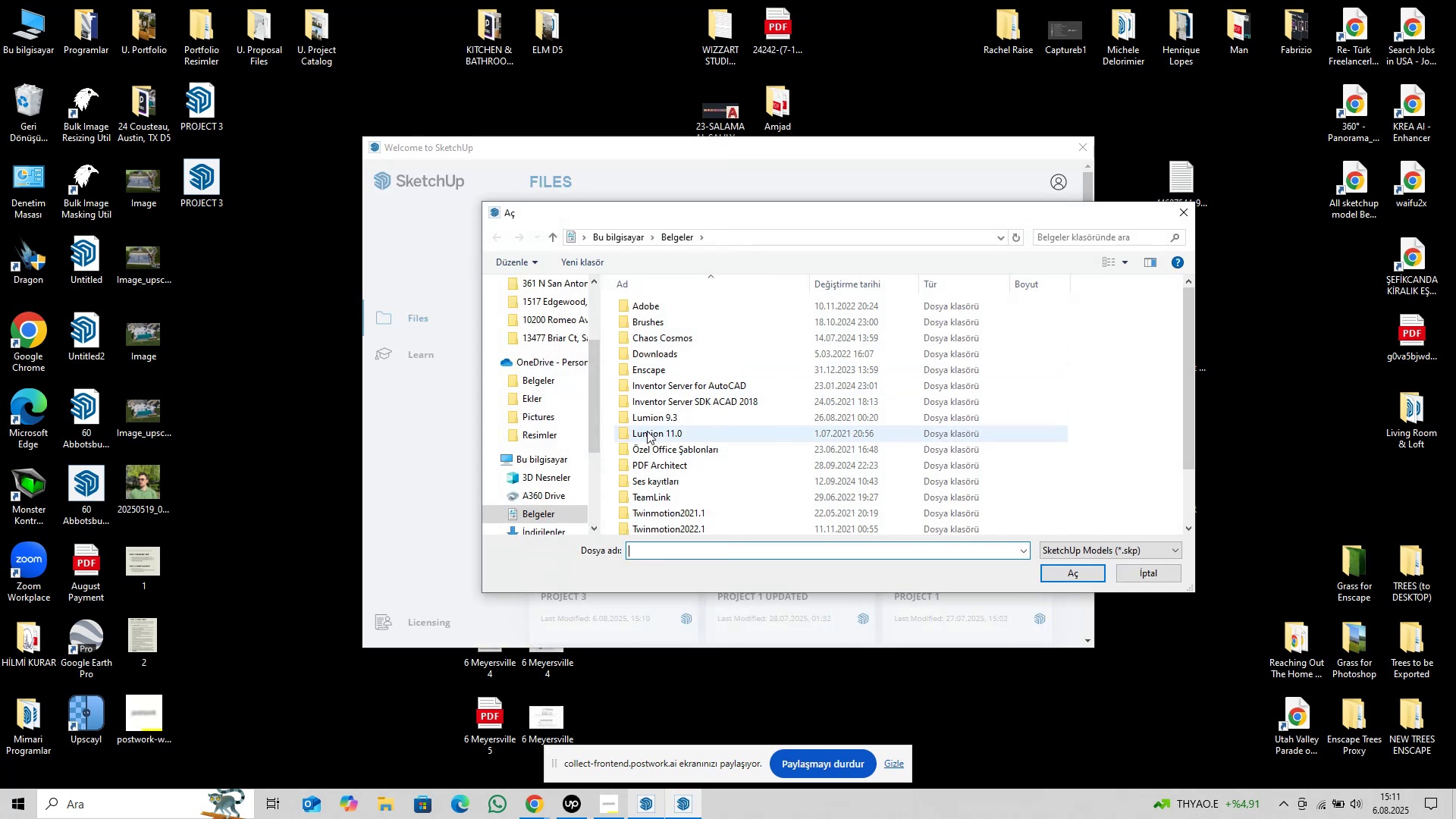 
scroll: coordinate [531, 442], scroll_direction: down, amount: 5.0
 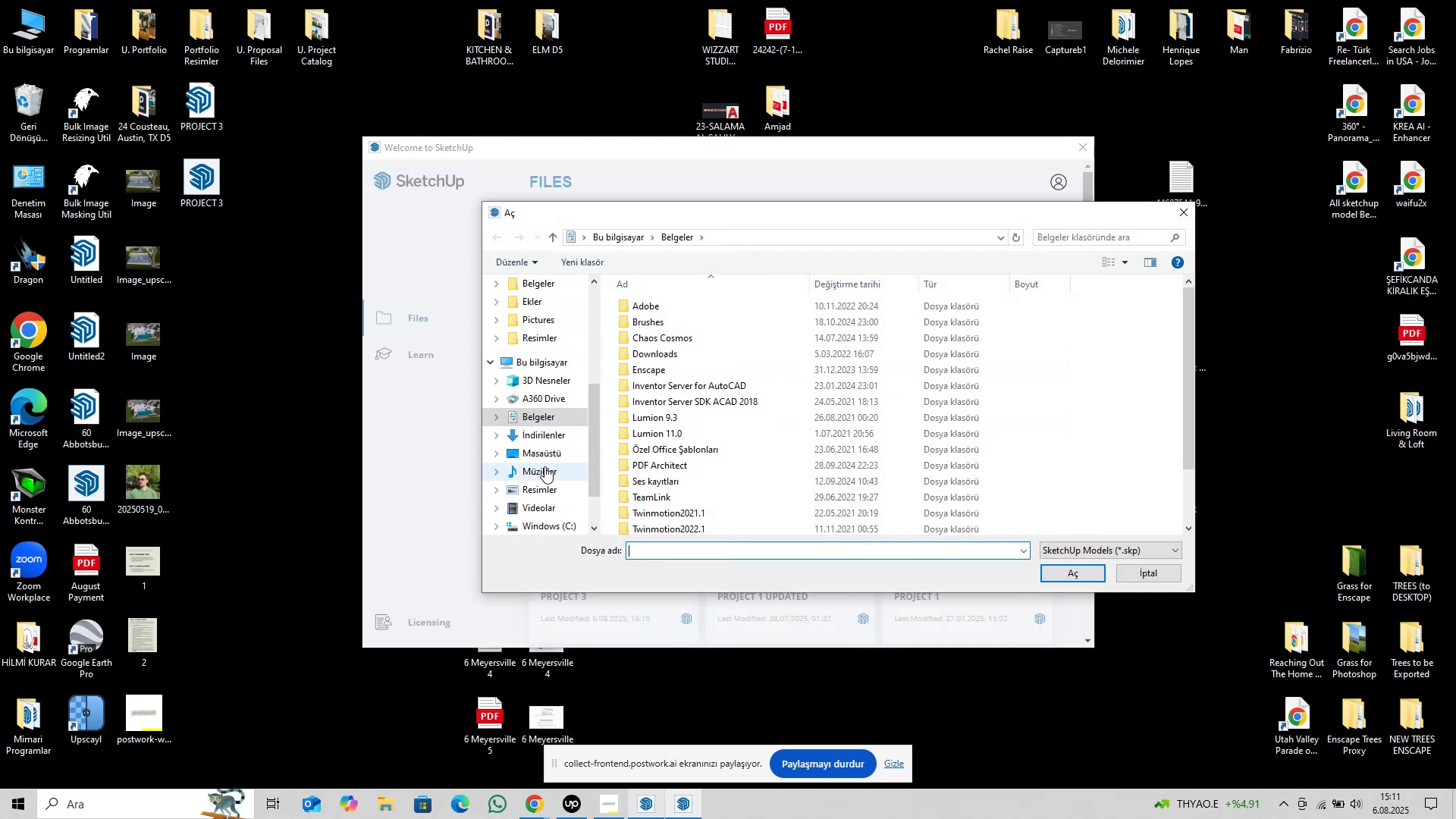 
left_click([544, 453])
 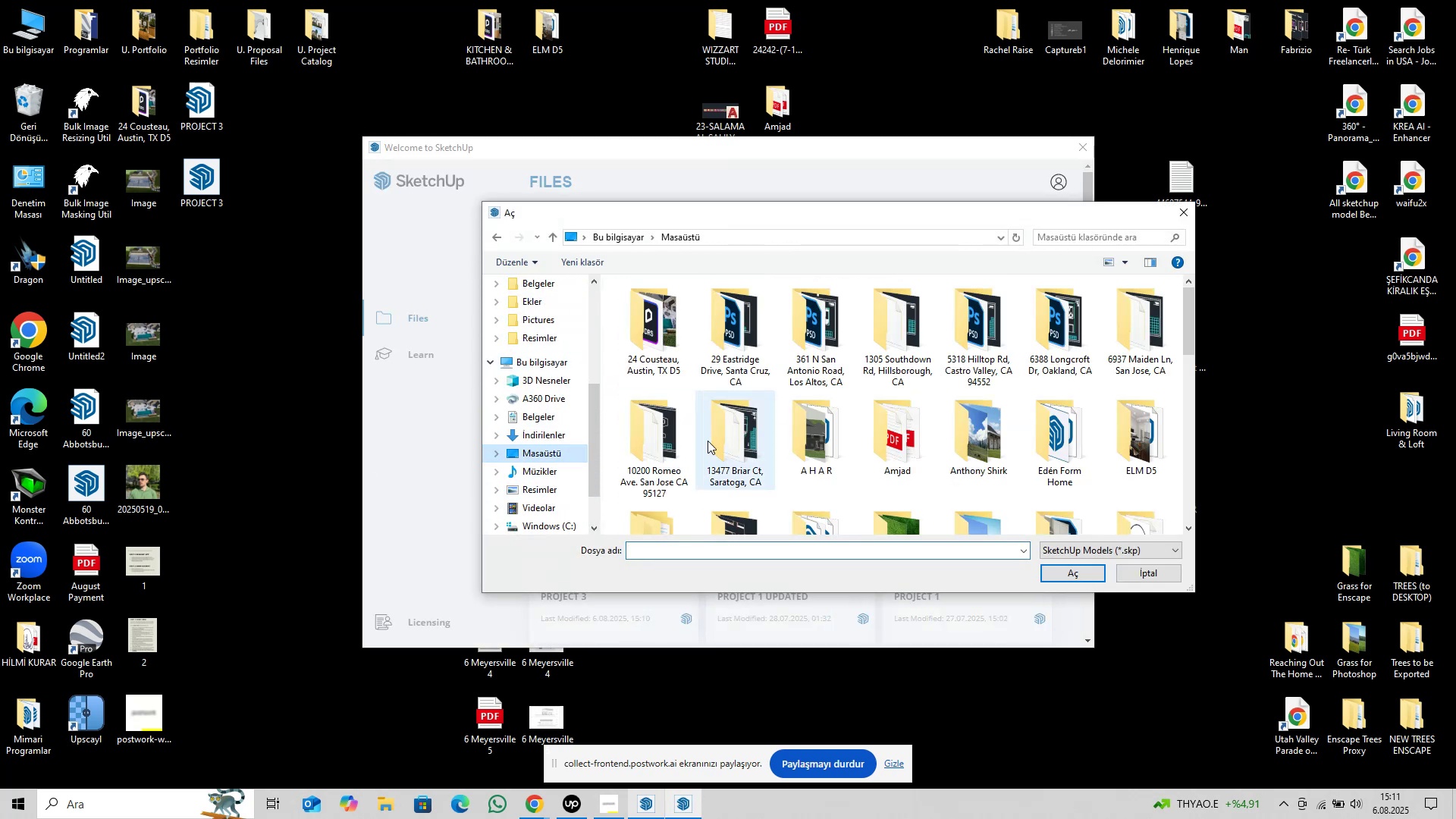 
scroll: coordinate [761, 439], scroll_direction: down, amount: 4.0
 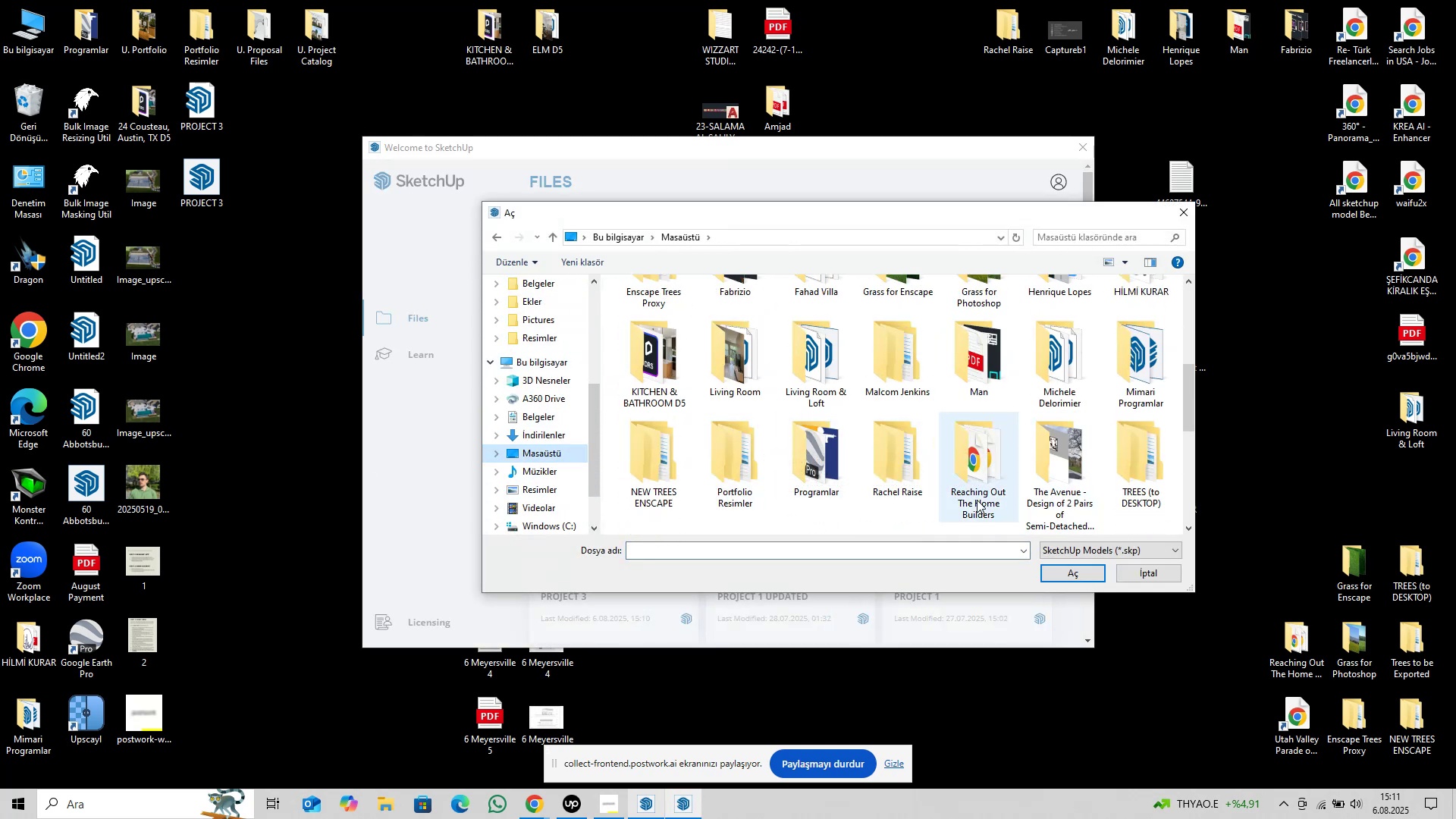 
double_click([919, 482])
 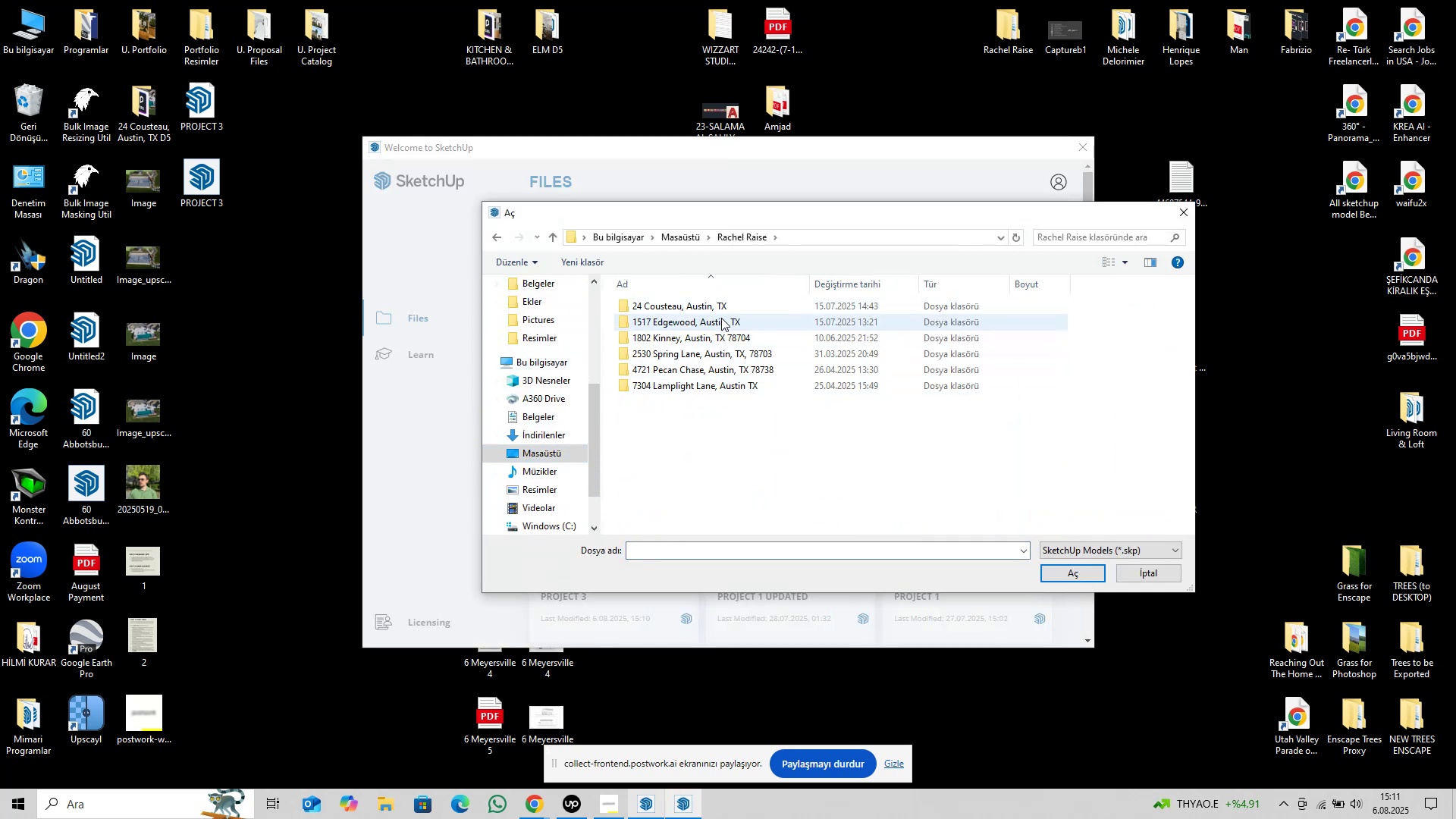 
double_click([721, 318])
 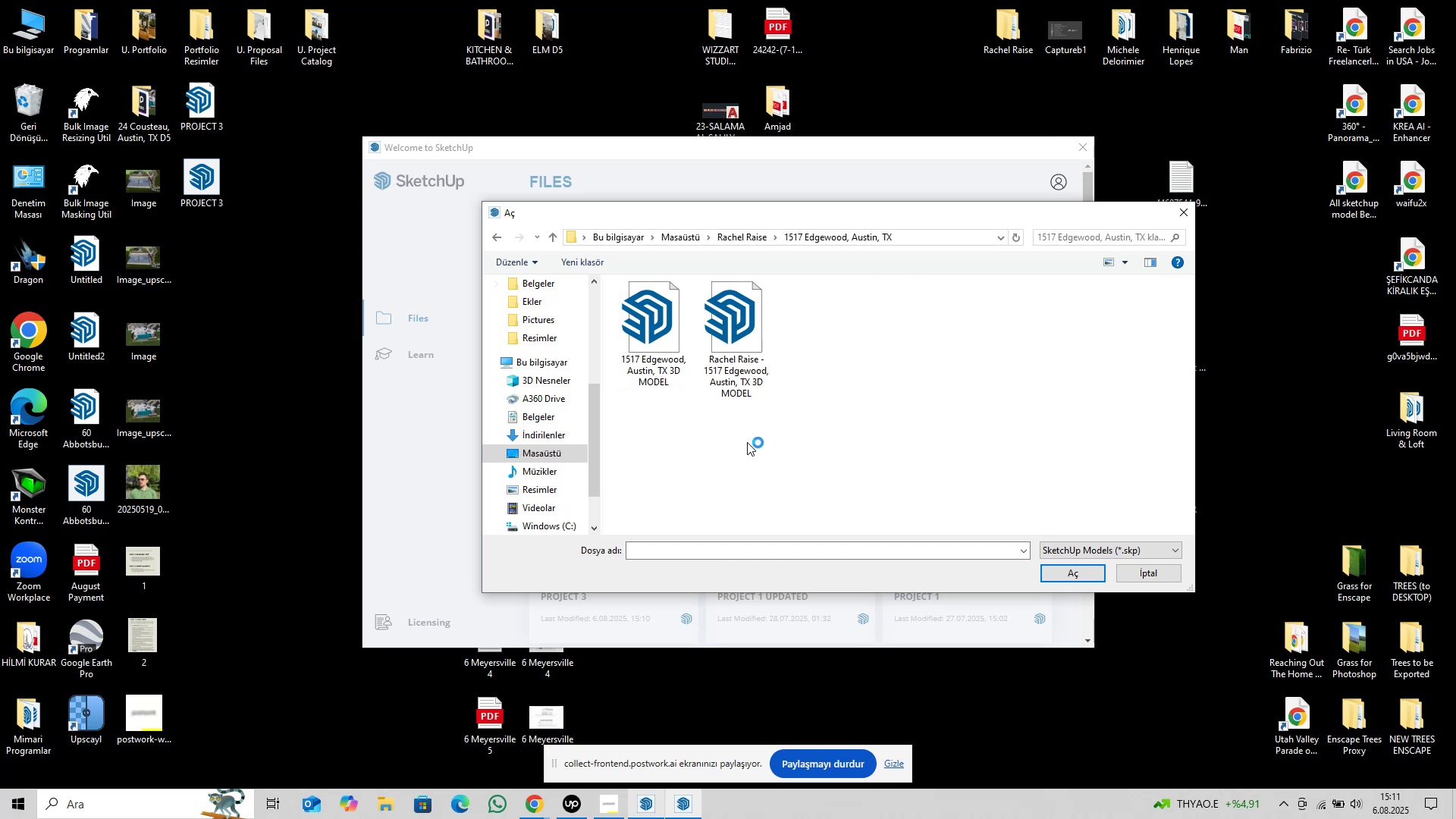 
left_click([740, 379])
 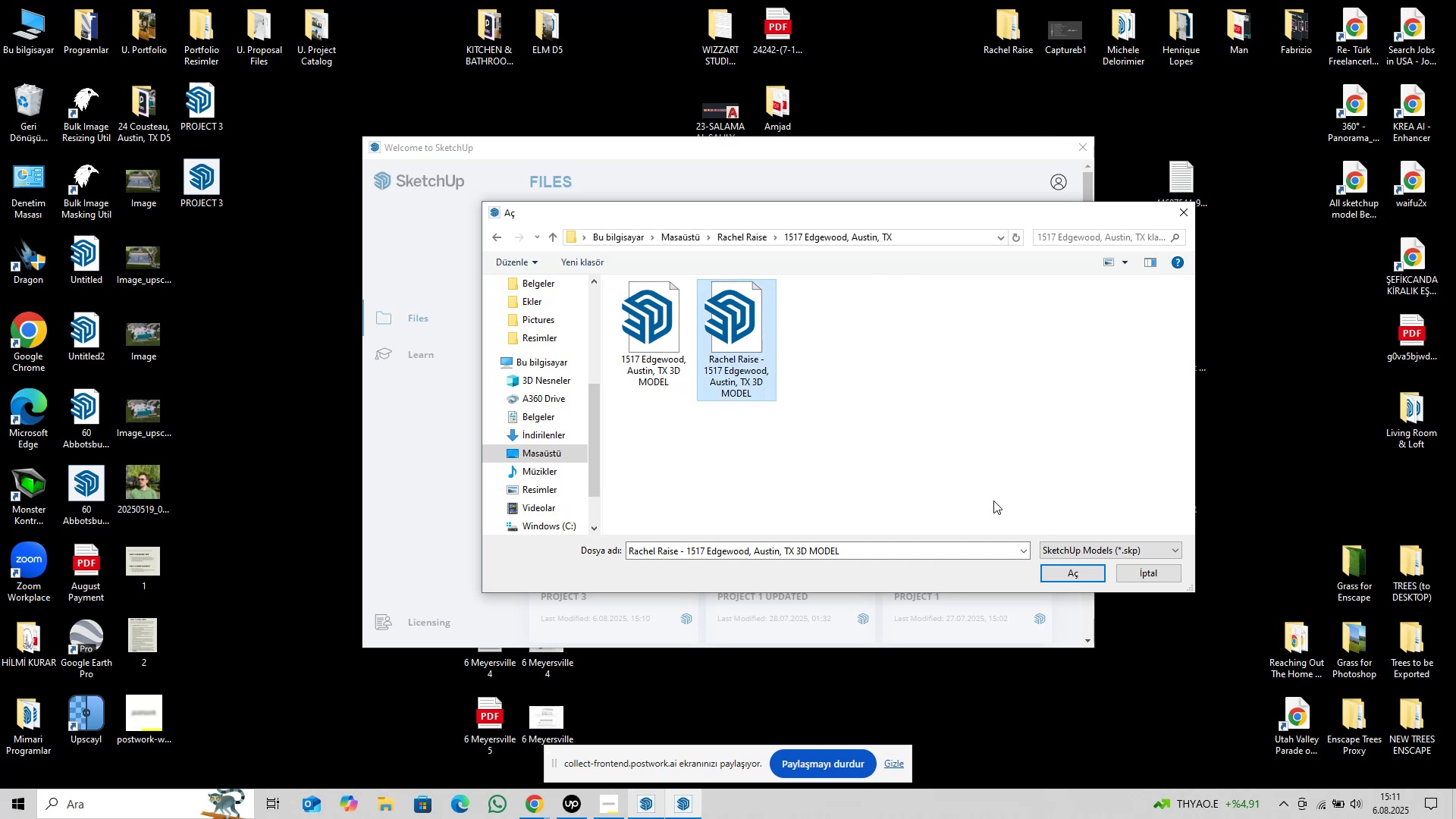 
left_click([1088, 566])
 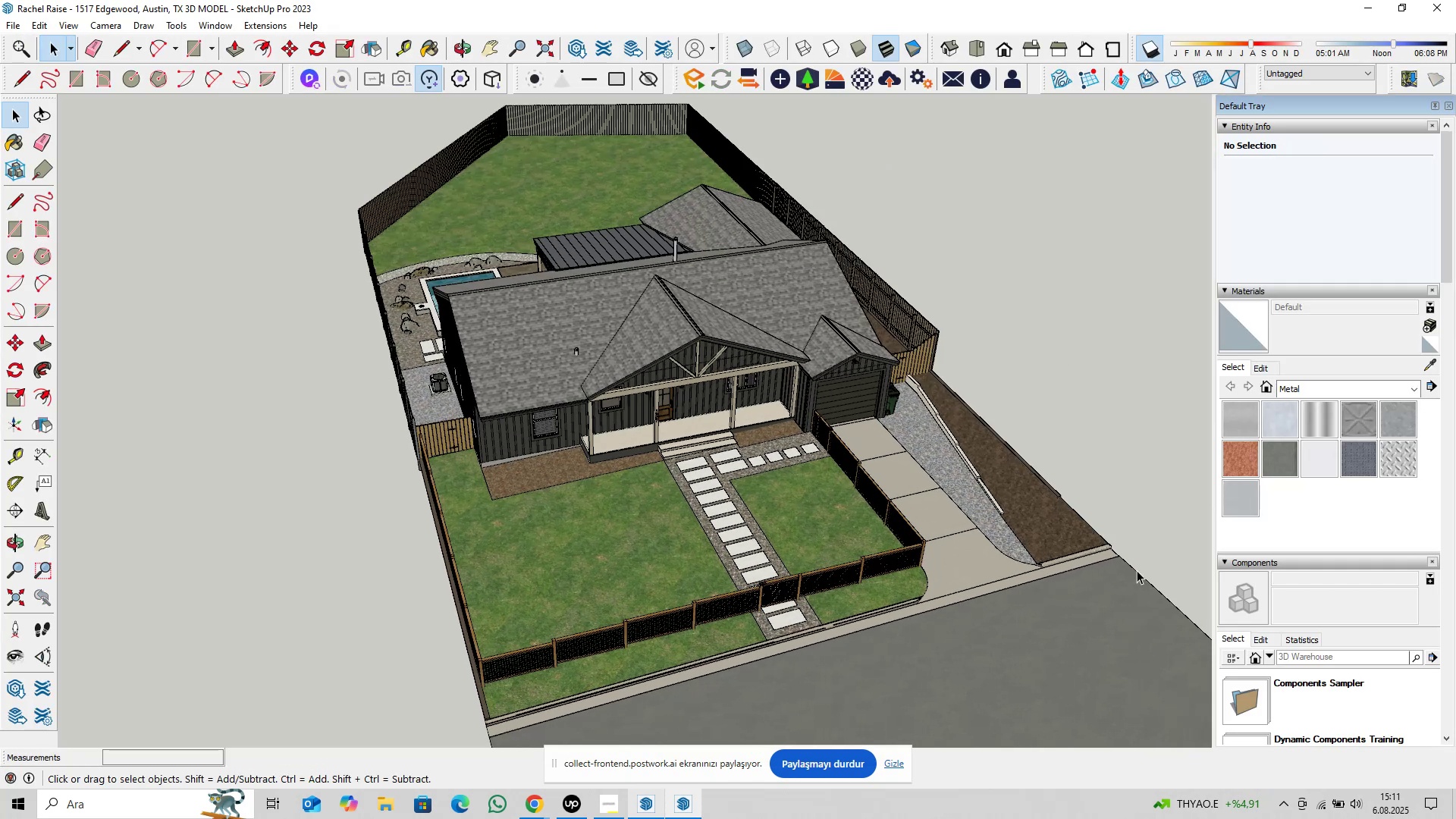 
wait(31.43)
 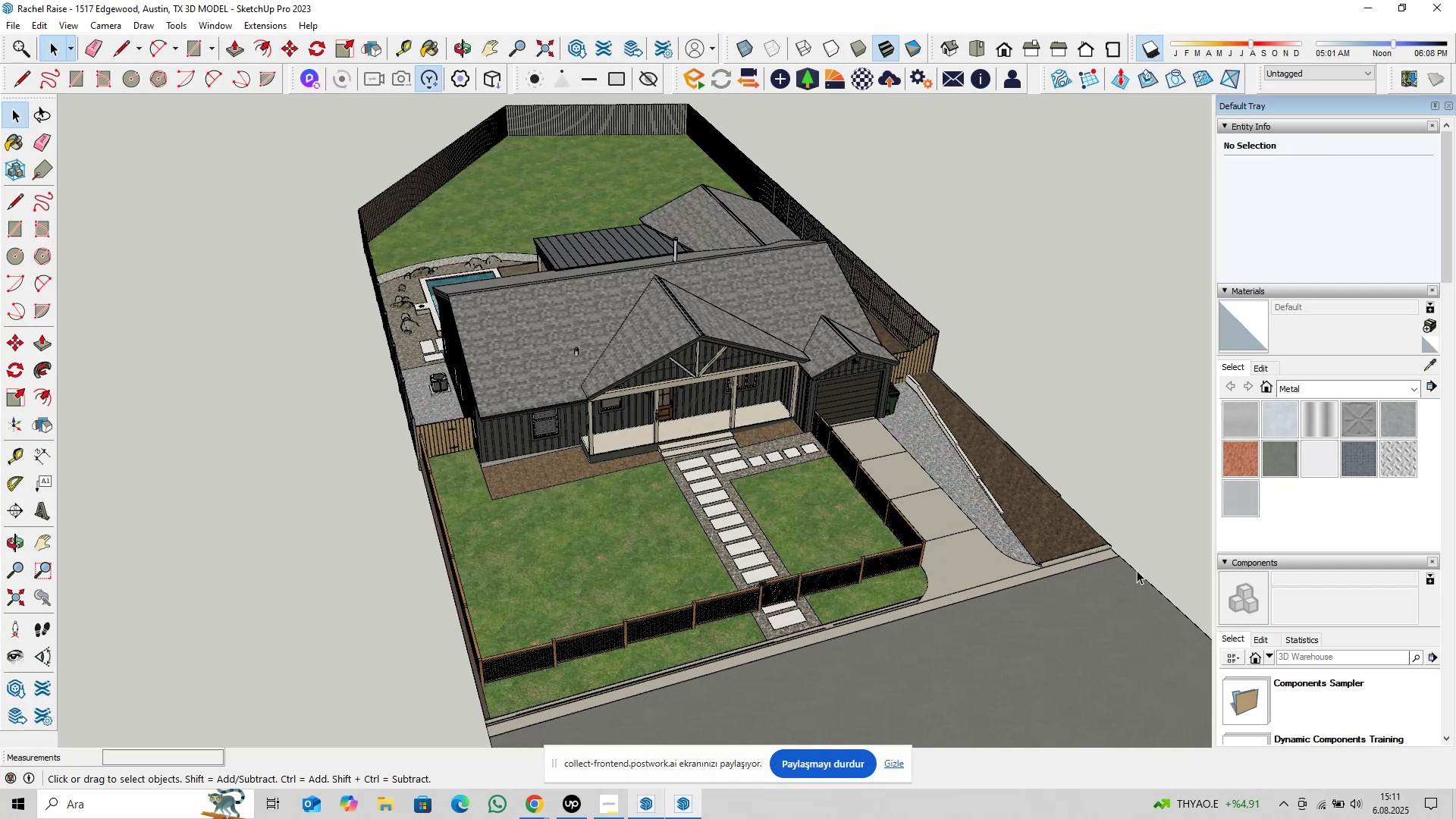 
left_click([869, 300])
 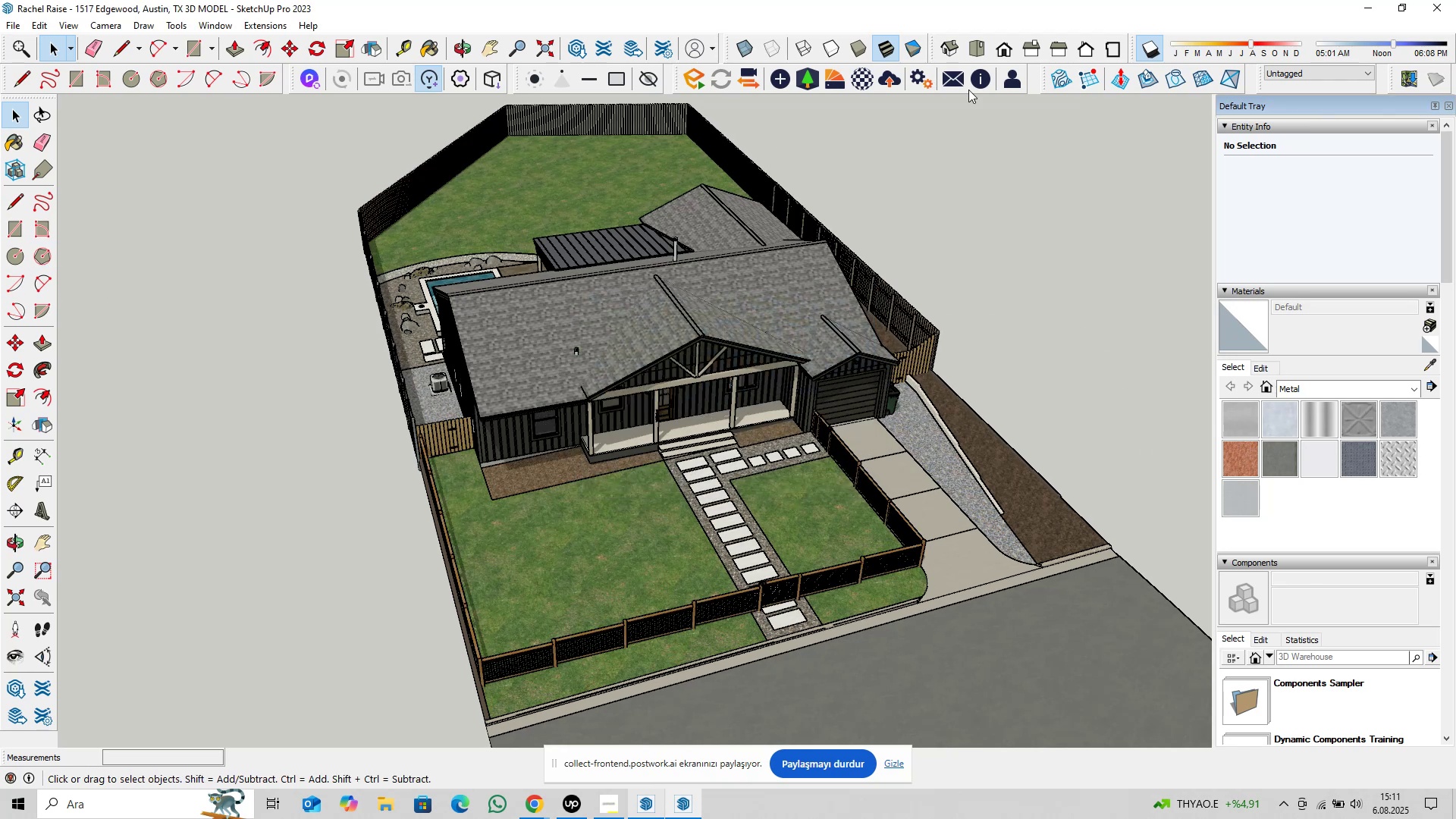 
left_click([1146, 48])
 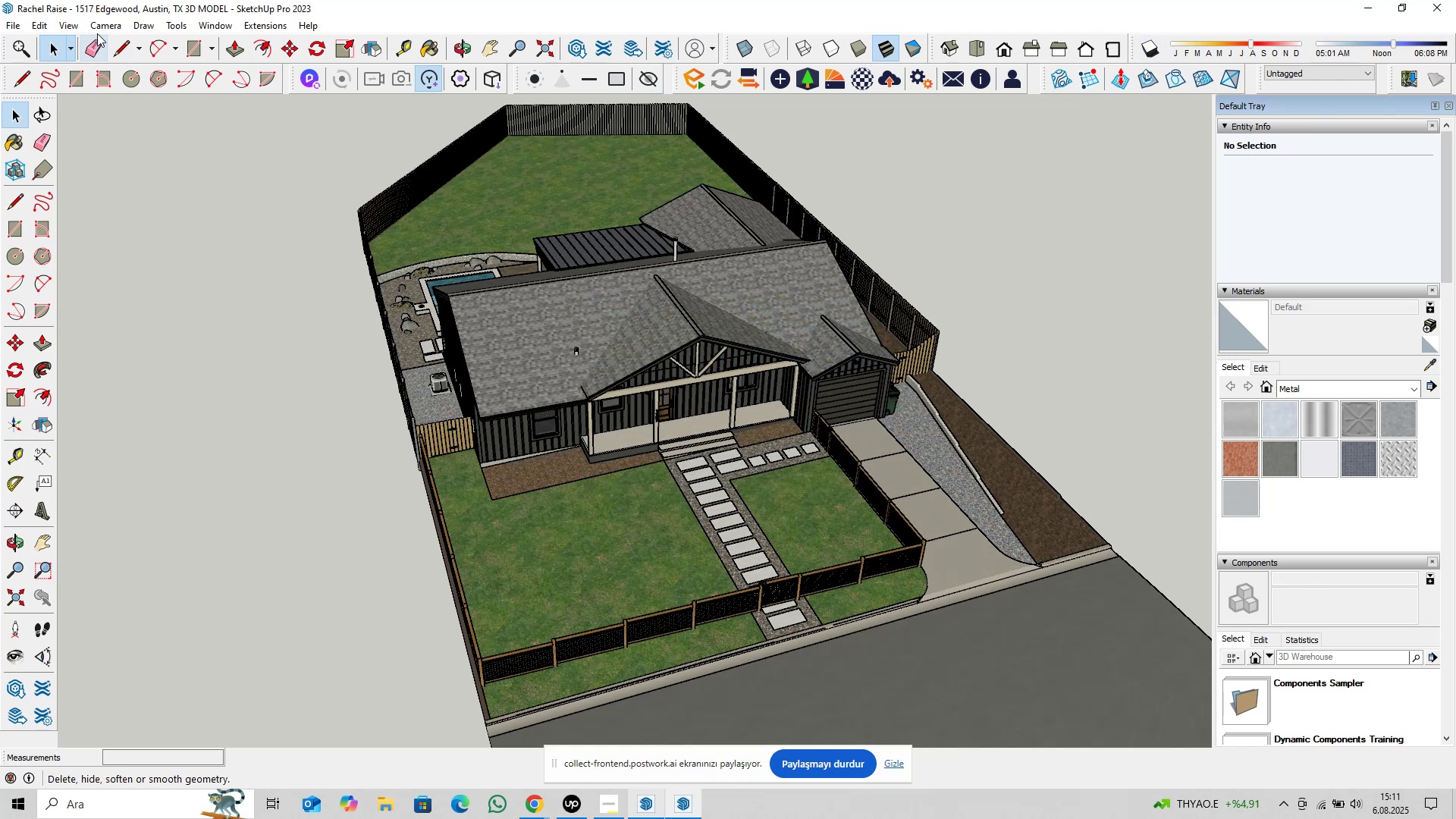 
left_click([71, 21])
 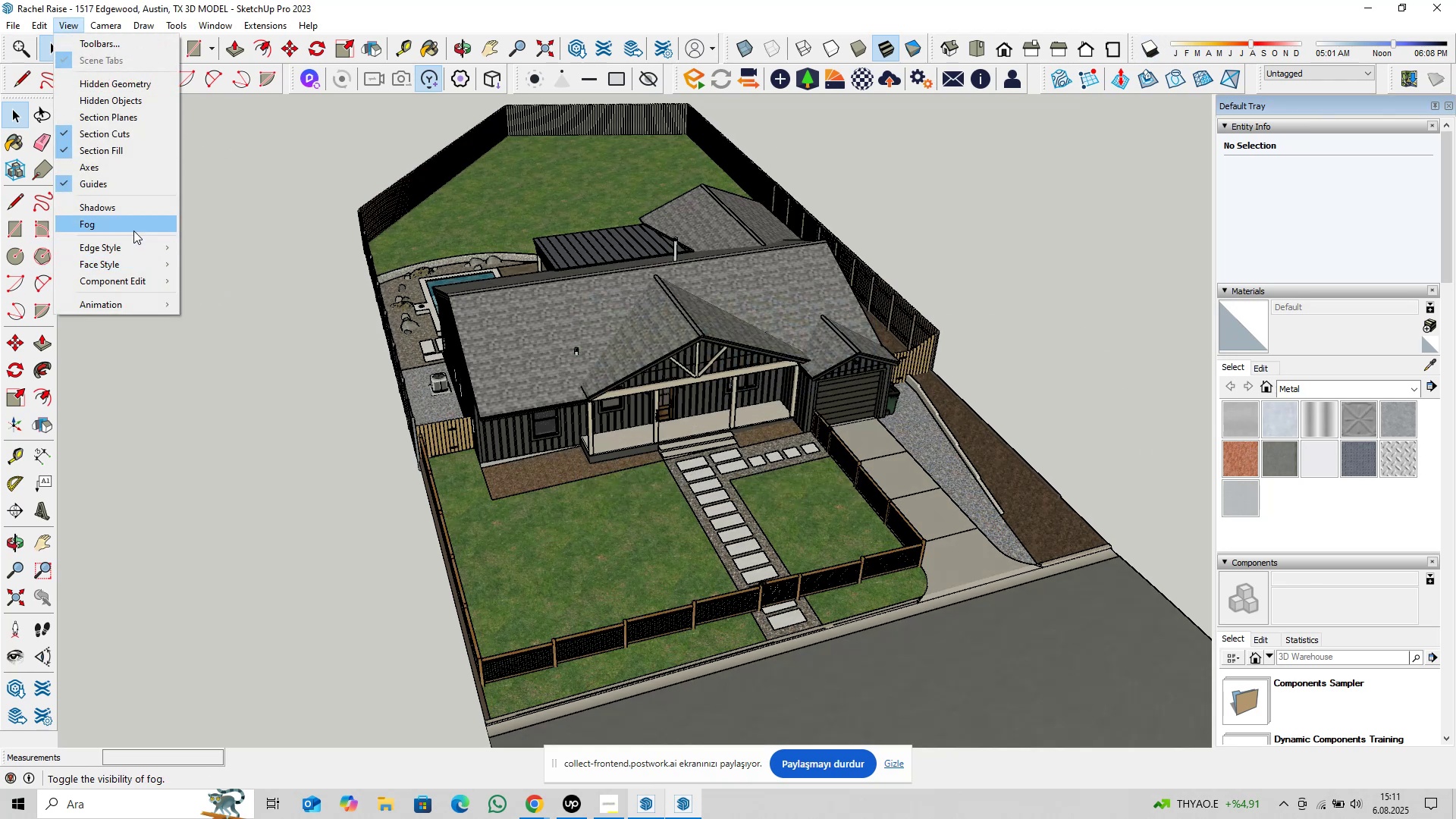 
mouse_move([162, 240])
 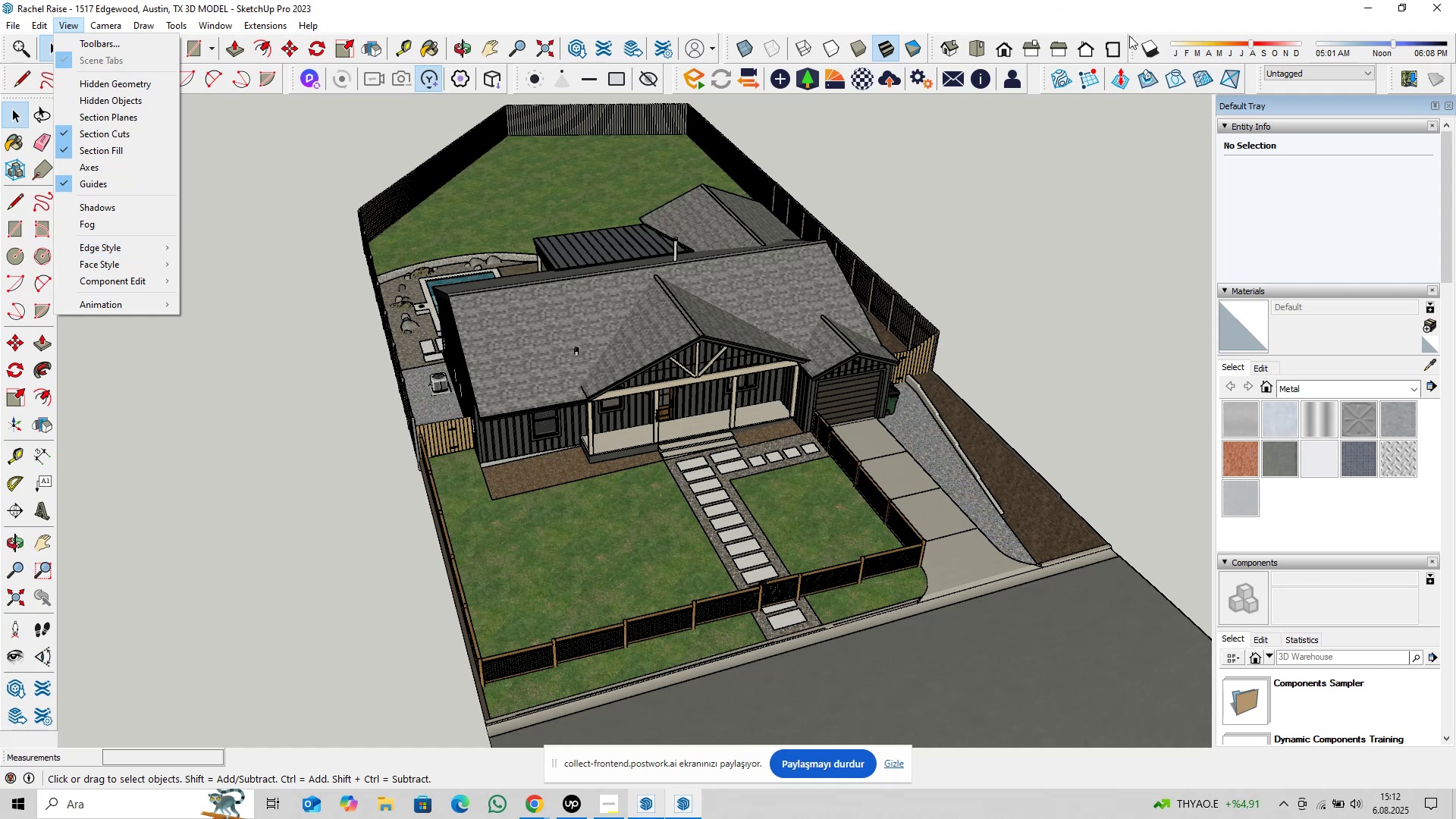 
left_click([1145, 46])
 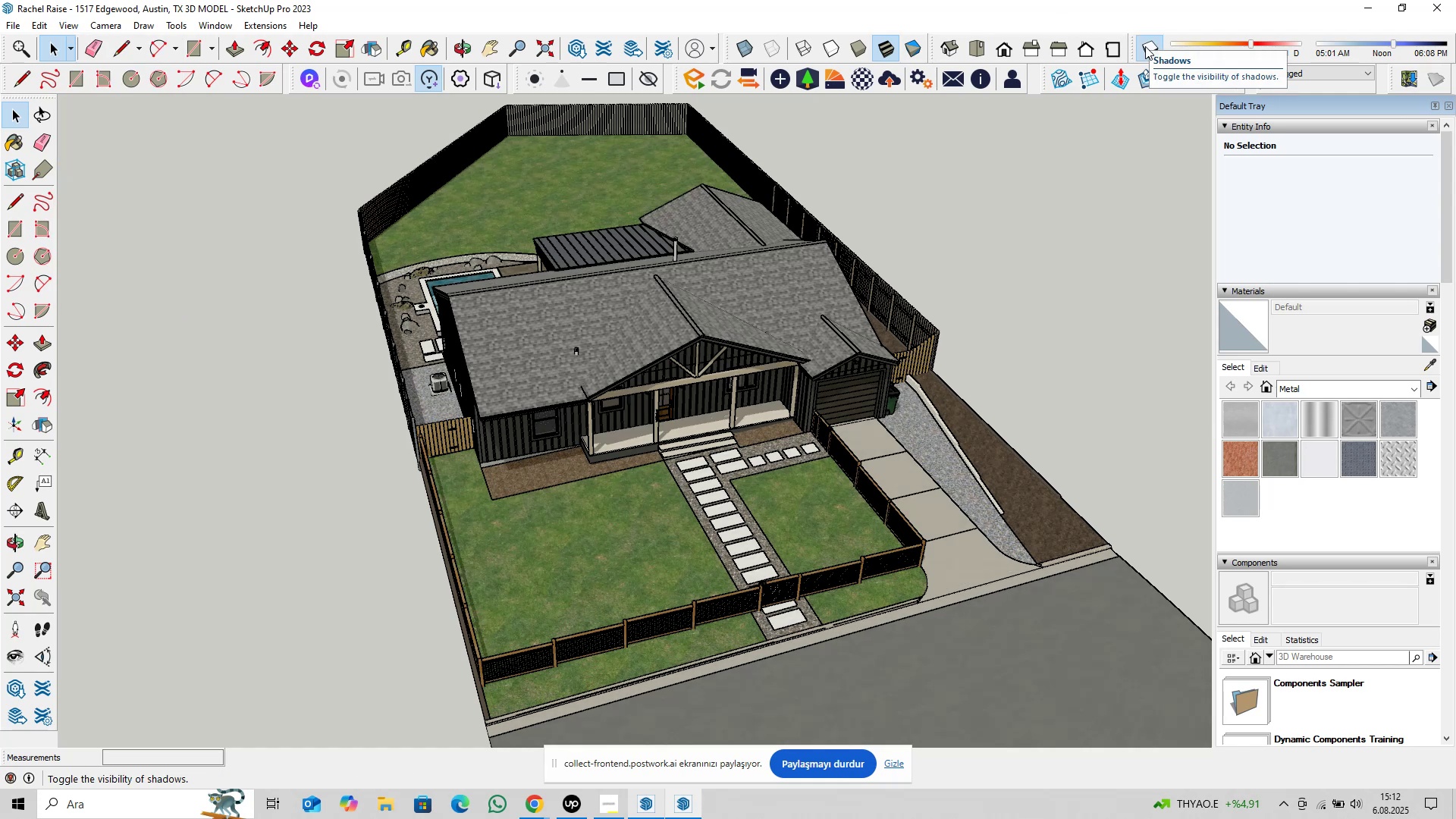 
double_click([1145, 46])
 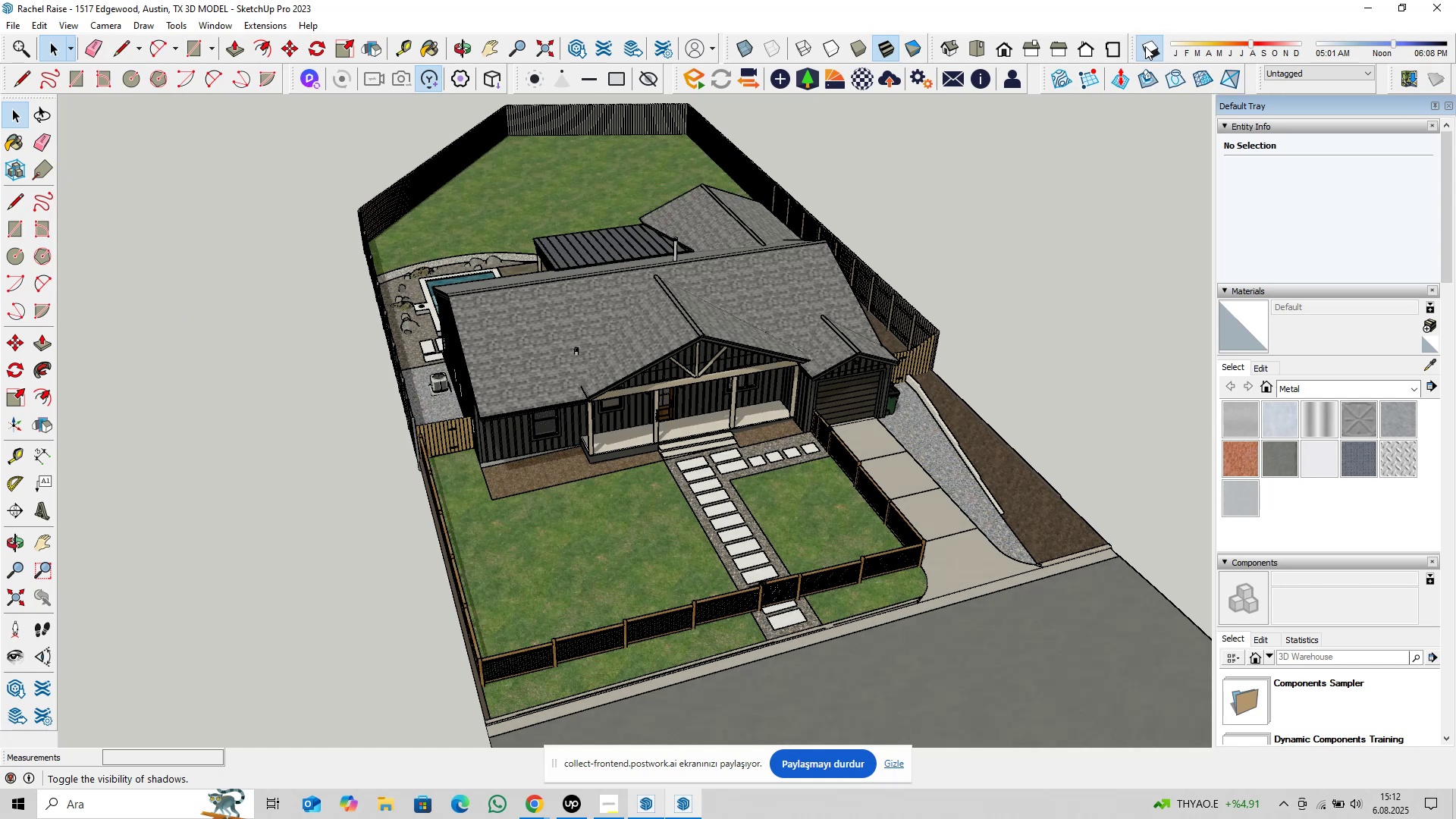 
left_click([1145, 46])
 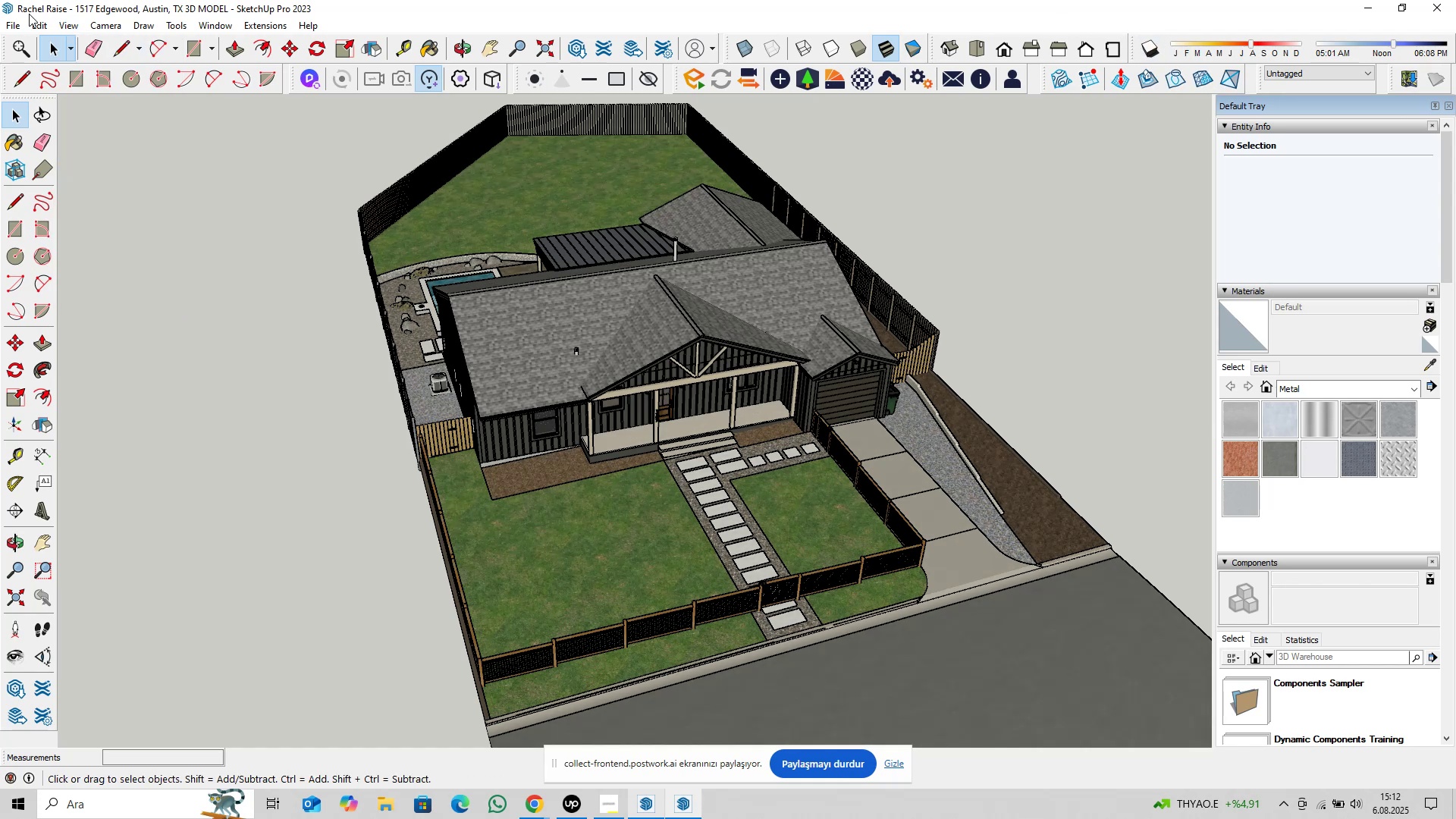 
left_click([60, 17])
 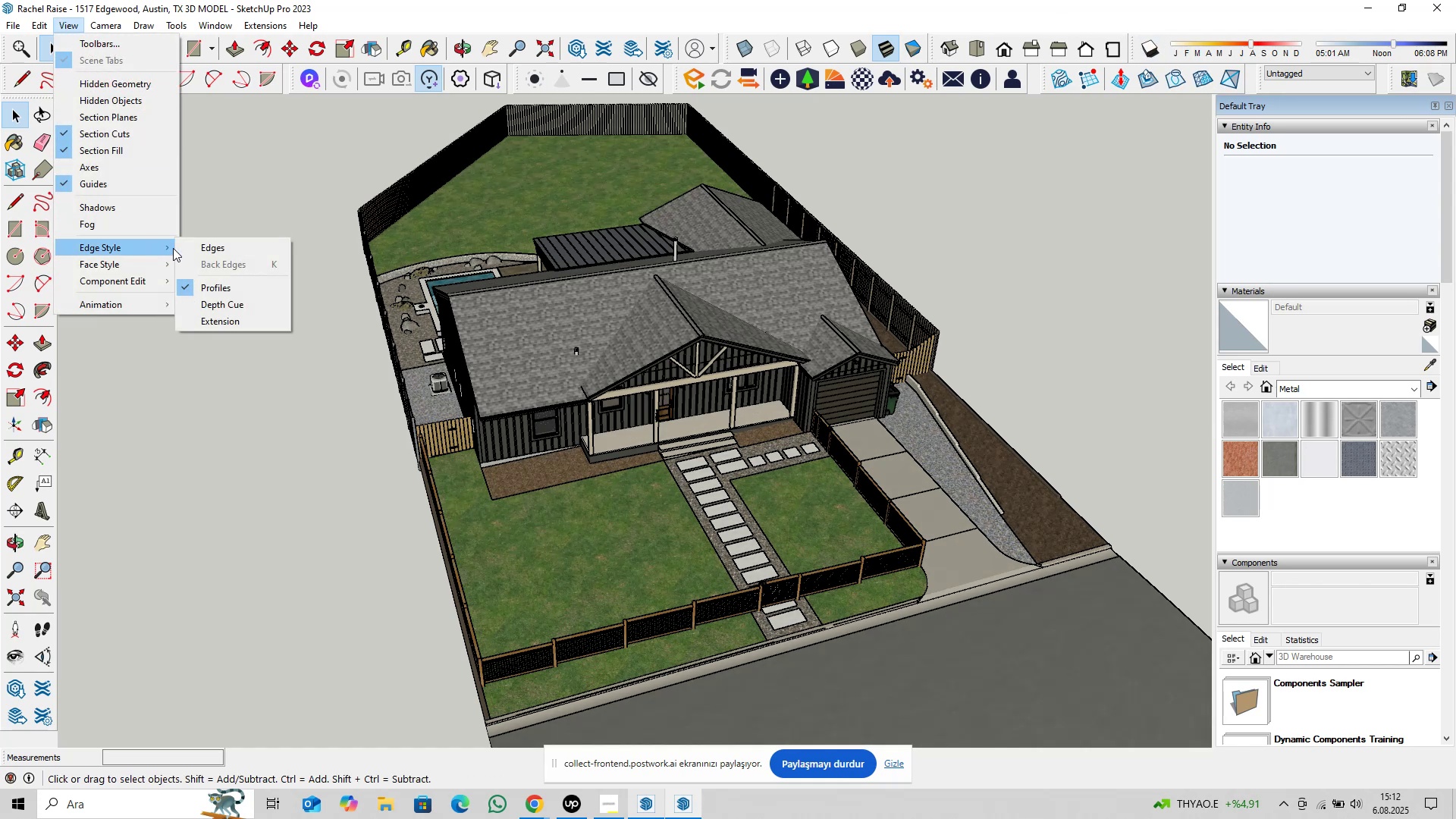 
left_click([236, 283])
 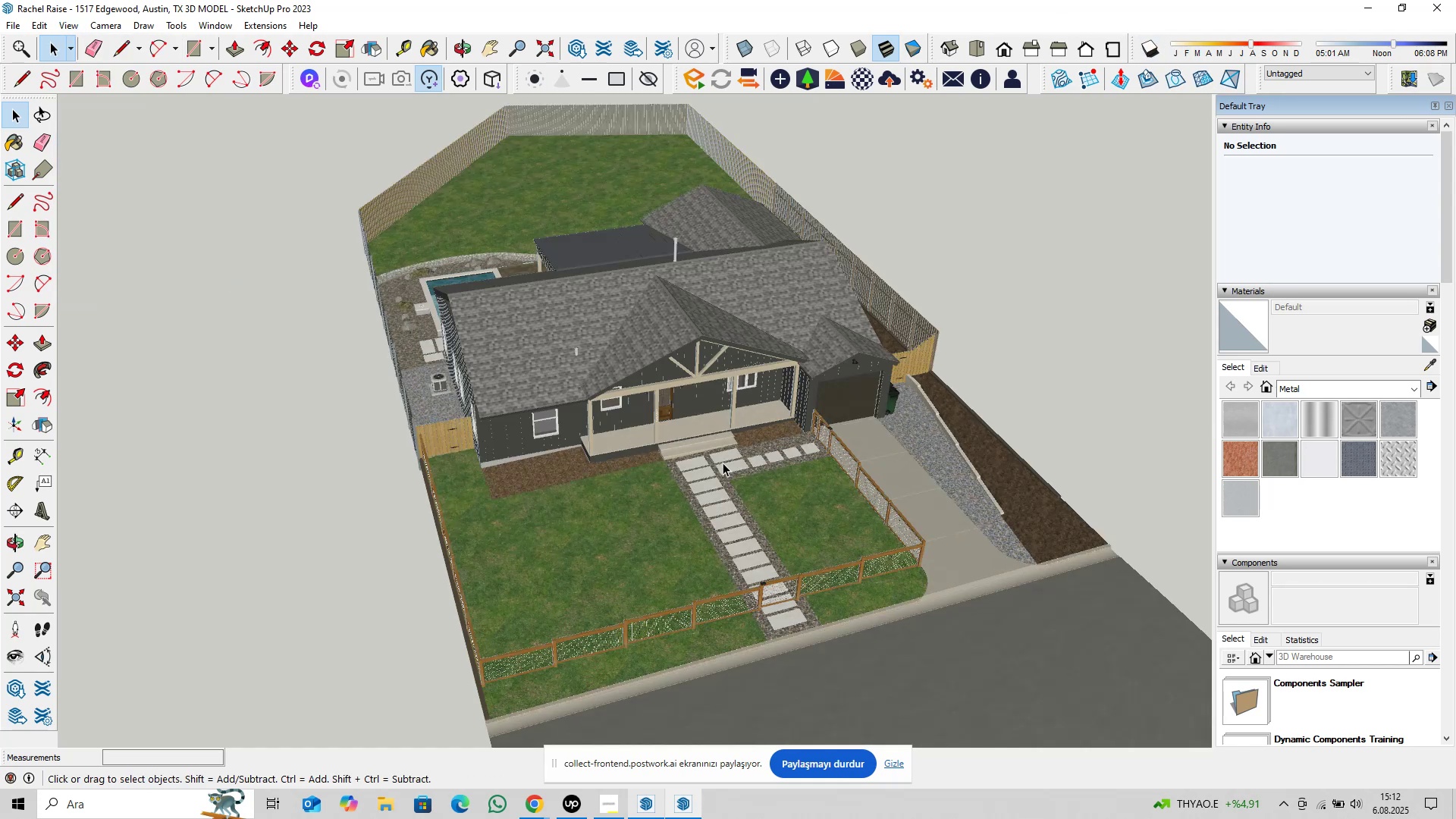 
scroll: coordinate [774, 383], scroll_direction: up, amount: 6.0
 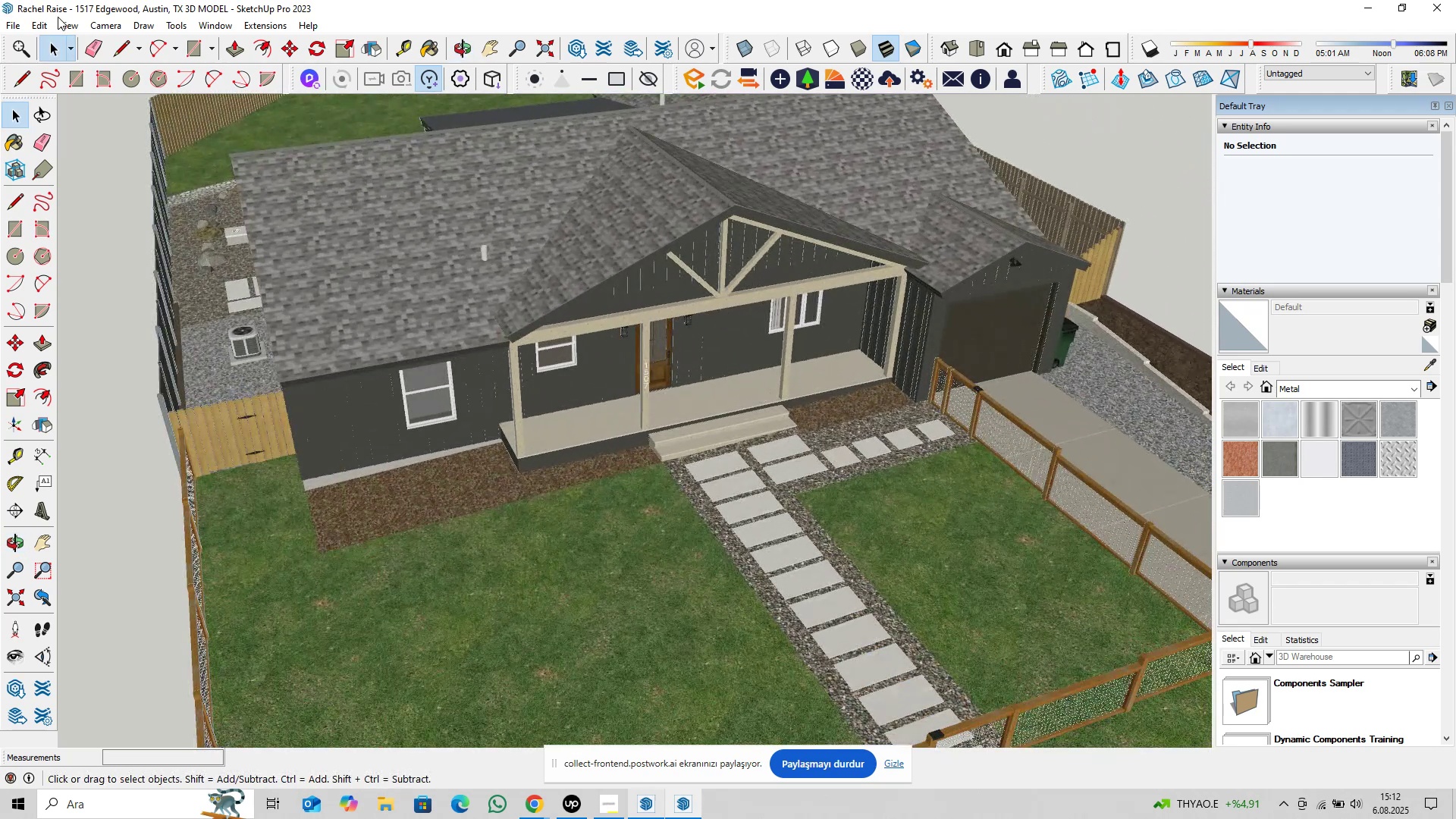 
double_click([63, 25])
 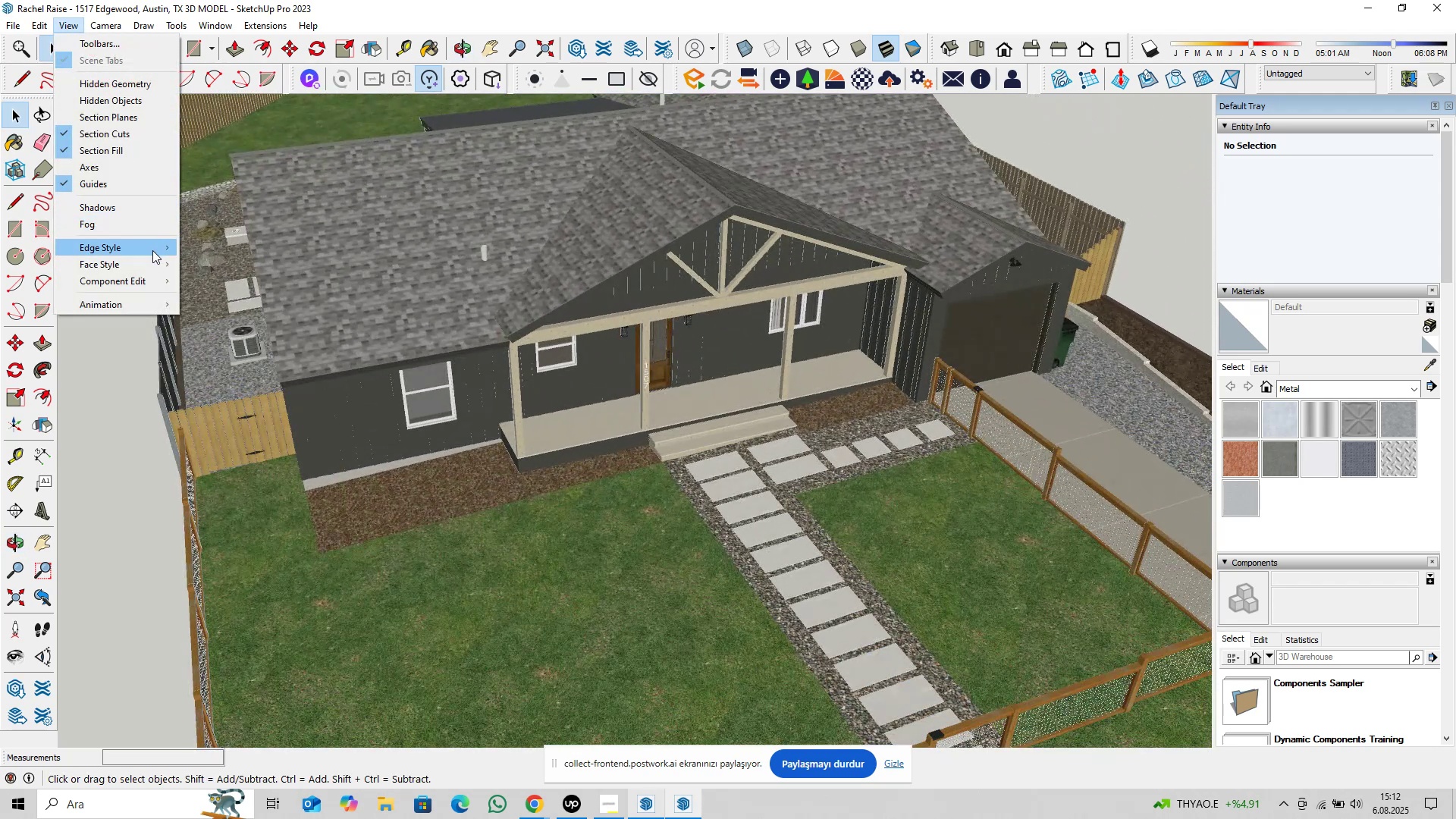 
left_click([215, 251])
 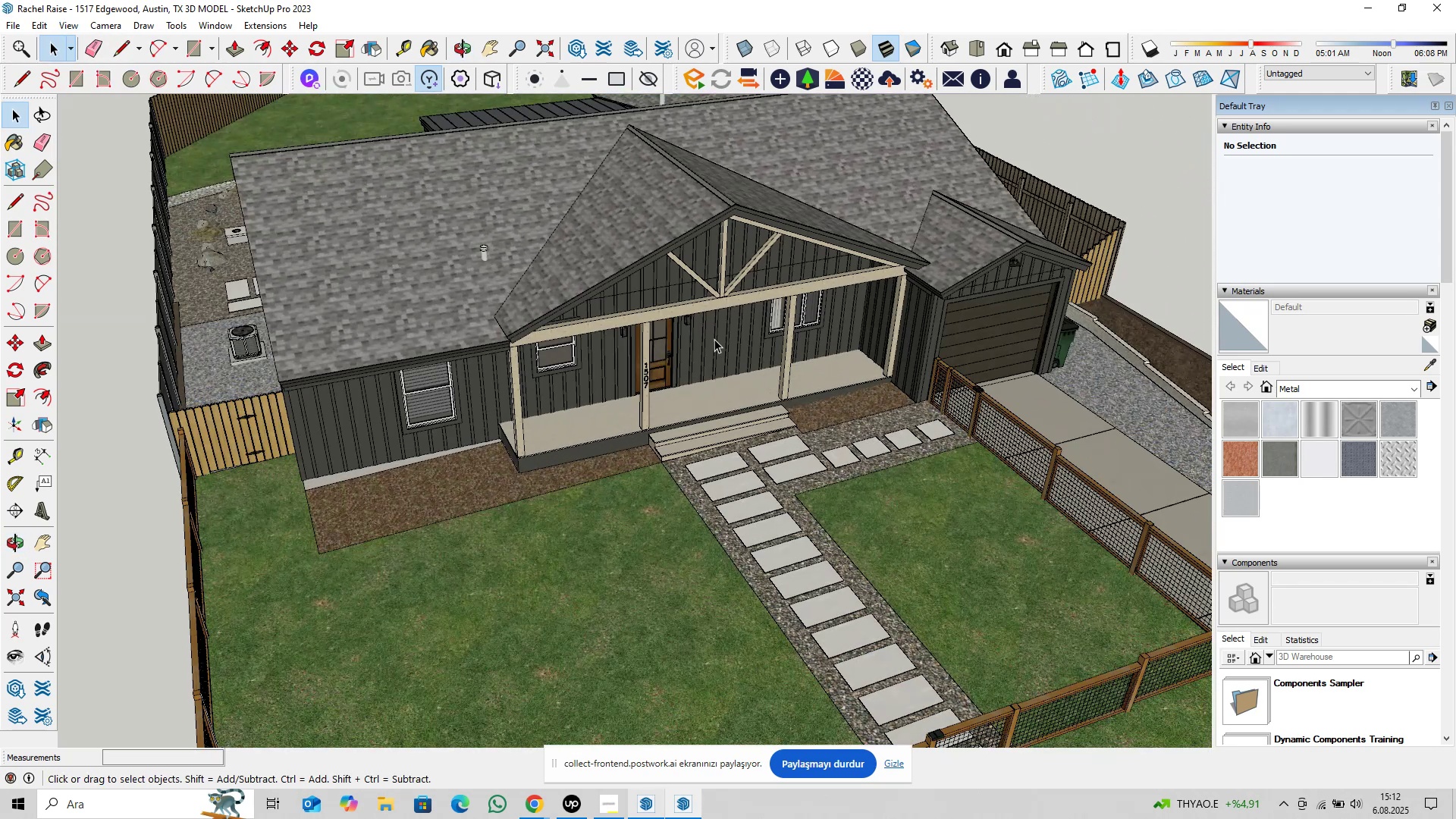 
scroll: coordinate [1005, 460], scroll_direction: up, amount: 6.0
 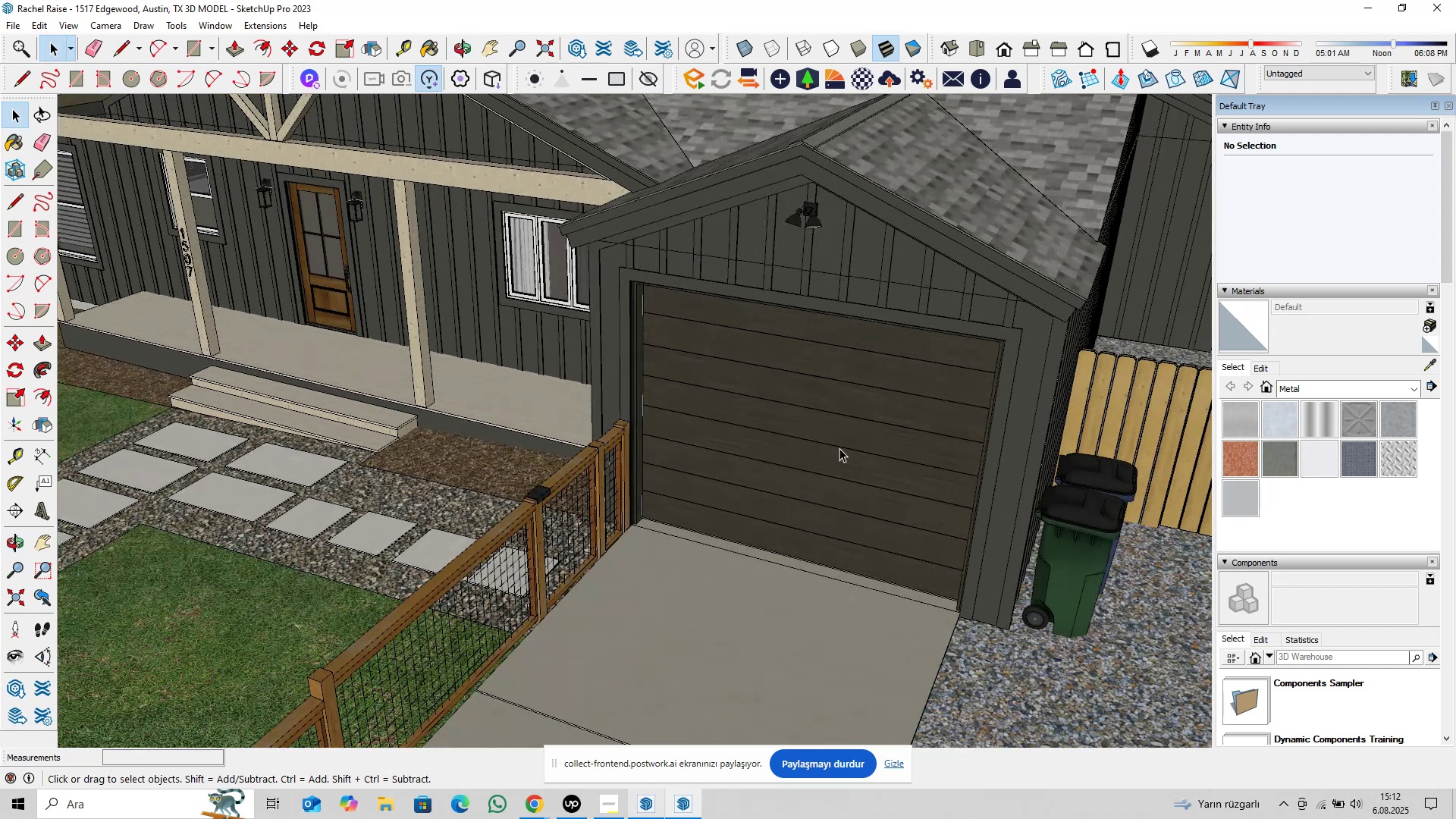 
hold_key(key=ShiftLeft, duration=0.5)
 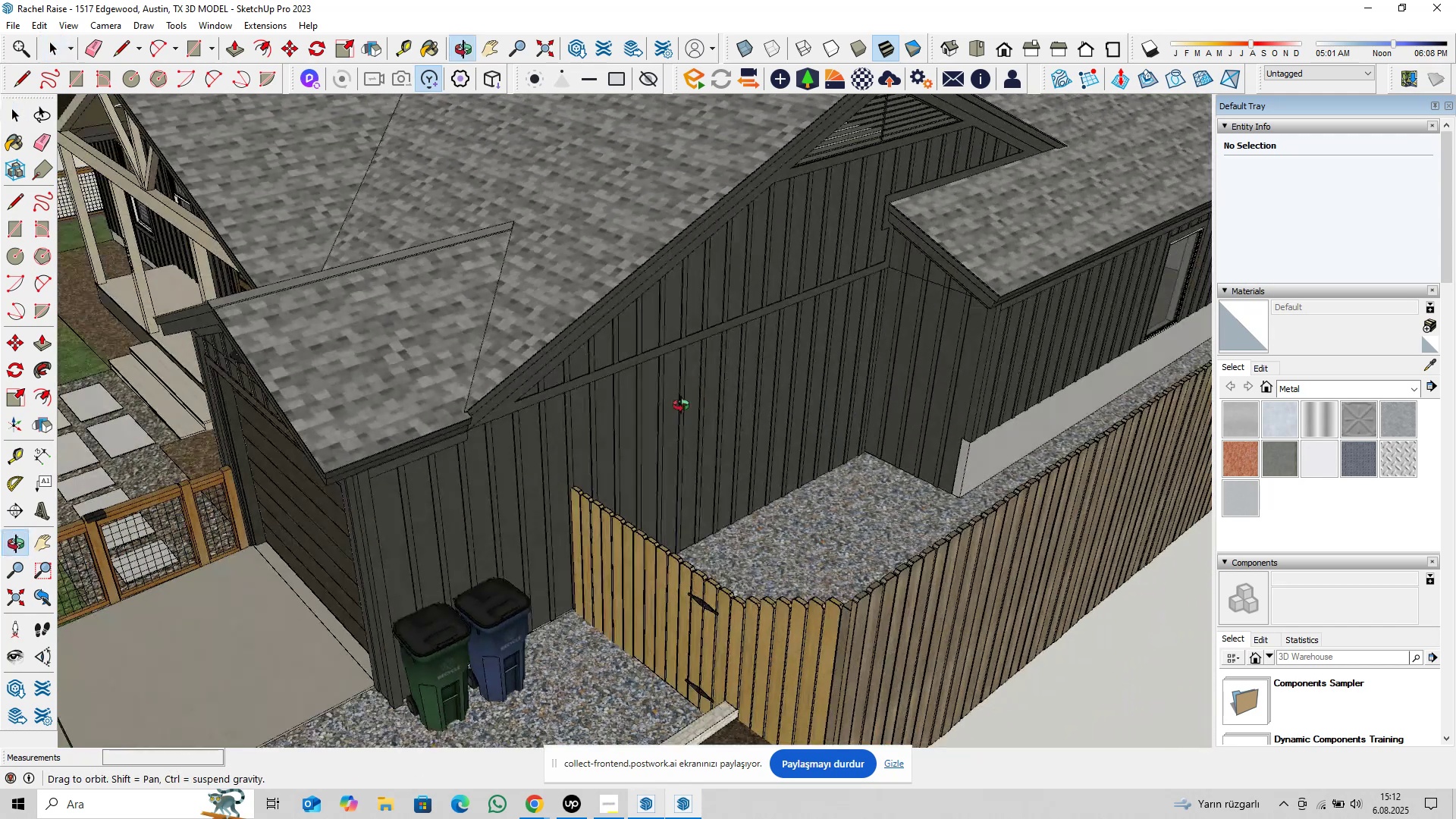 
hold_key(key=ShiftLeft, duration=0.44)
 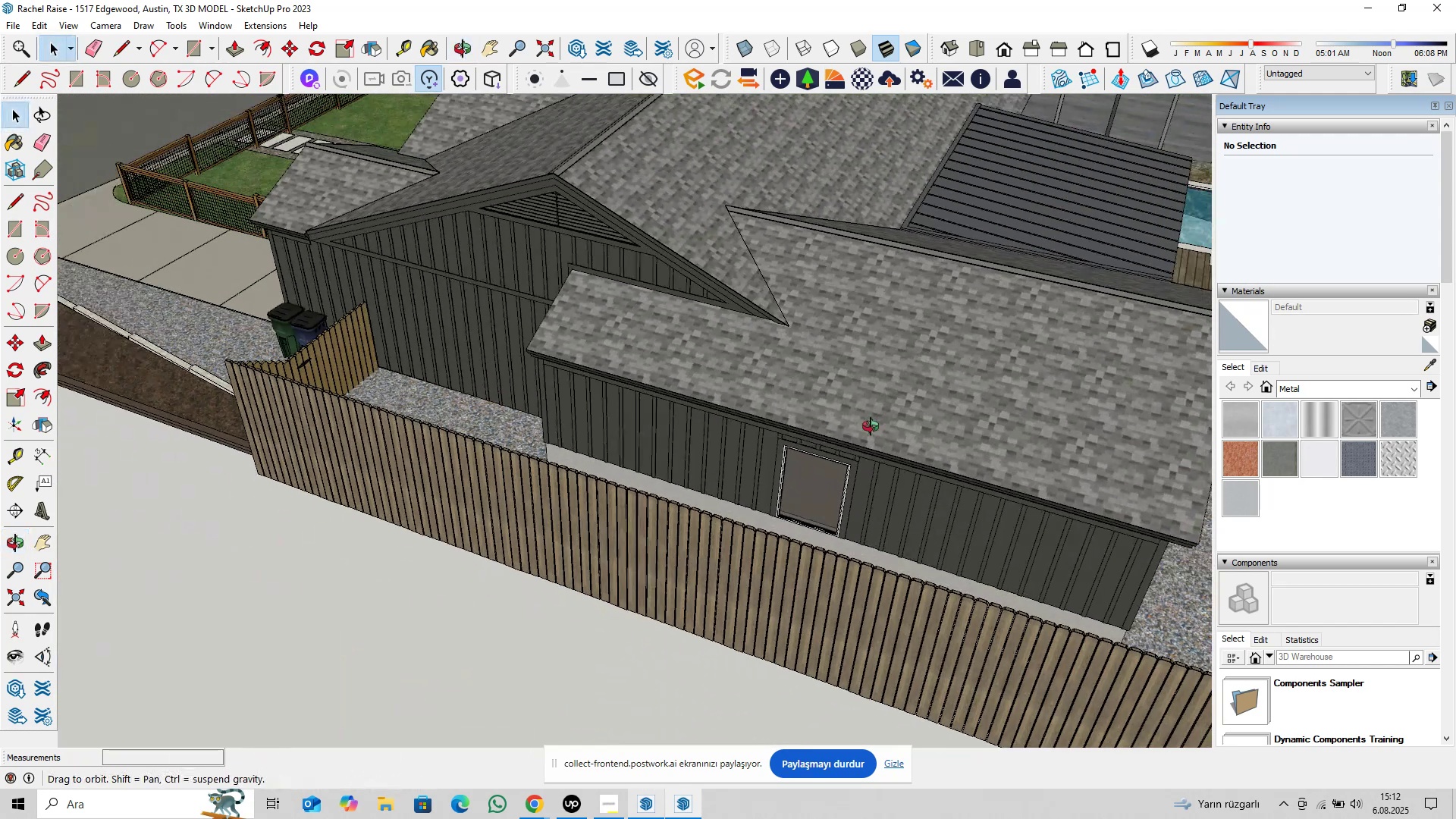 
hold_key(key=ShiftLeft, duration=1.03)
 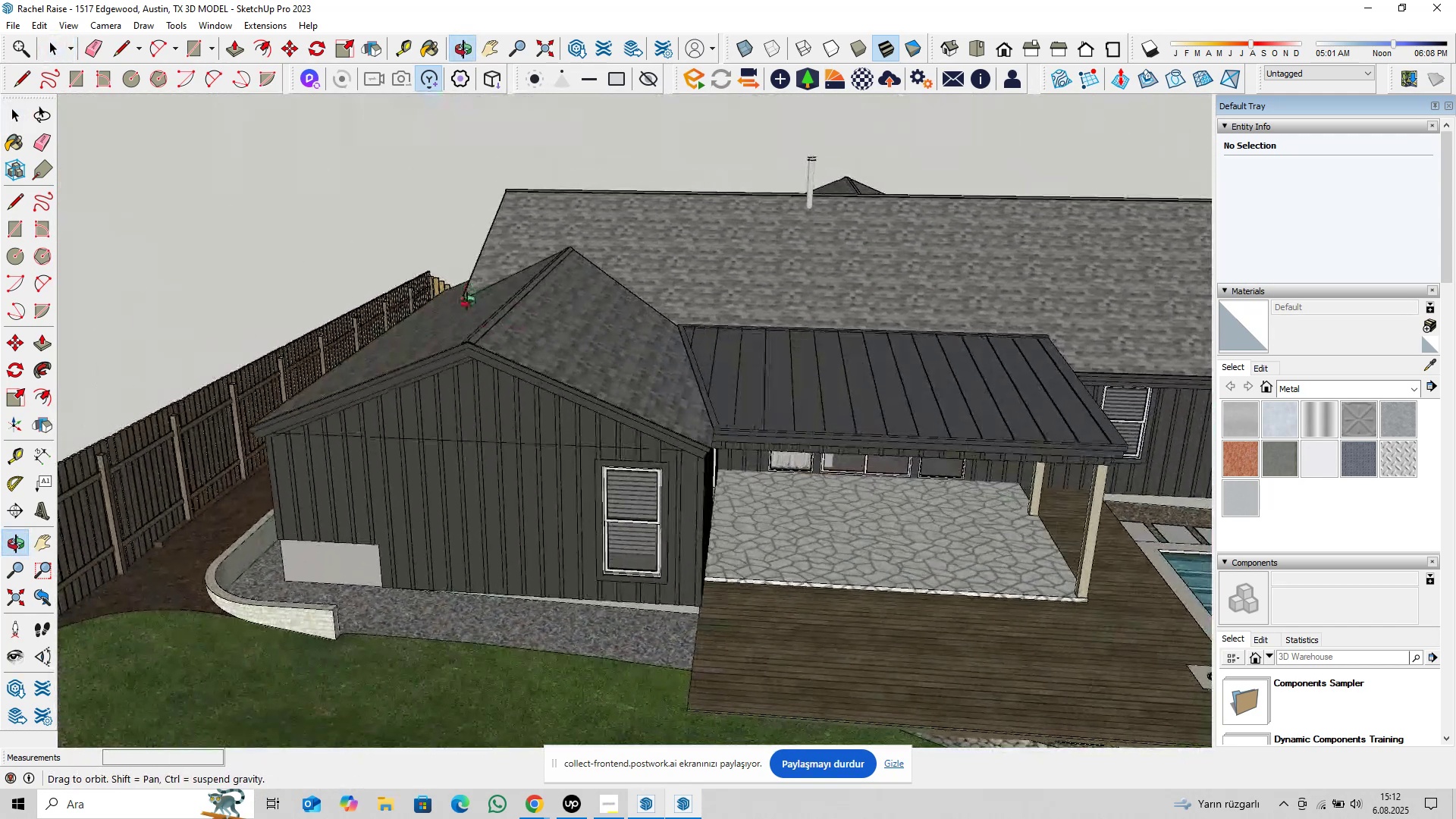 
hold_key(key=ShiftLeft, duration=0.34)
 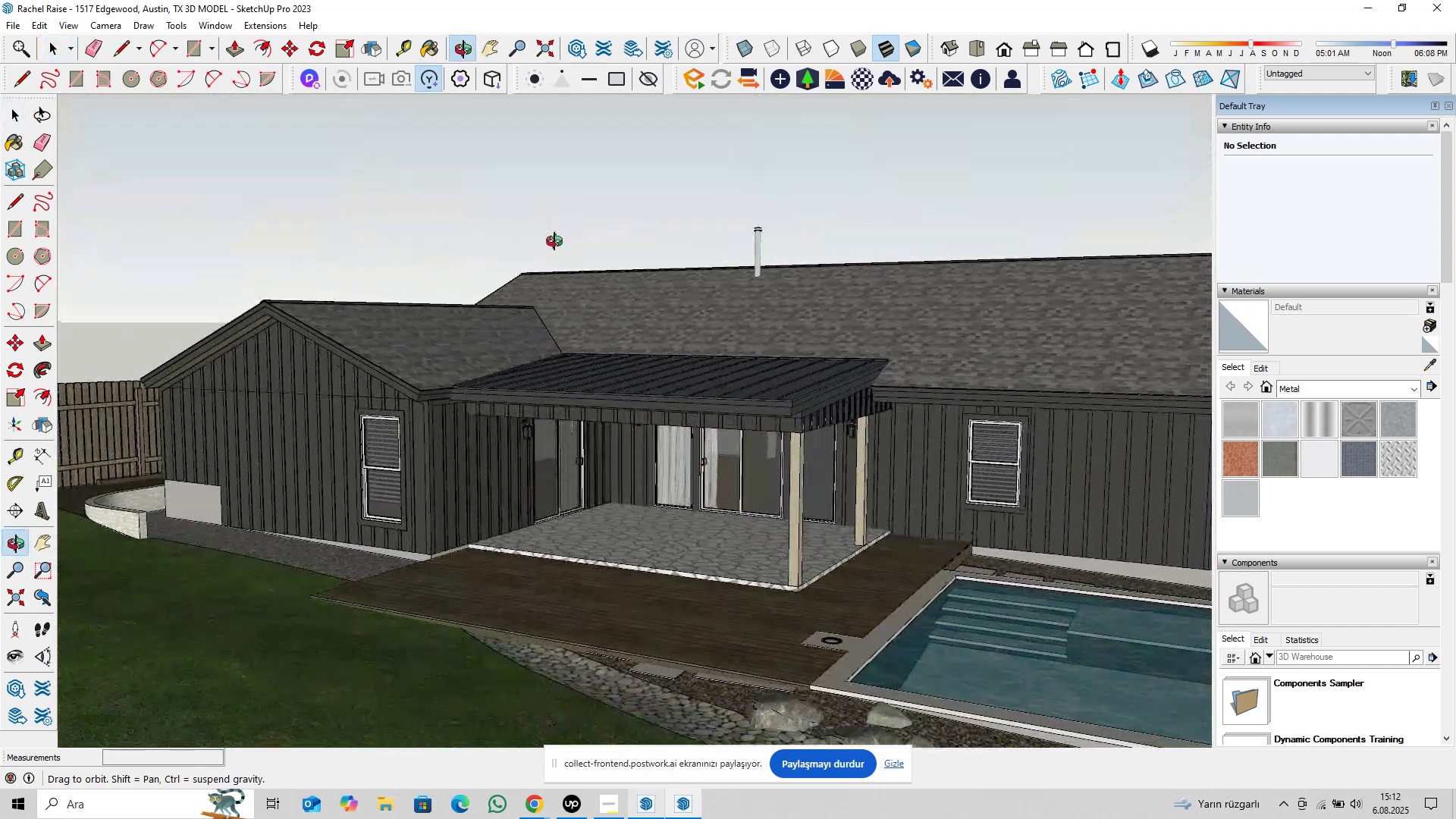 
hold_key(key=ShiftLeft, duration=0.47)
 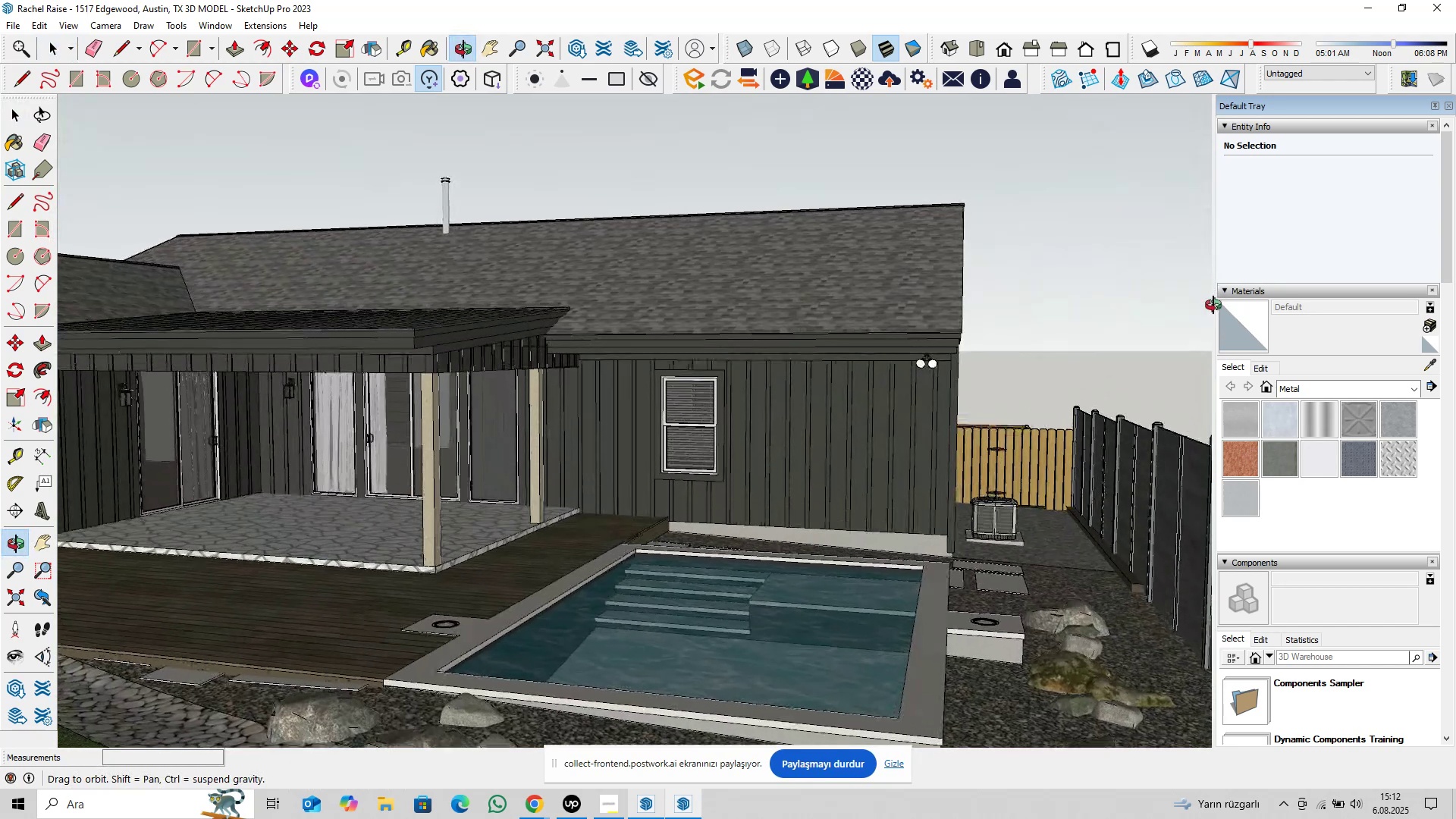 
hold_key(key=ShiftLeft, duration=0.91)
 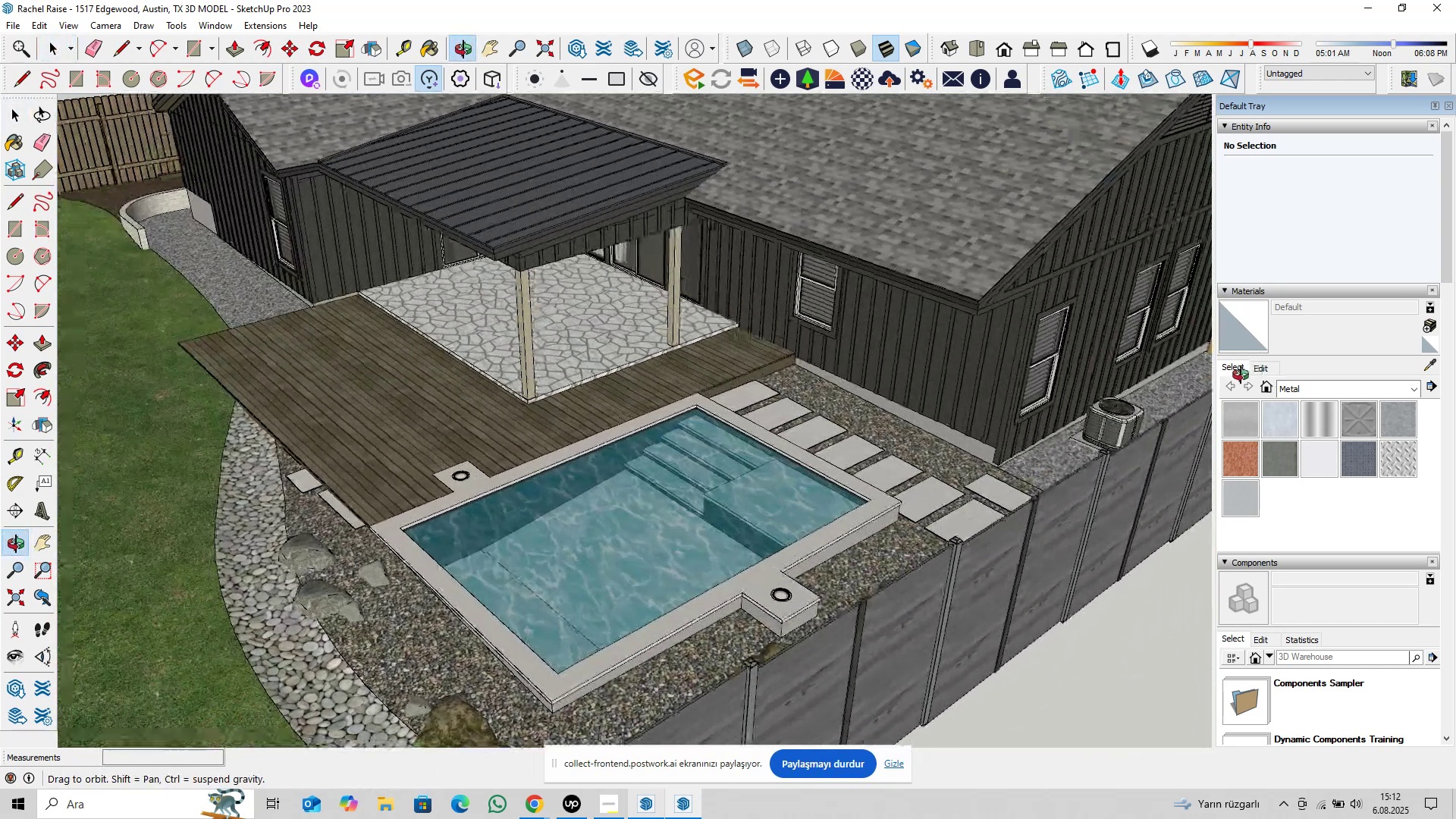 
hold_key(key=ShiftLeft, duration=0.69)
 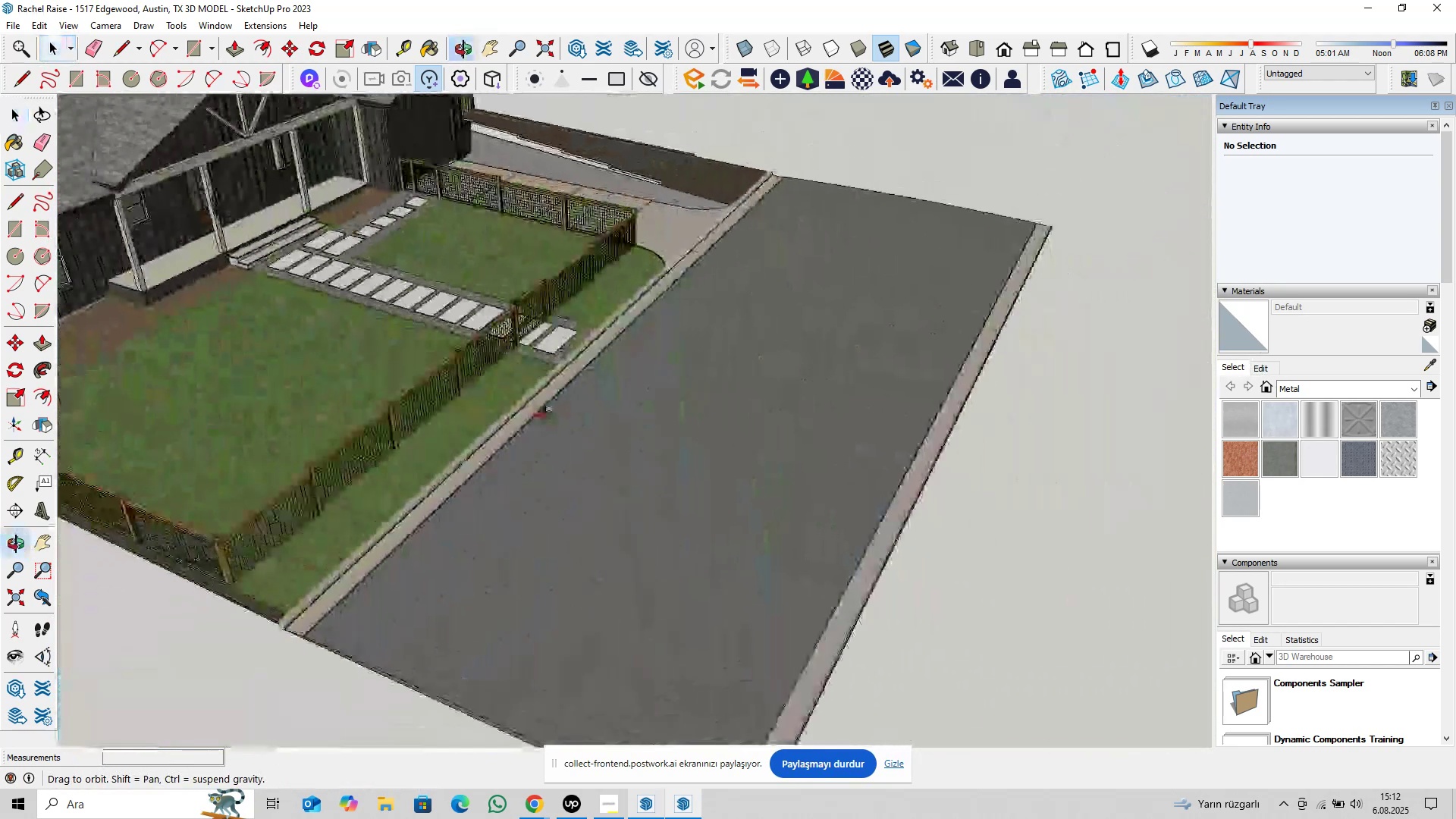 
hold_key(key=ShiftLeft, duration=0.47)
 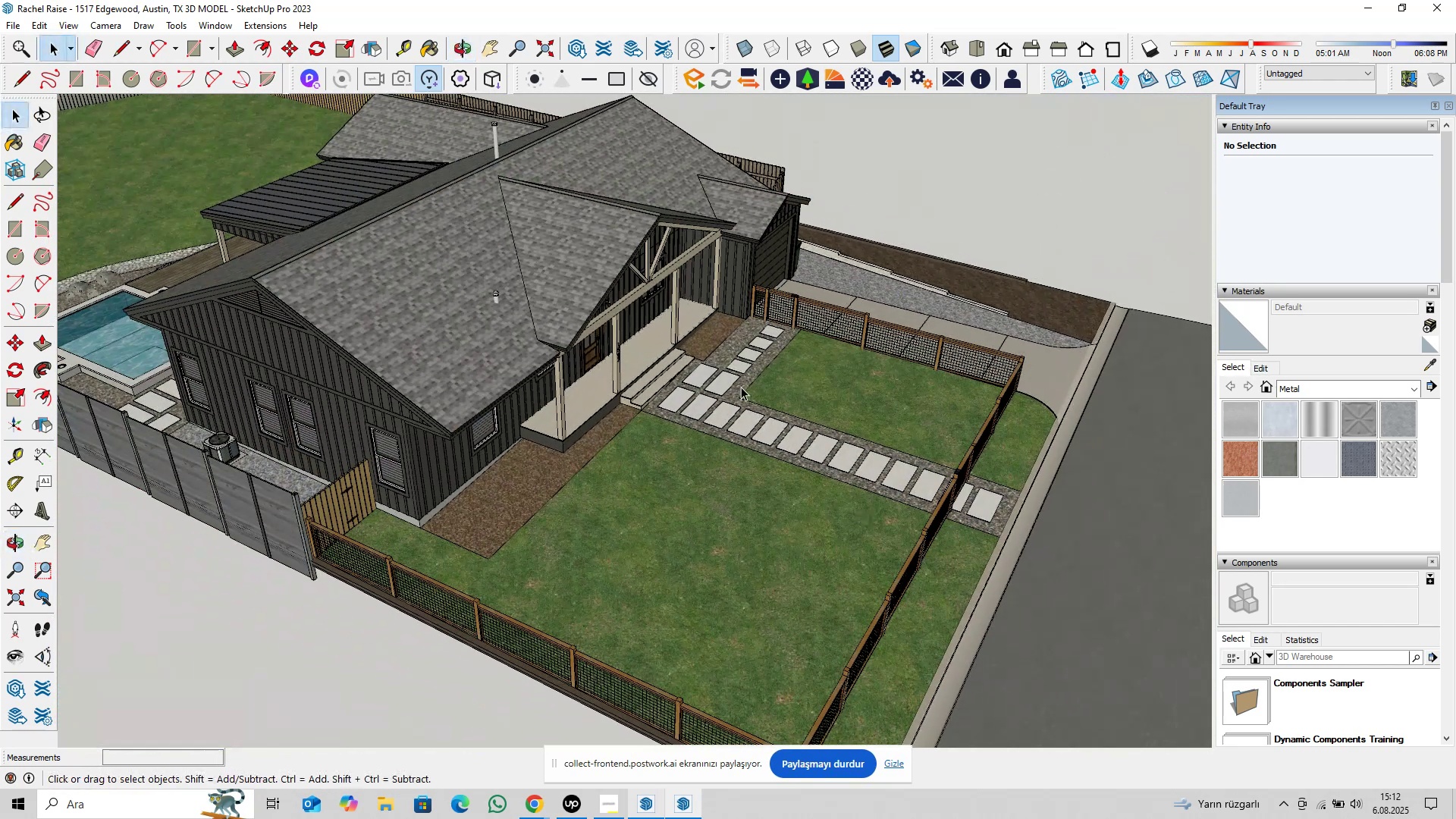 
scroll: coordinate [673, 313], scroll_direction: up, amount: 17.0
 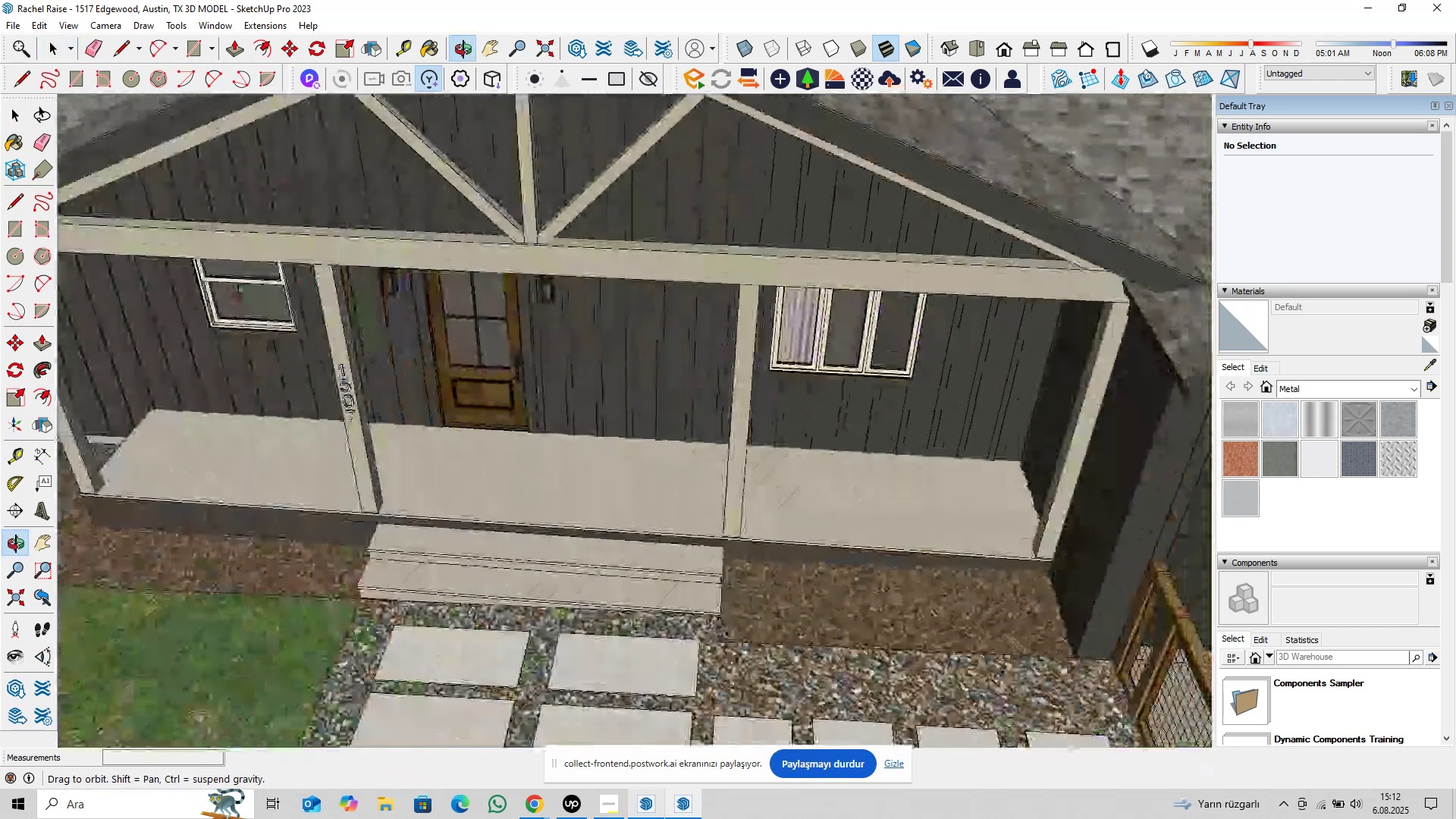 
hold_key(key=ShiftLeft, duration=0.32)
 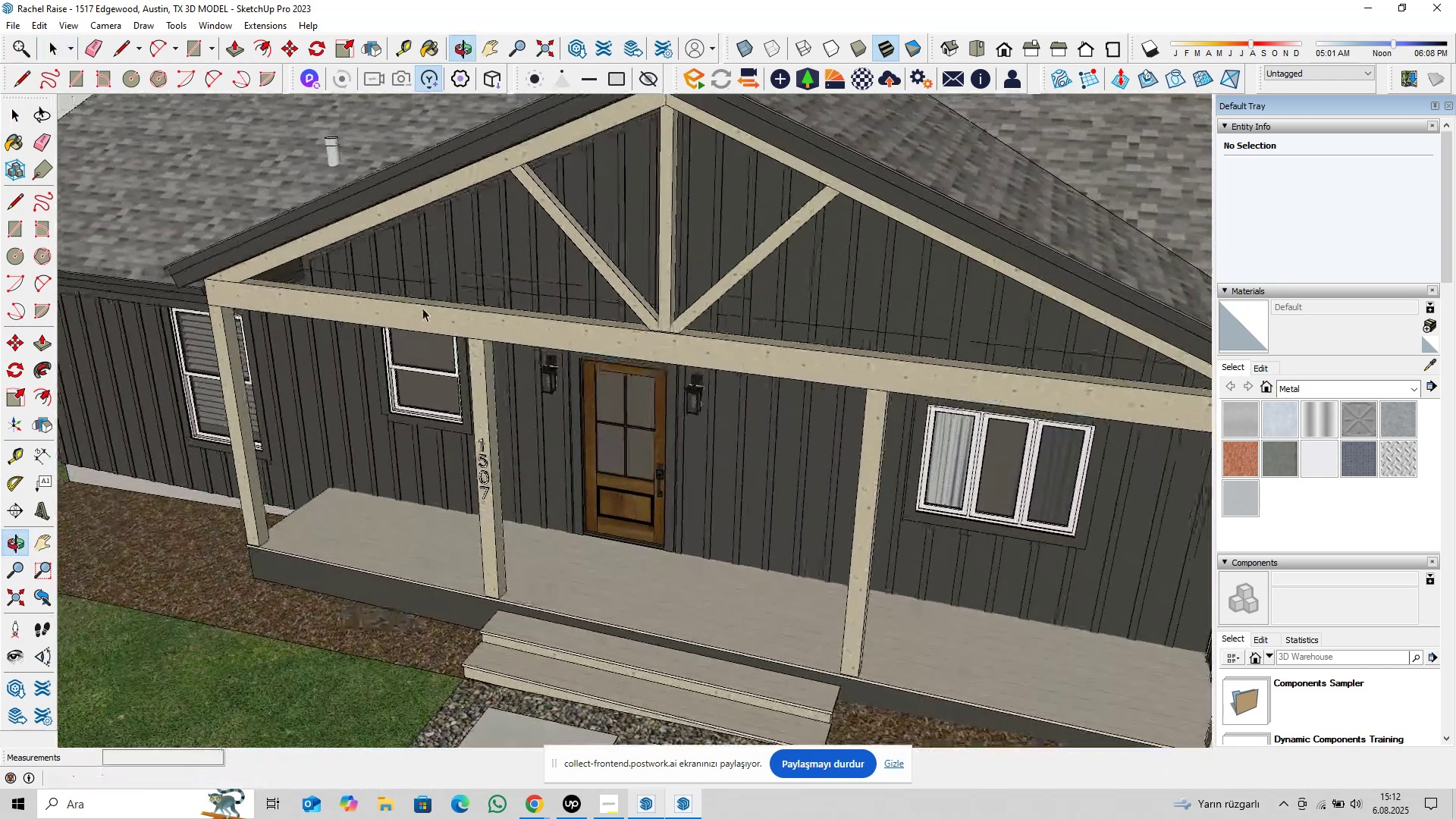 
scroll: coordinate [493, 519], scroll_direction: up, amount: 23.0
 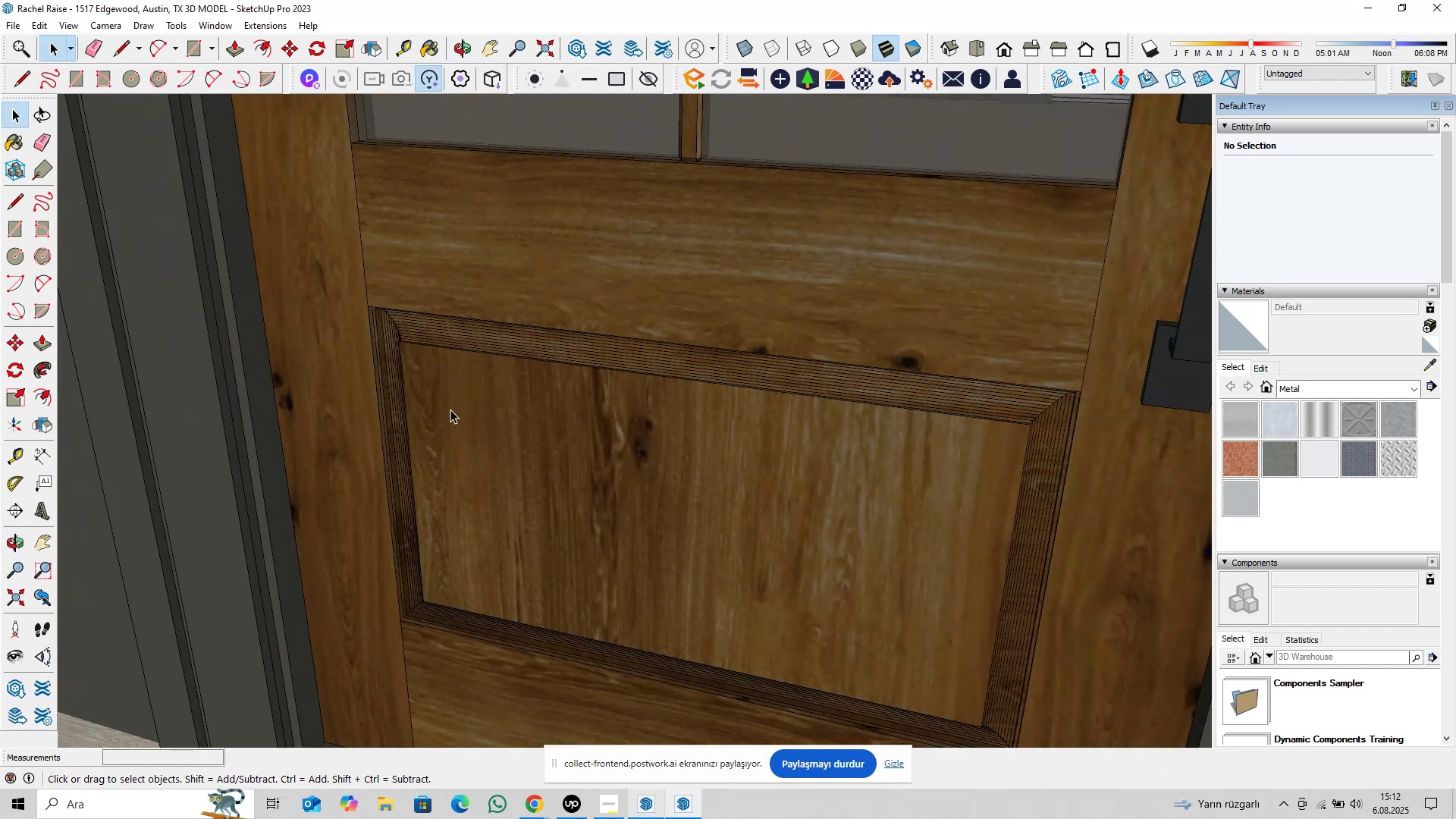 
double_click([450, 410])
 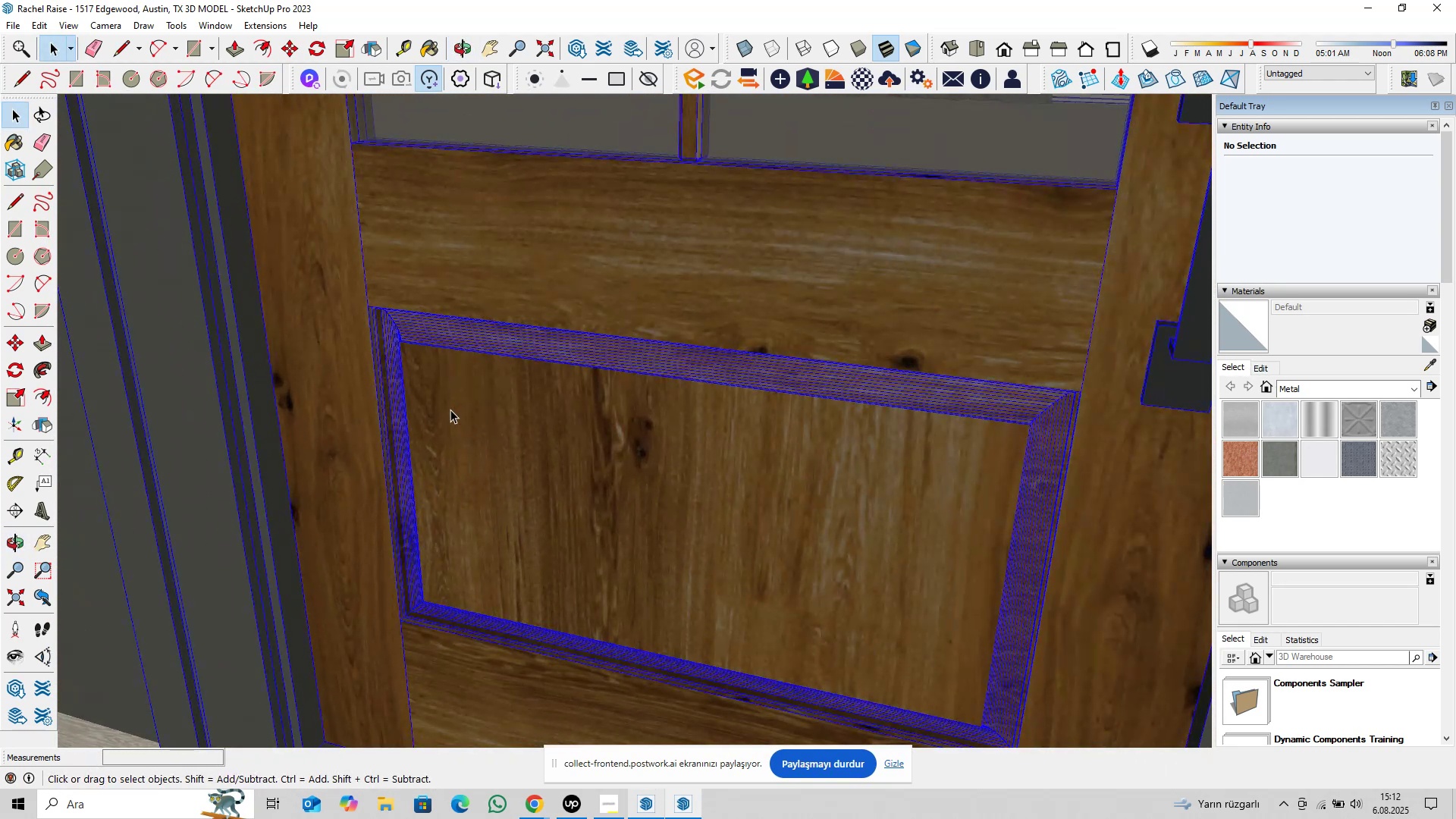 
triple_click([450, 410])
 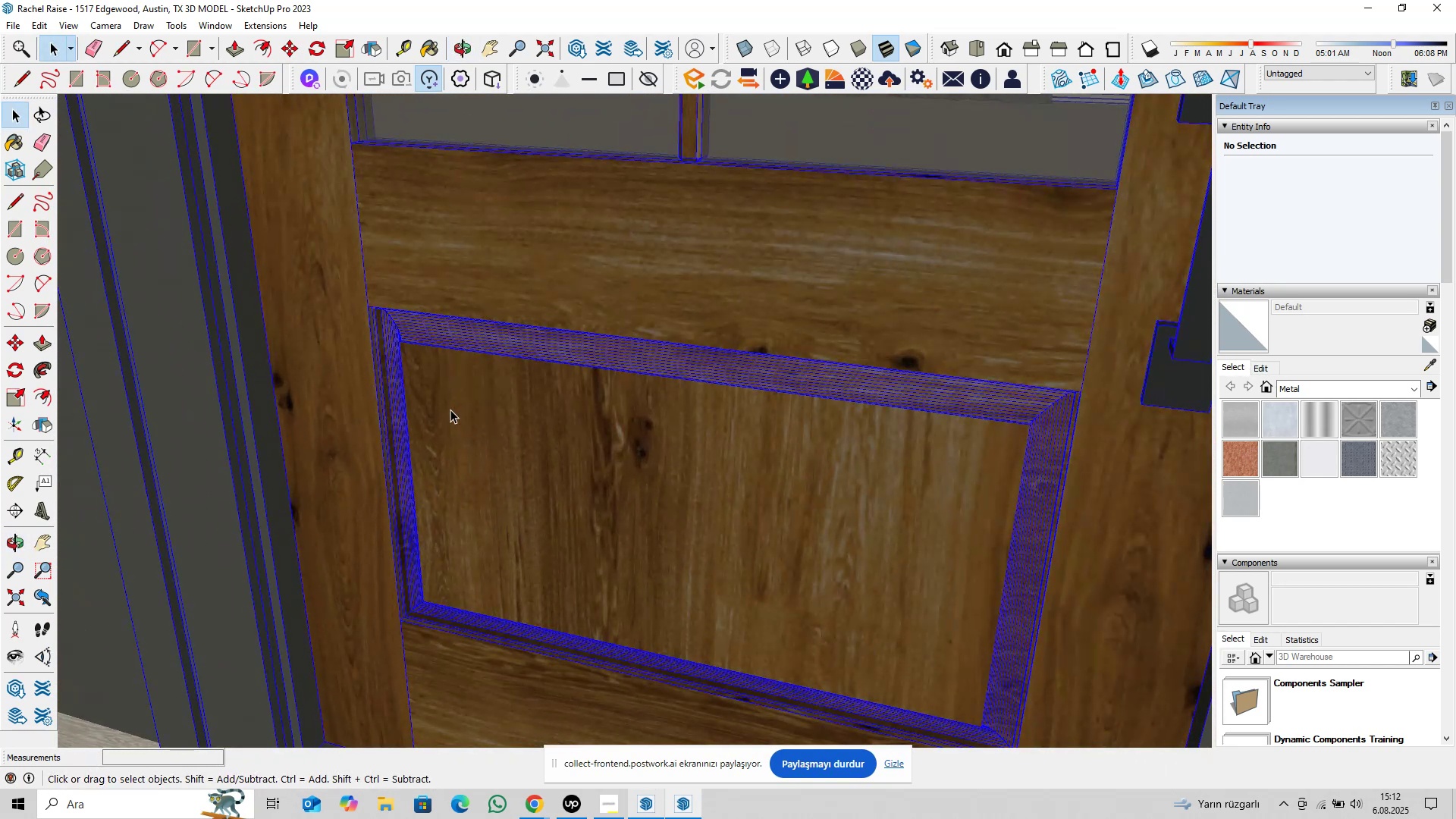 
triple_click([450, 410])
 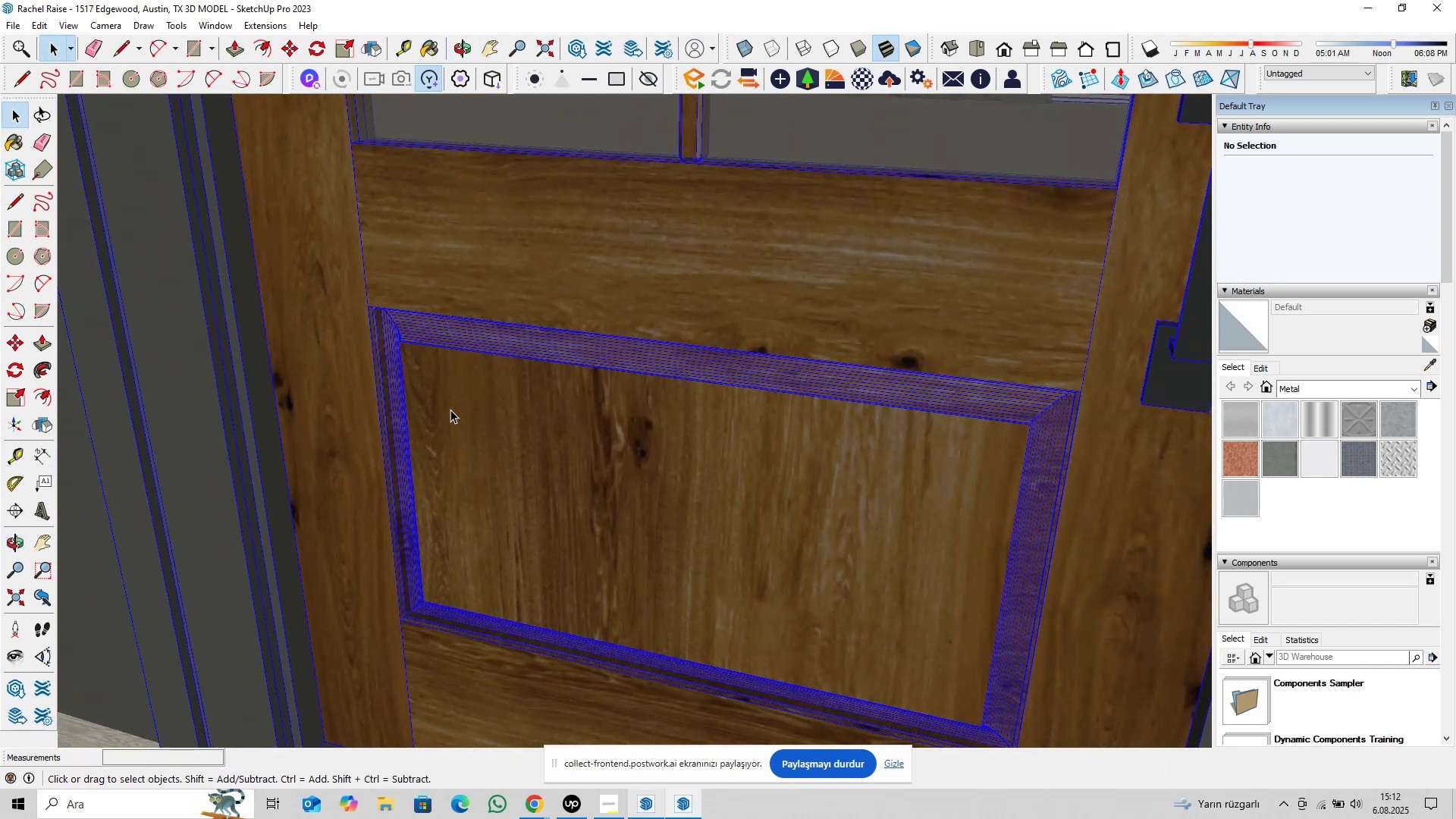 
triple_click([450, 410])
 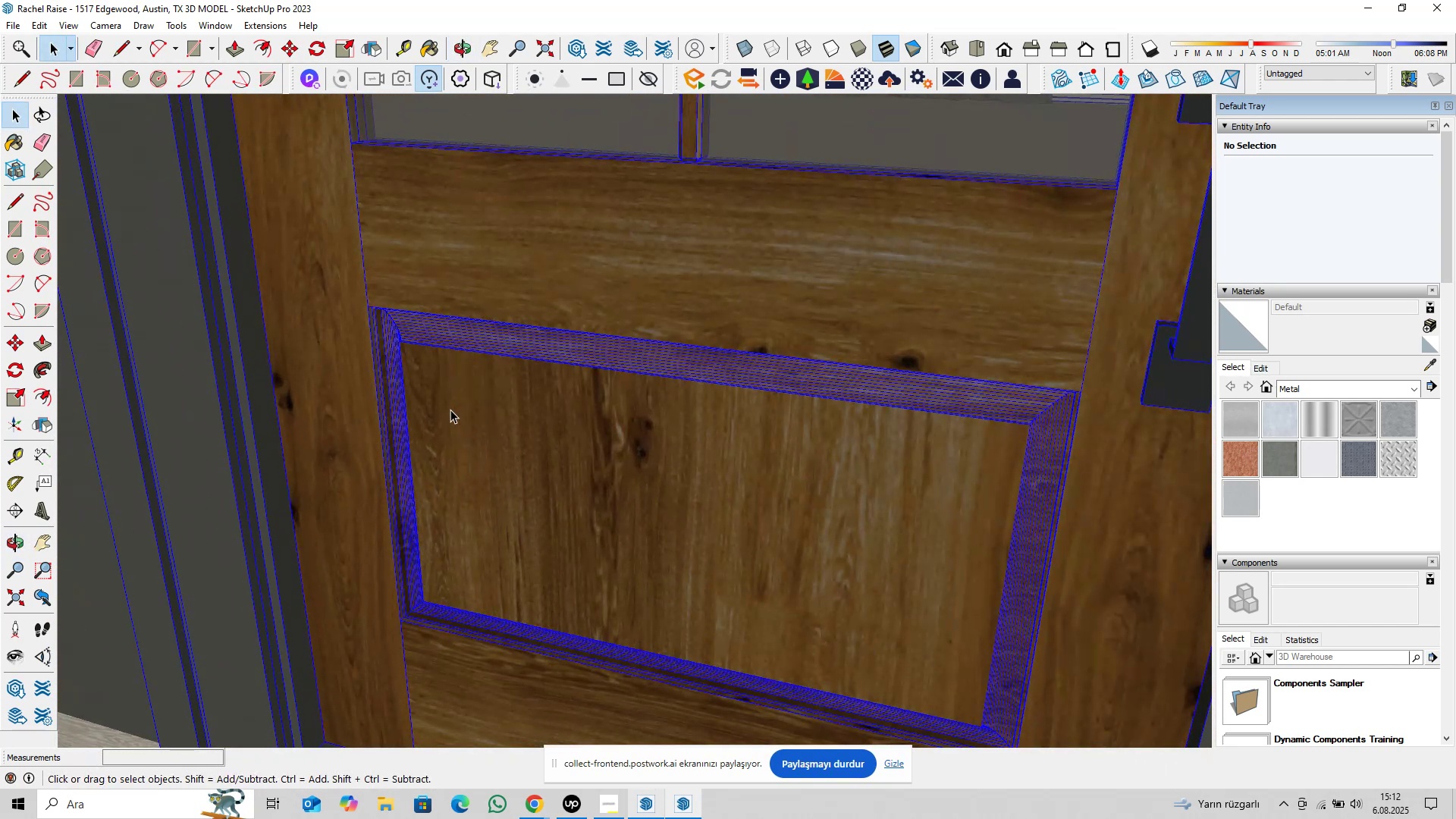 
triple_click([450, 410])
 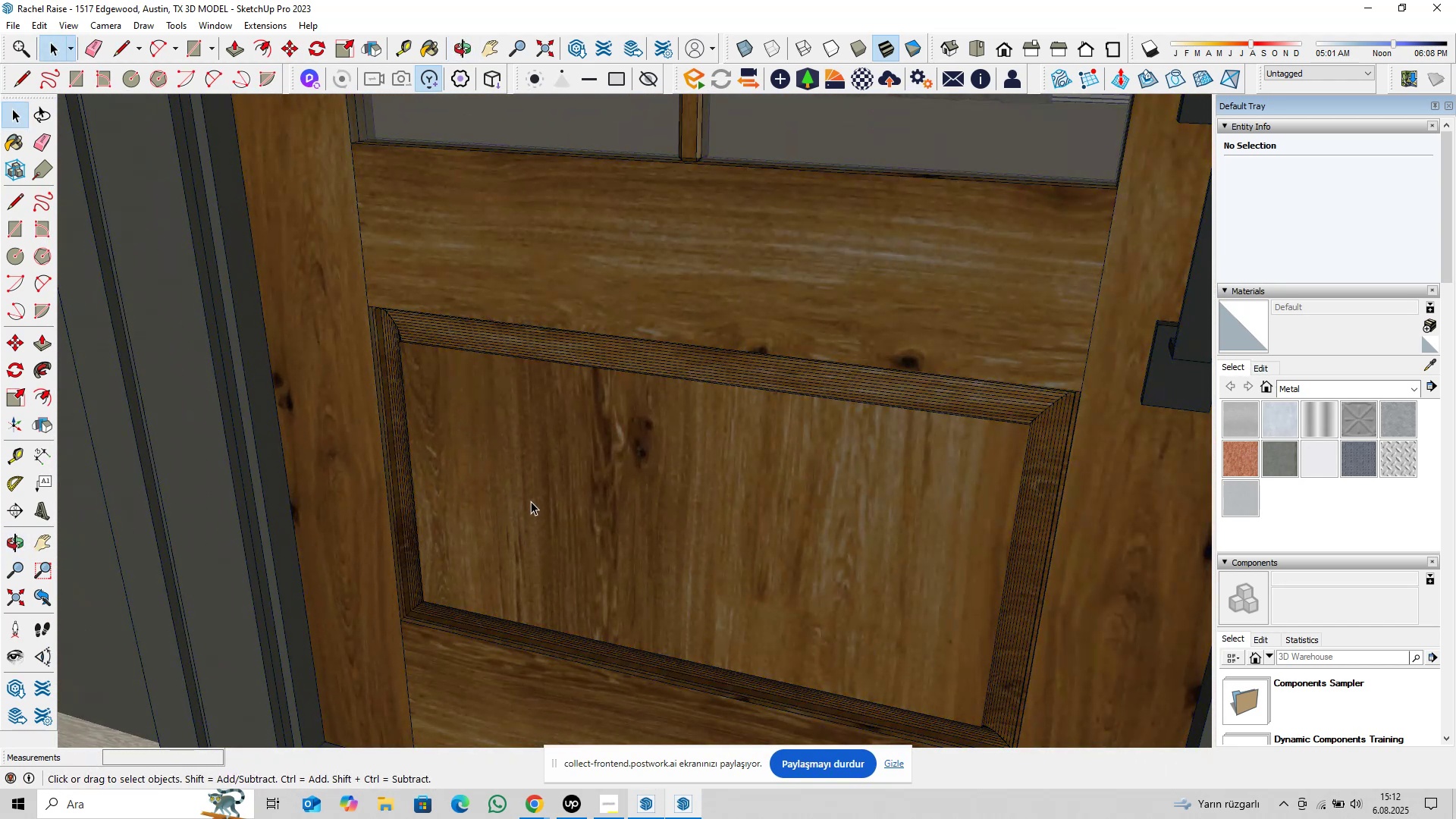 
hold_key(key=ShiftLeft, duration=0.31)
 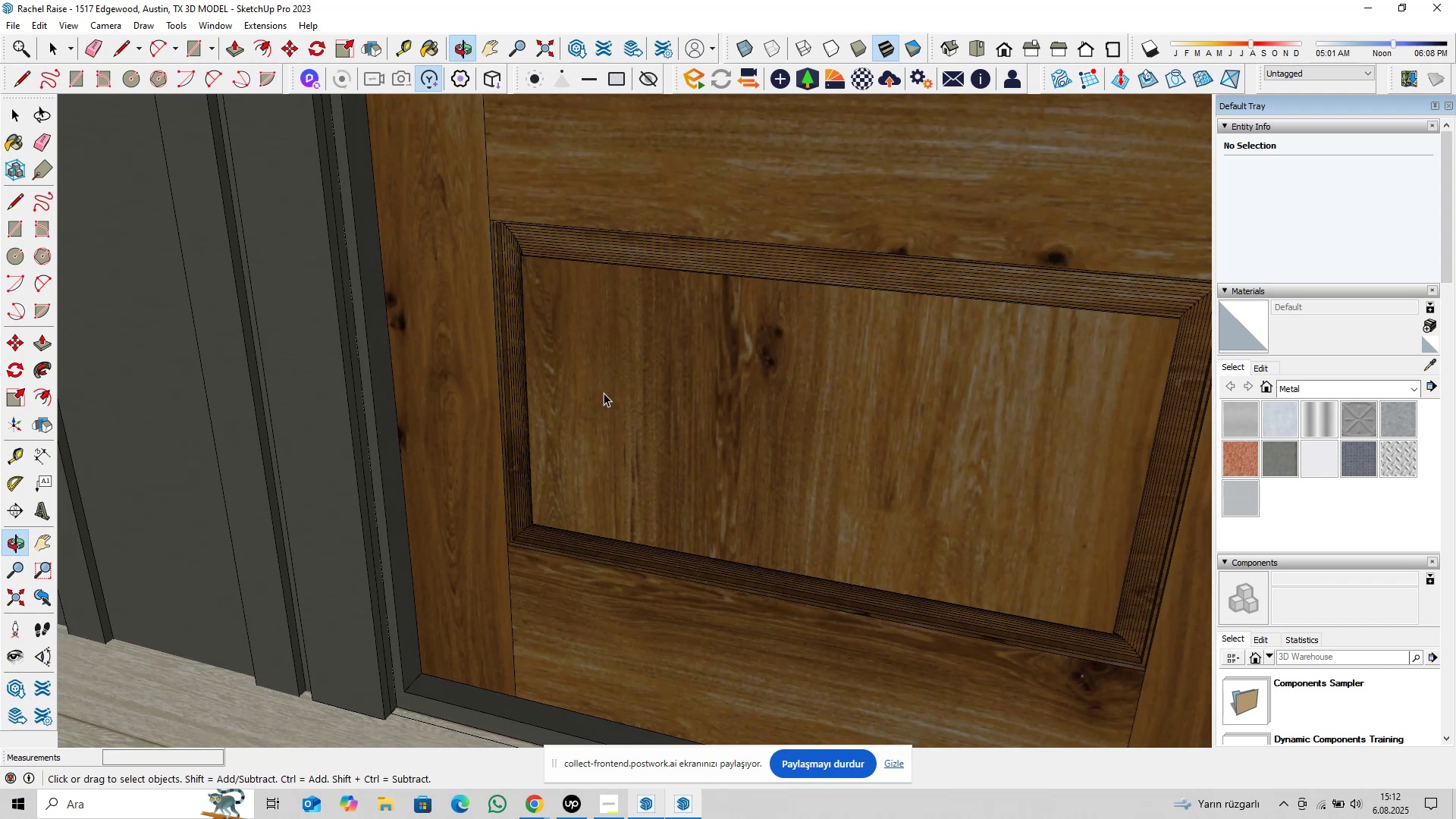 
scroll: coordinate [581, 450], scroll_direction: up, amount: 4.0
 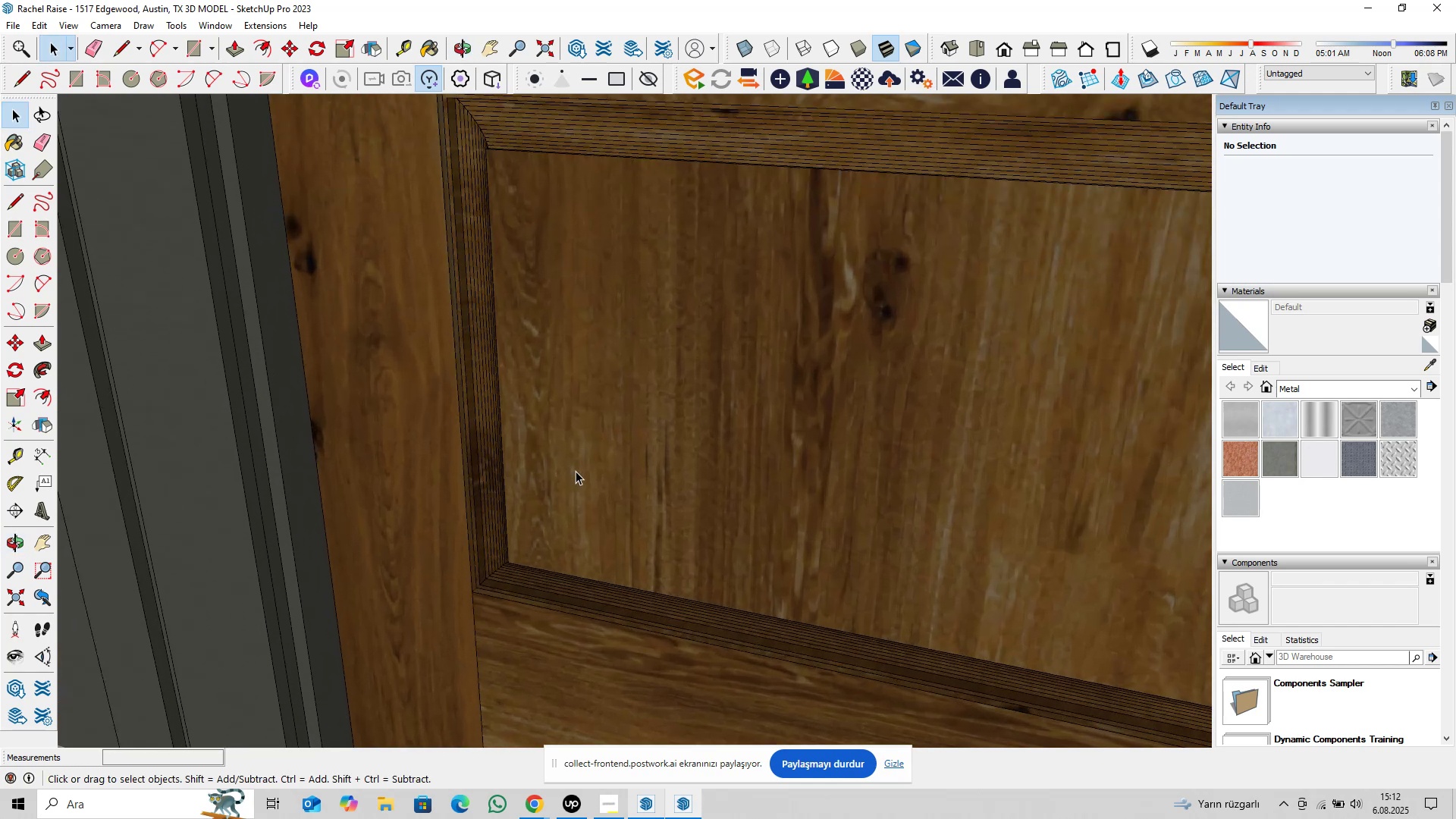 
left_click([576, 471])
 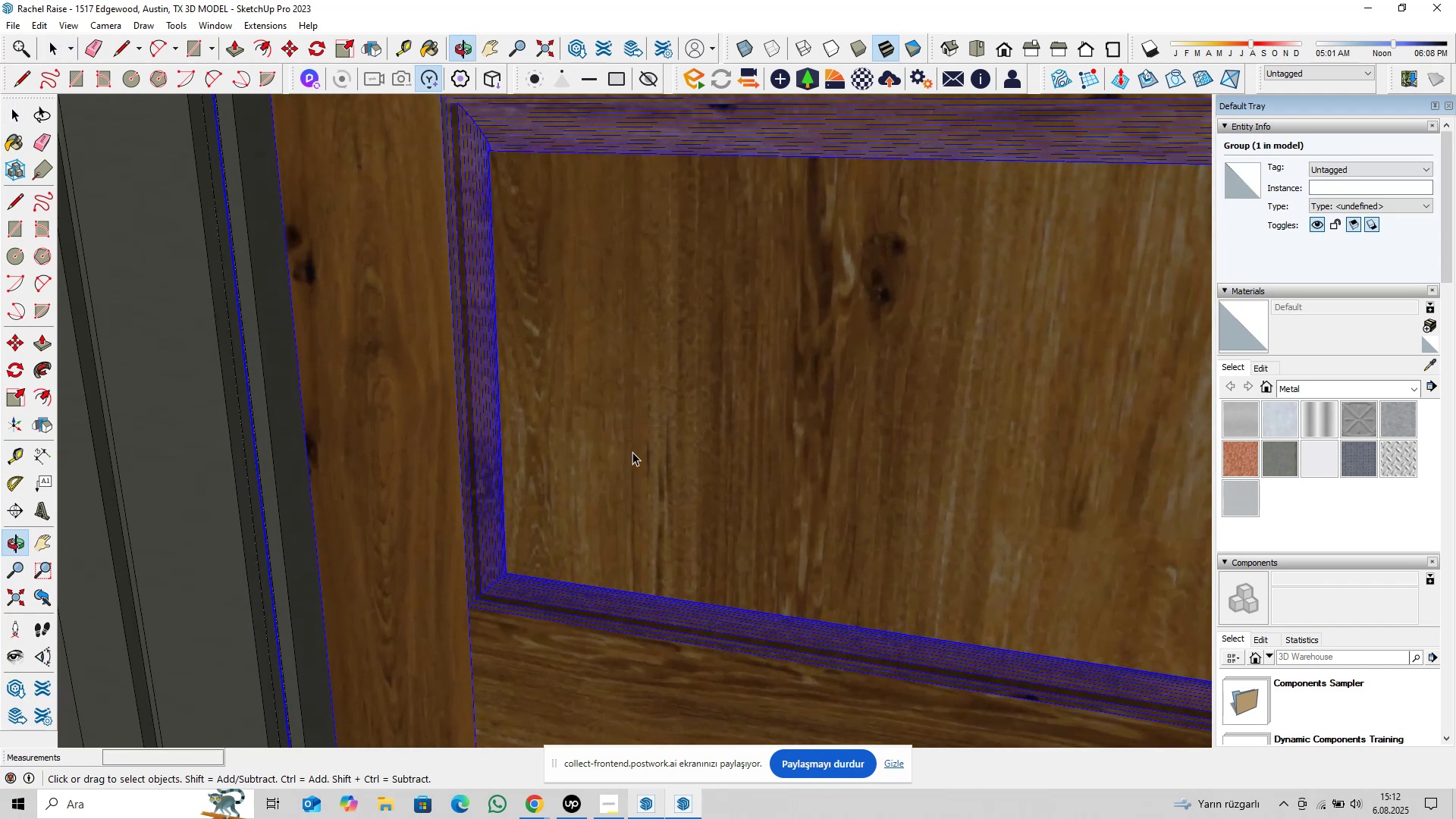 
double_click([632, 453])
 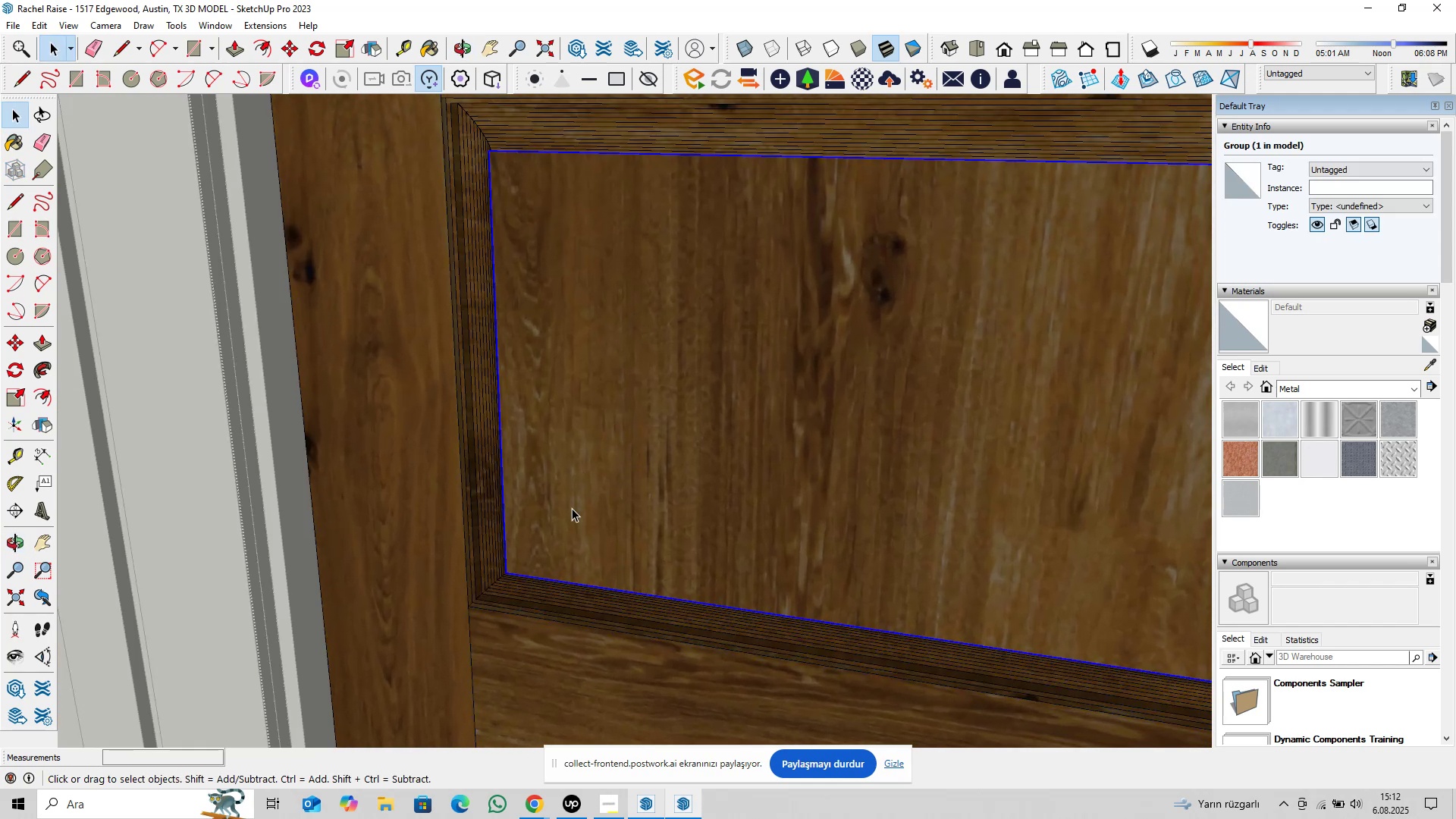 
scroll: coordinate [518, 551], scroll_direction: up, amount: 4.0
 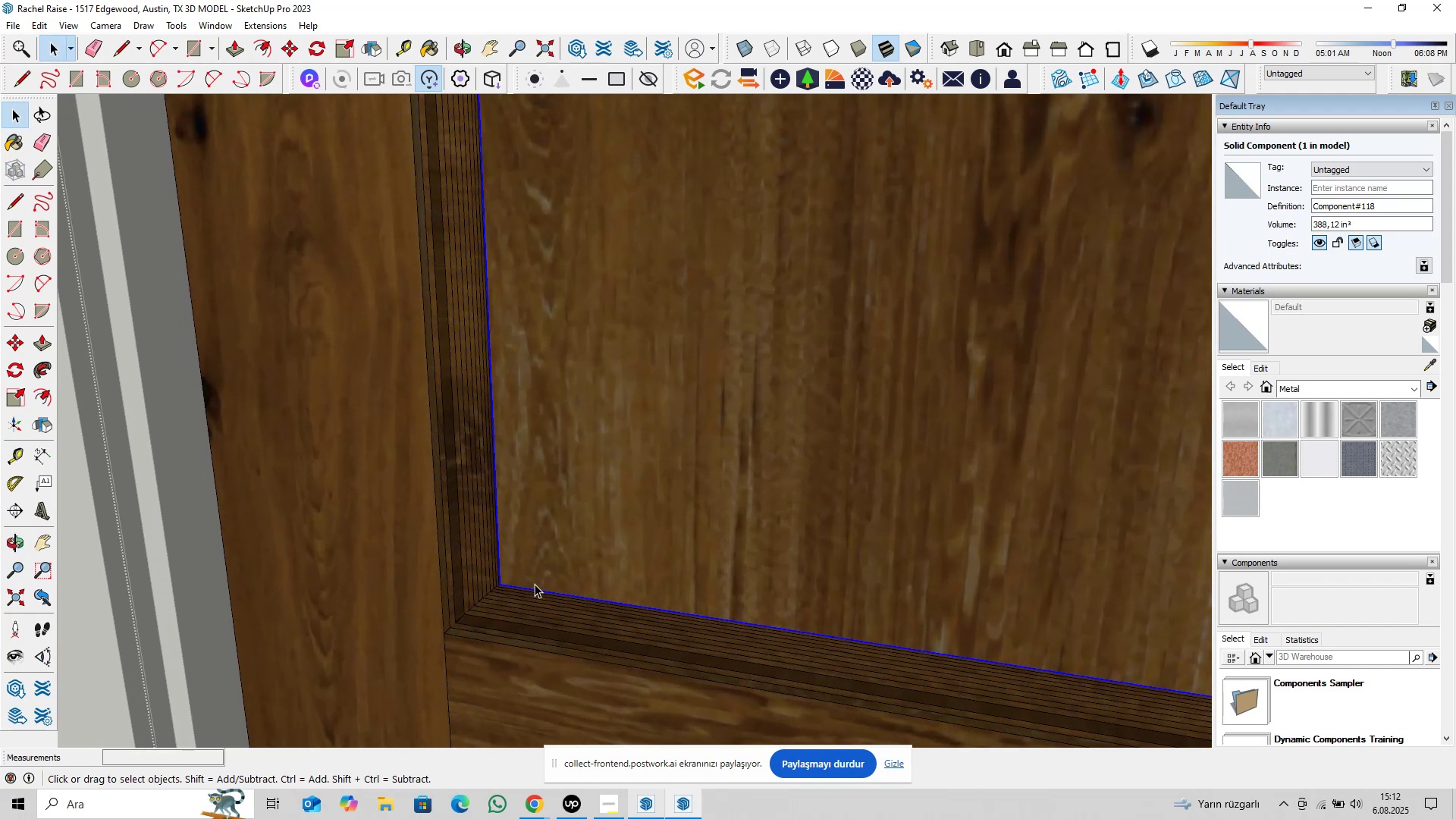 
left_click([524, 595])
 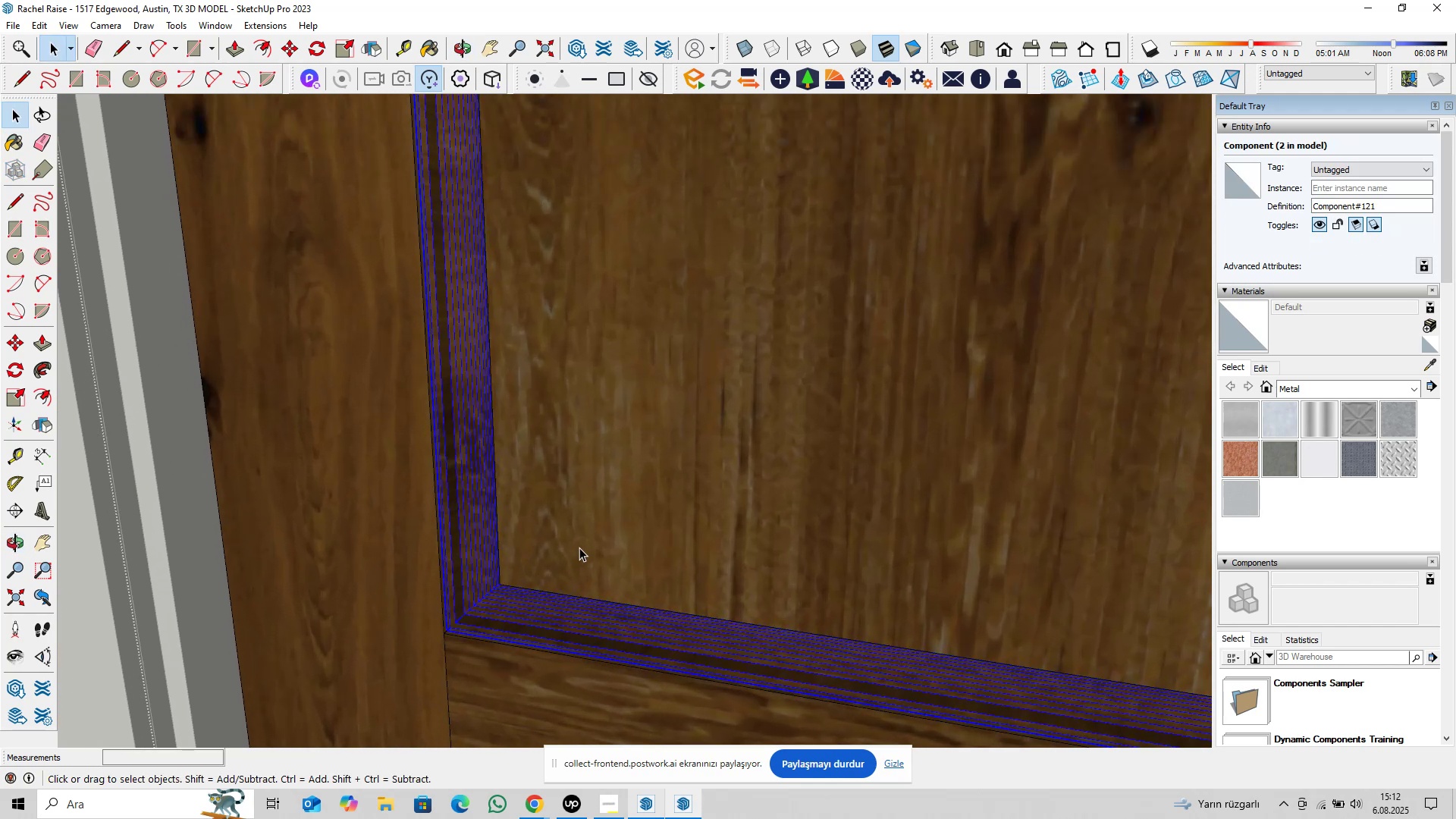 
double_click([560, 611])
 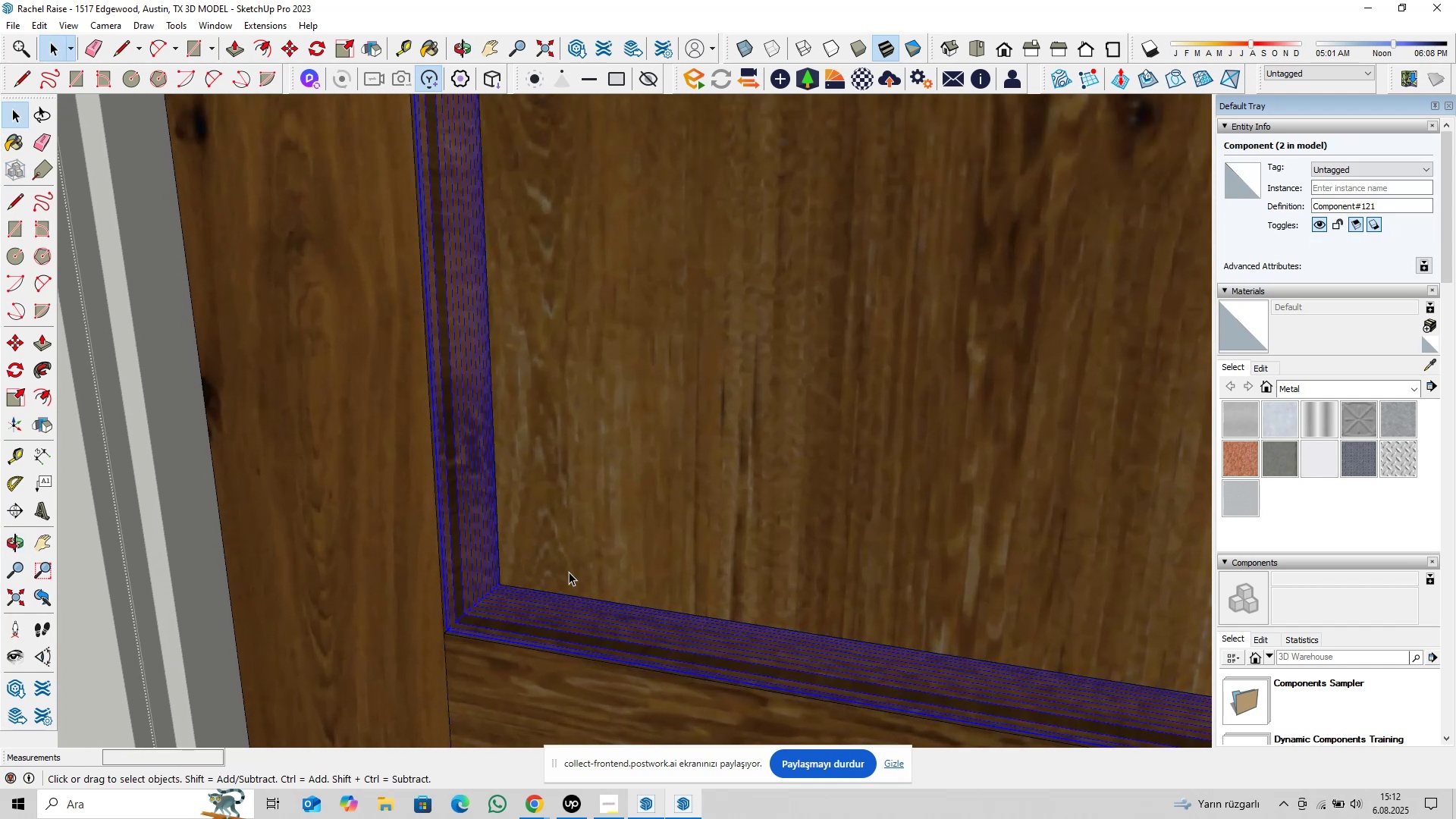 
key(Shift+ShiftLeft)
 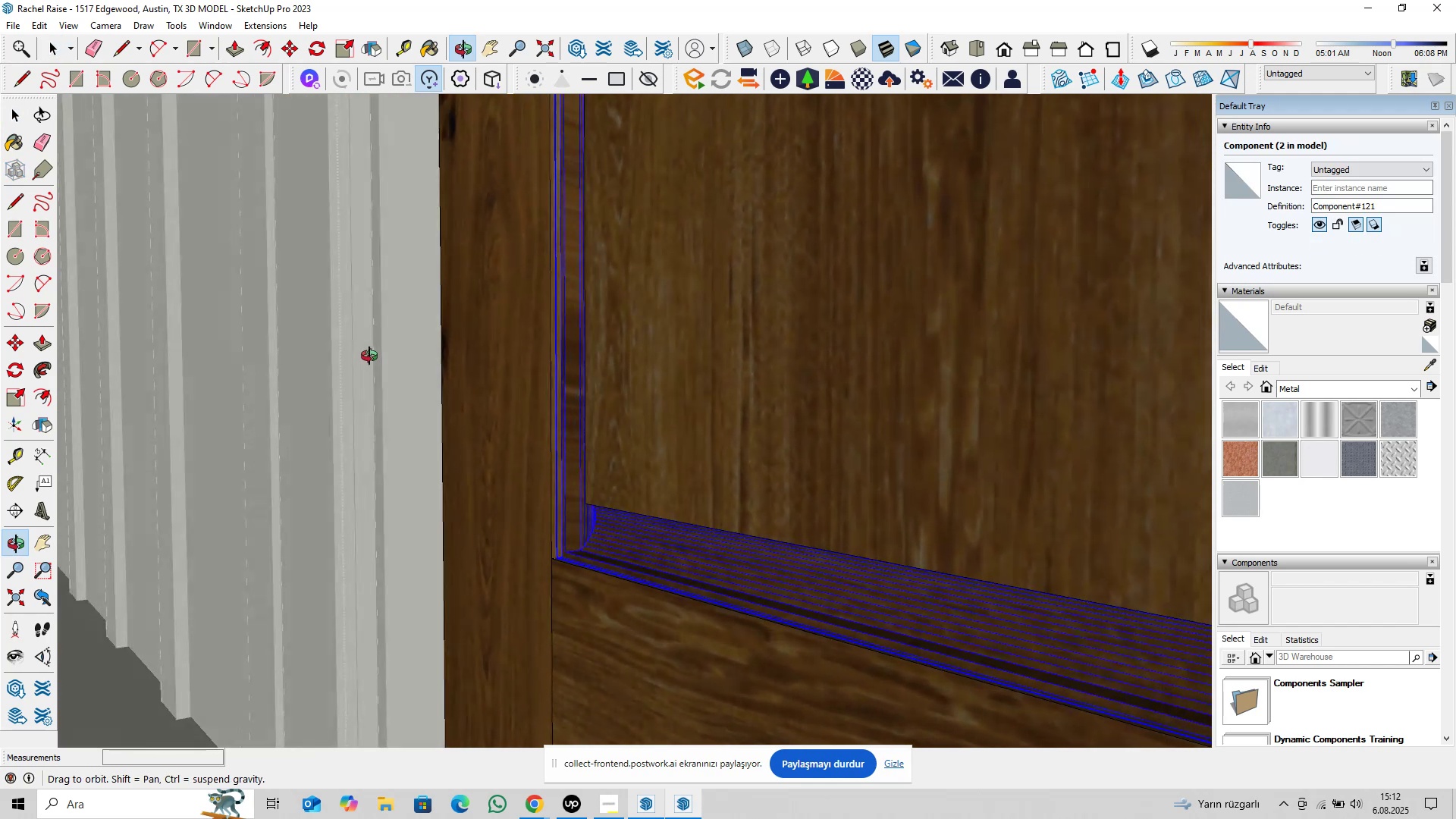 
scroll: coordinate [571, 582], scroll_direction: up, amount: 10.0
 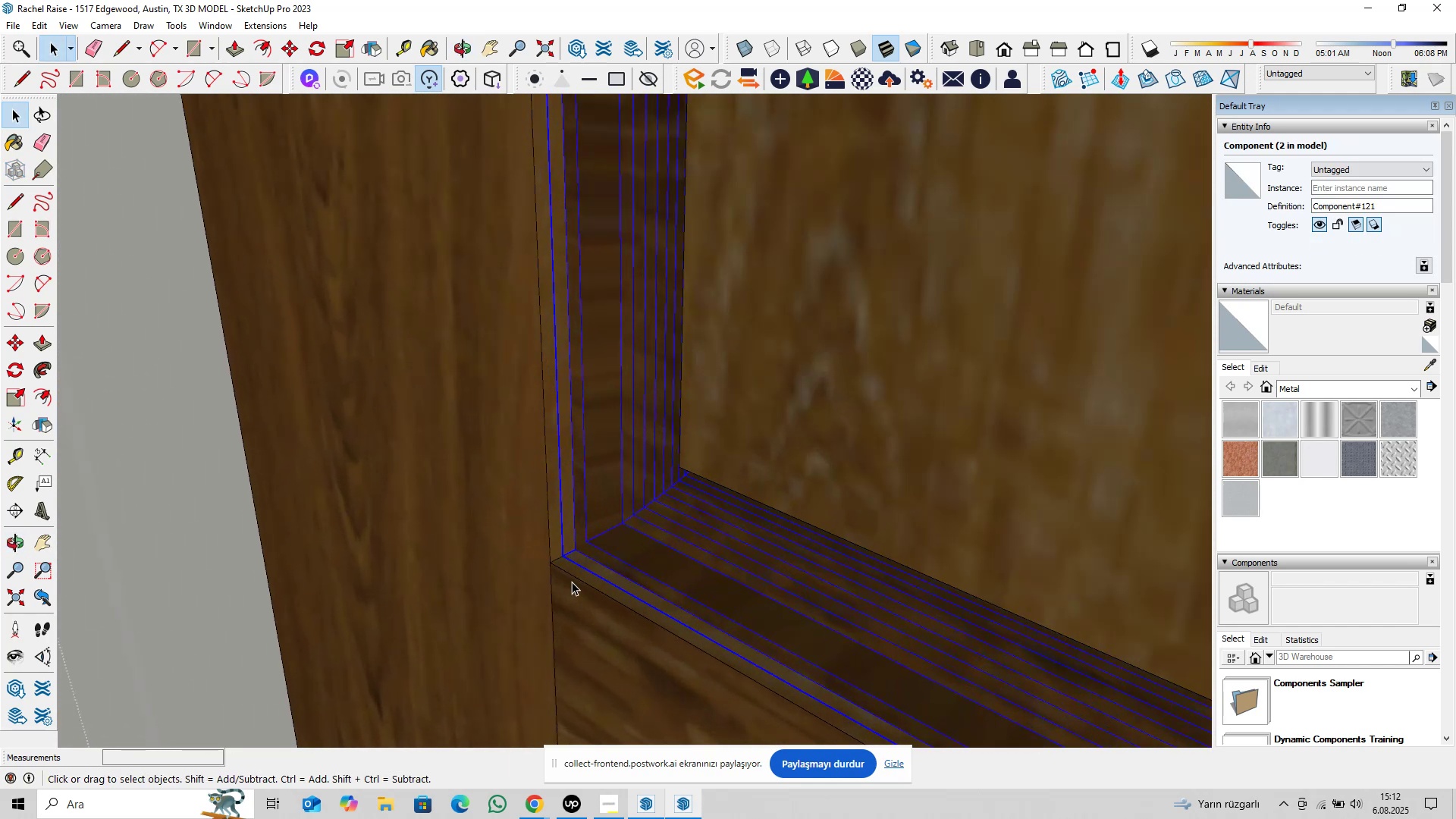 
type(pl )
 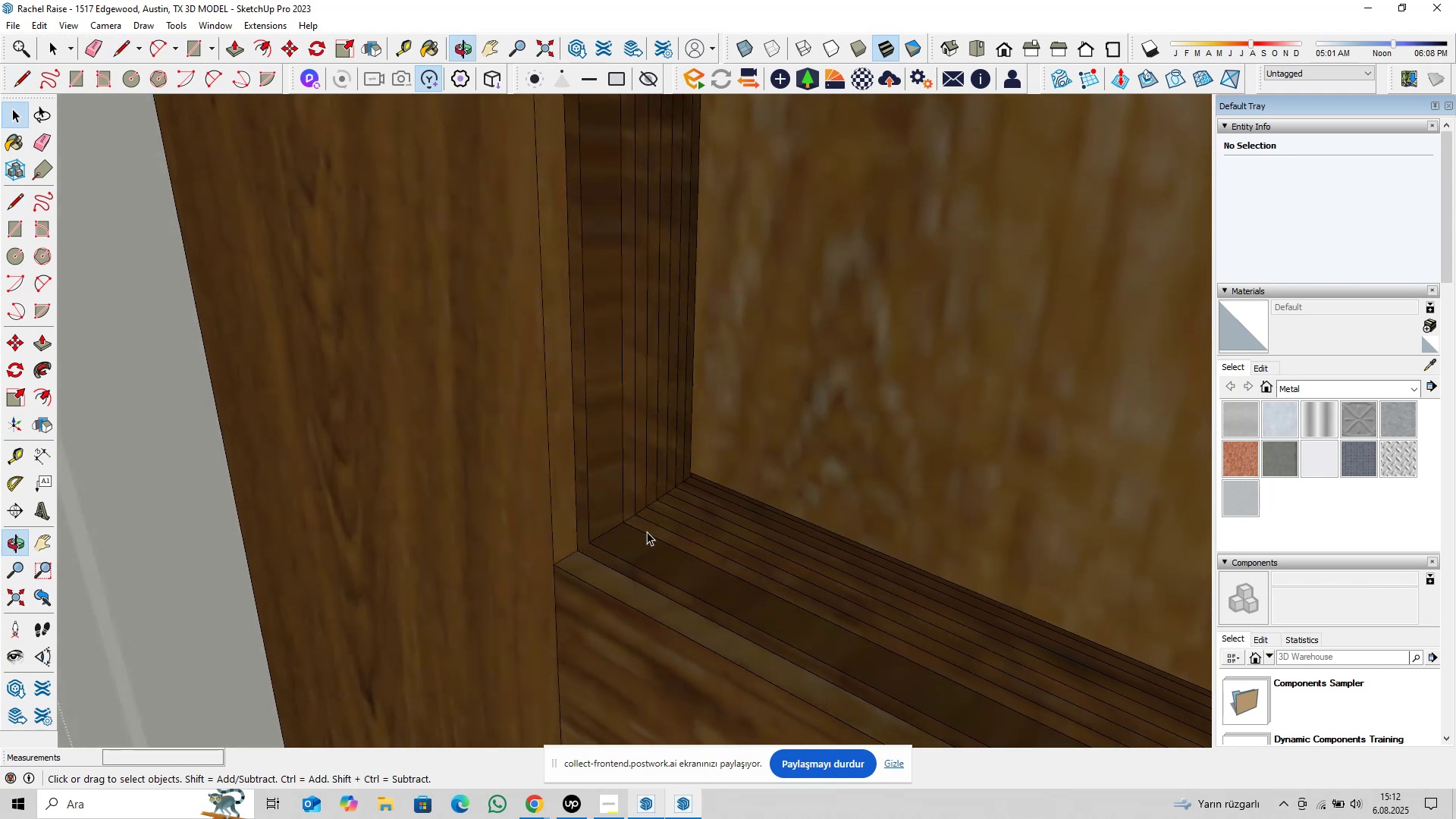 
left_click([647, 532])
 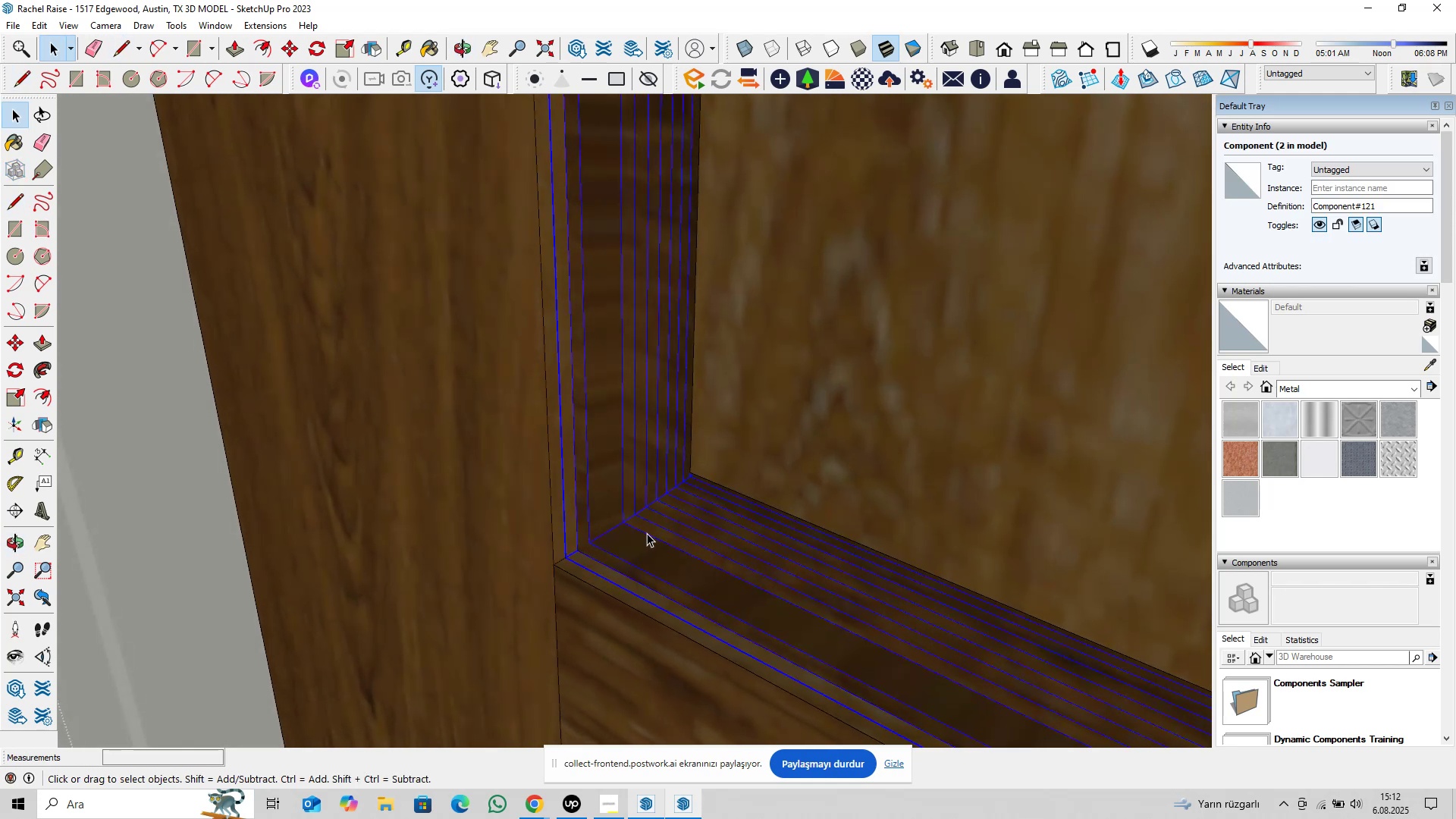 
hold_key(key=ControlLeft, duration=0.32)
left_click([786, 455])
 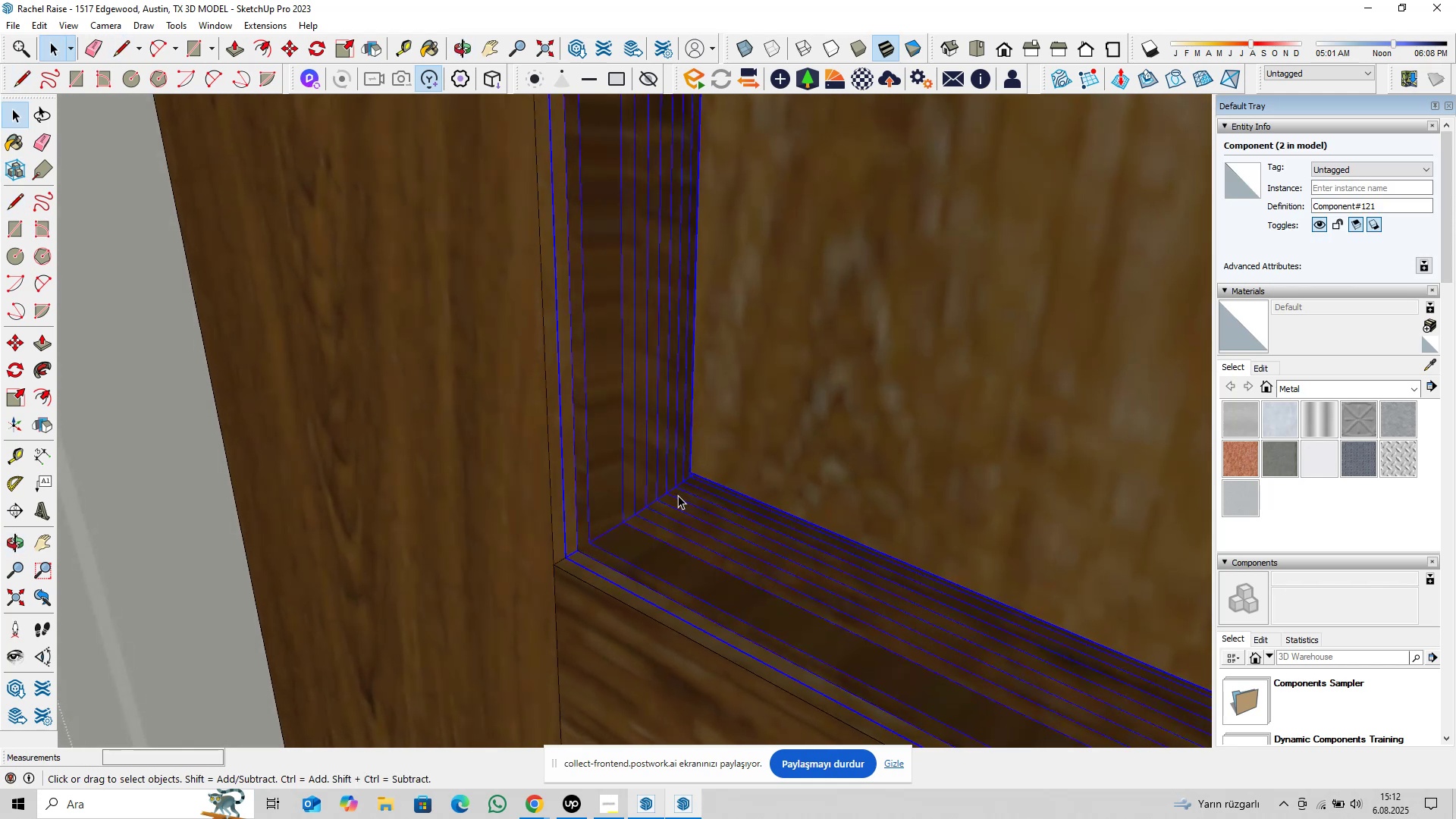 
scroll: coordinate [630, 501], scroll_direction: down, amount: 12.0
 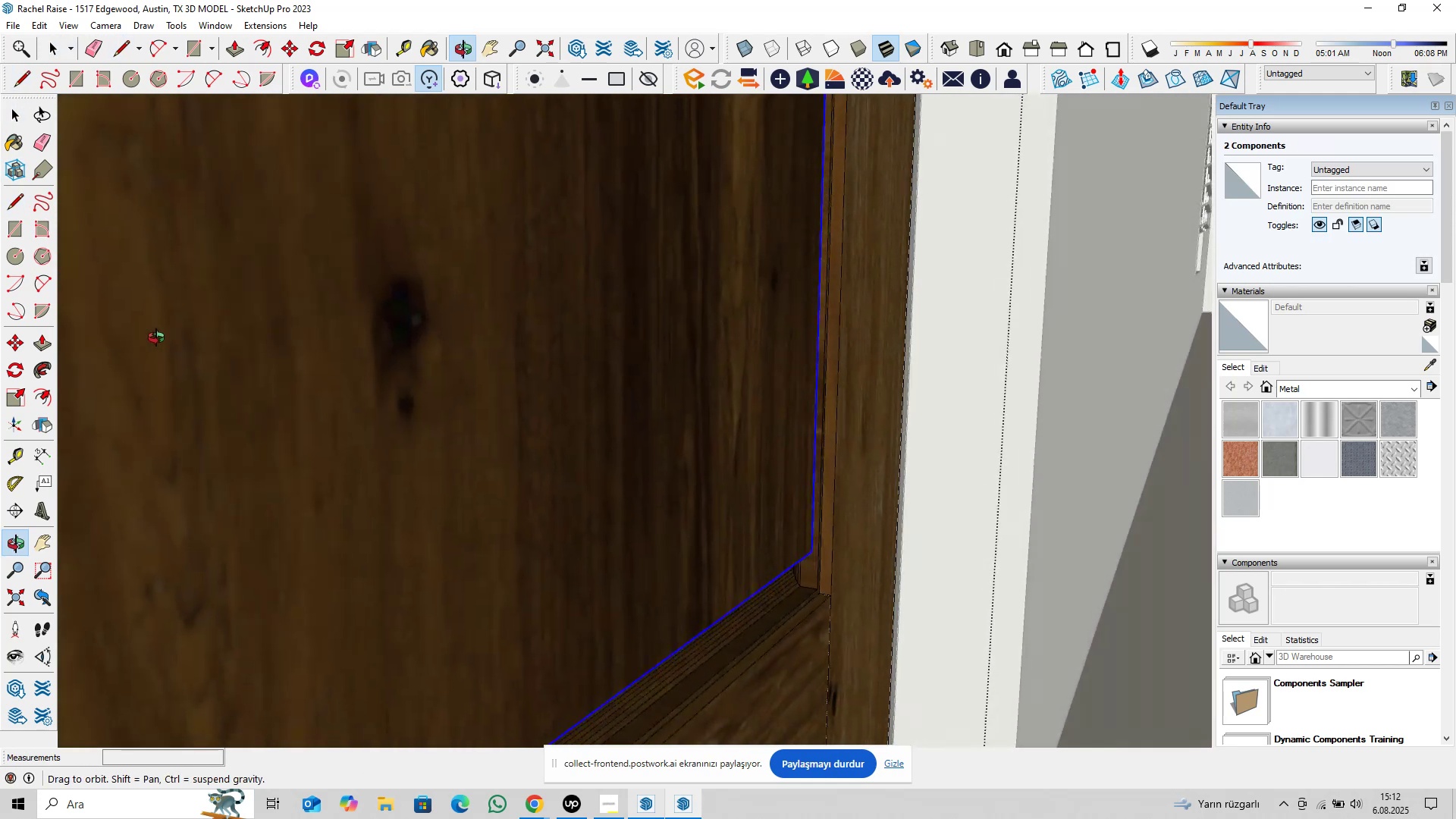 
hold_key(key=ShiftLeft, duration=0.45)
 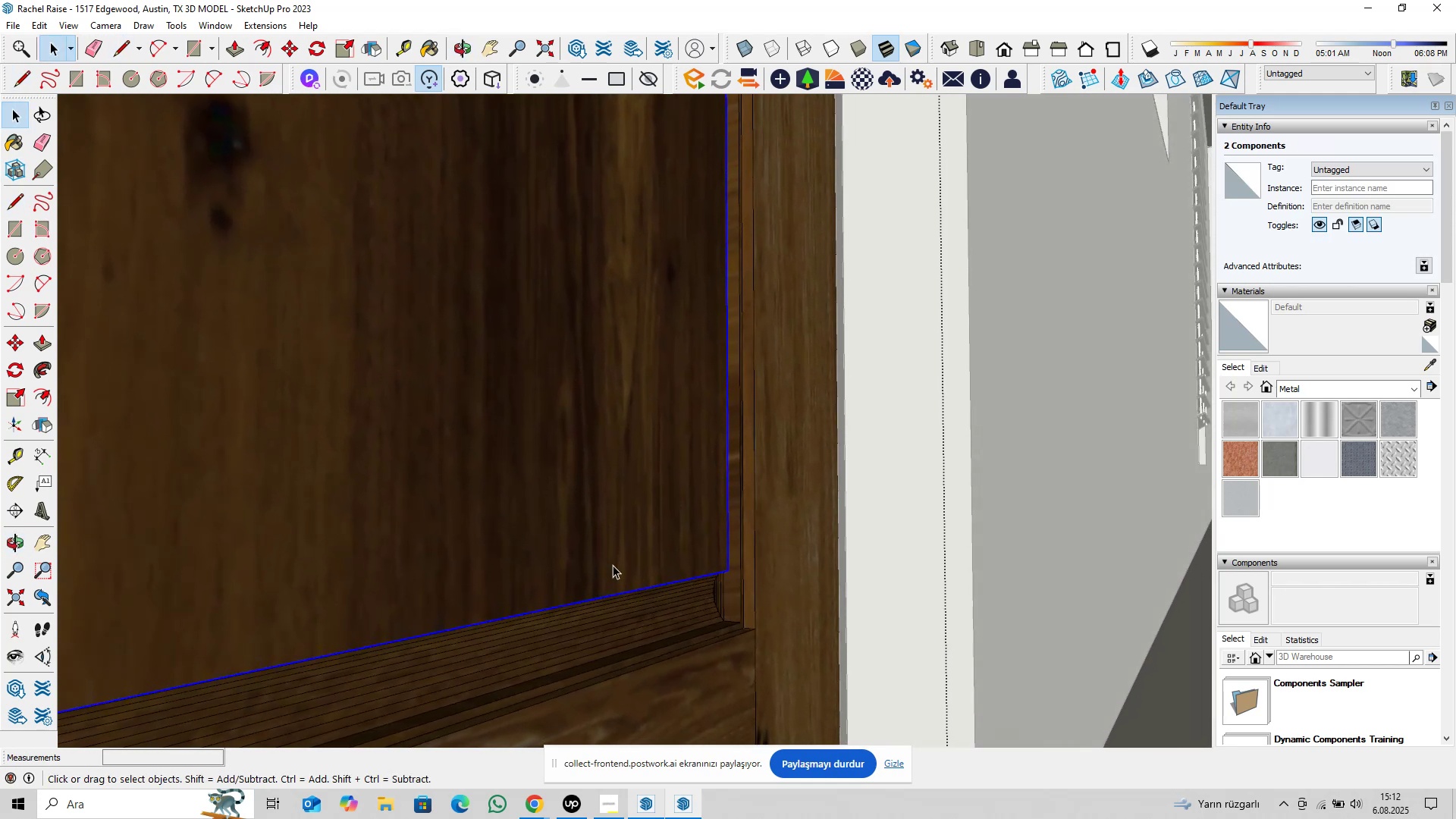 
hold_key(key=ControlLeft, duration=0.3)
left_click([683, 611])
 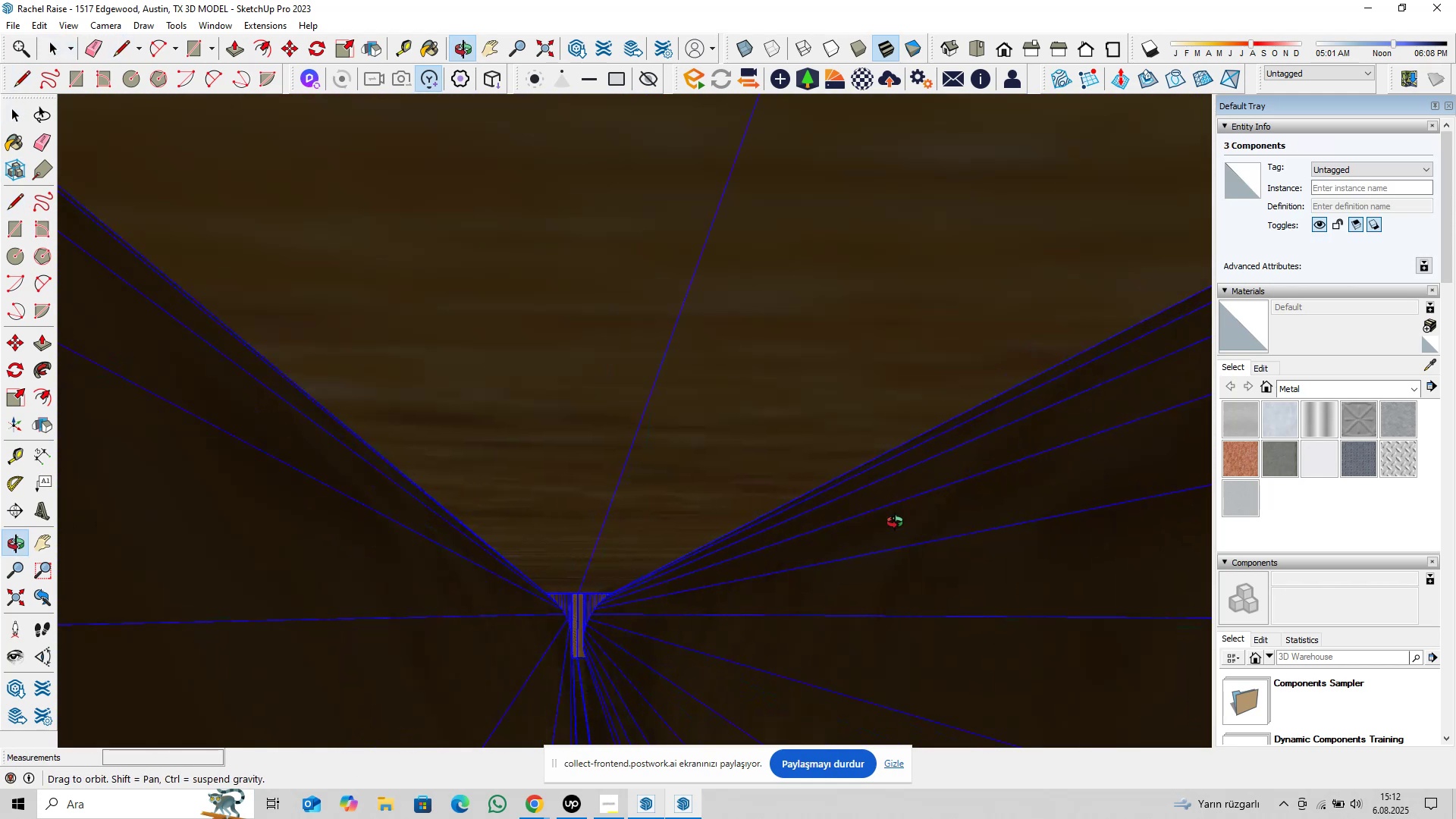 
scroll: coordinate [610, 521], scroll_direction: down, amount: 12.0
 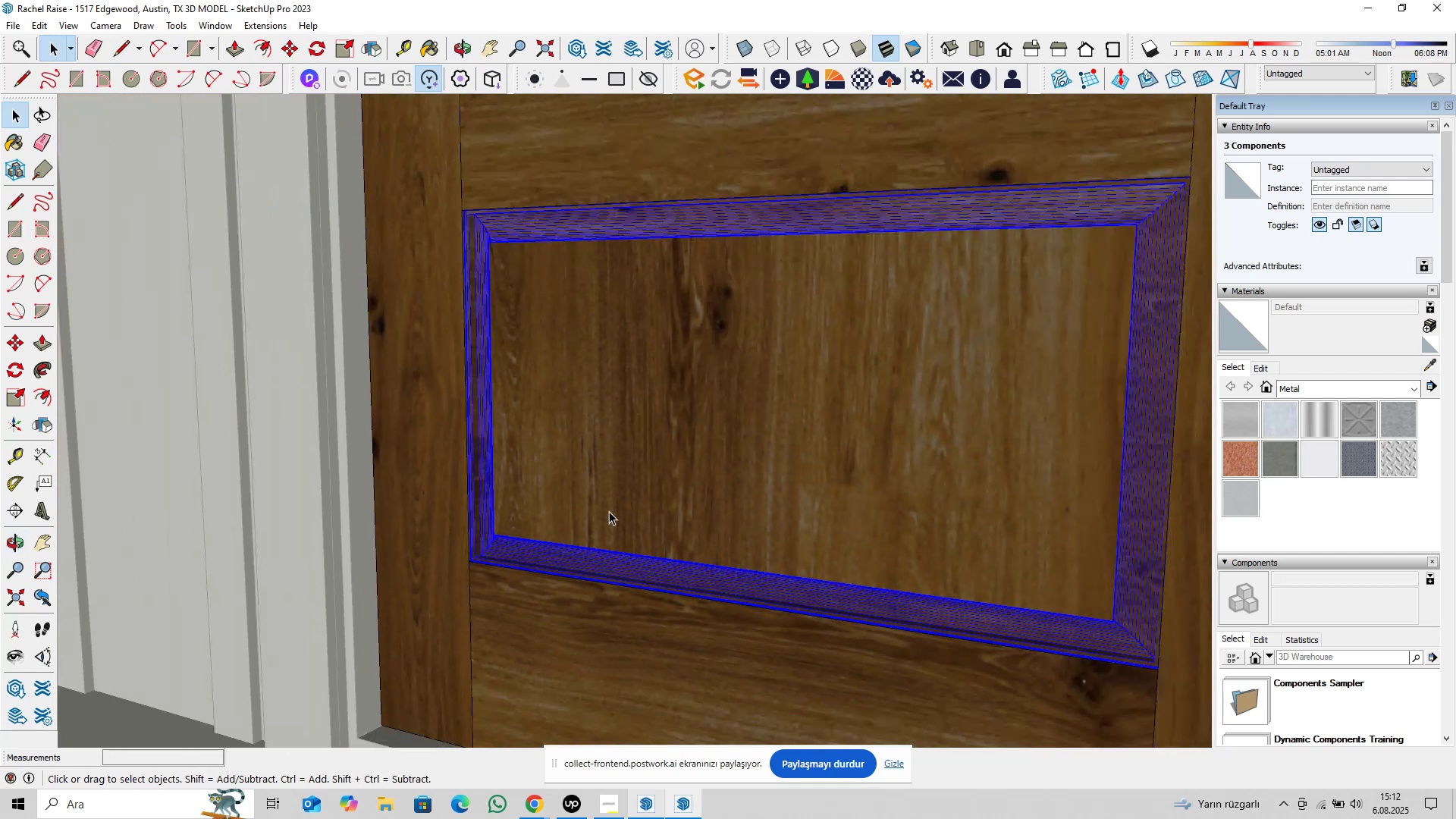 
key(Control+C)
 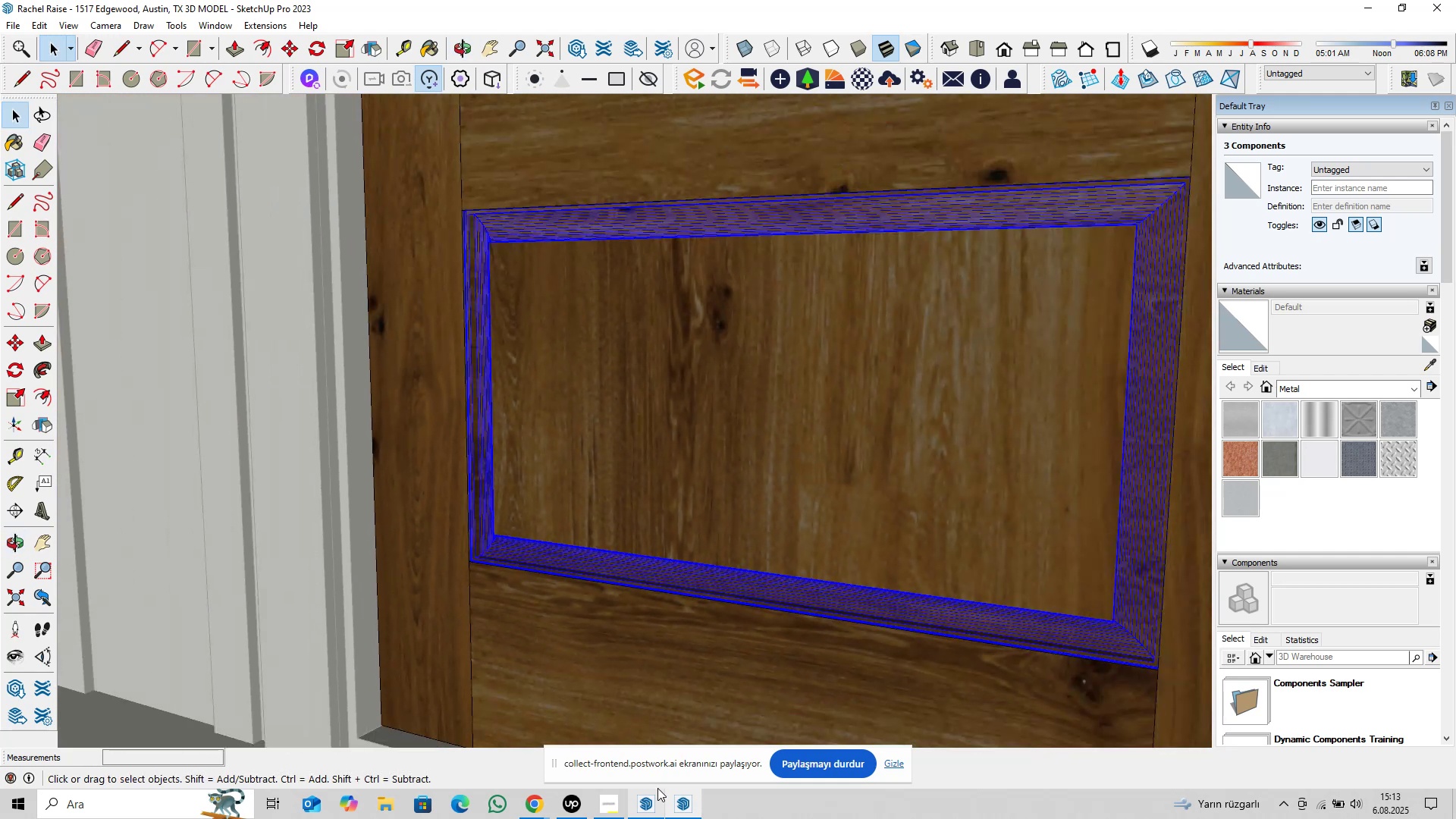 
left_click([641, 796])
 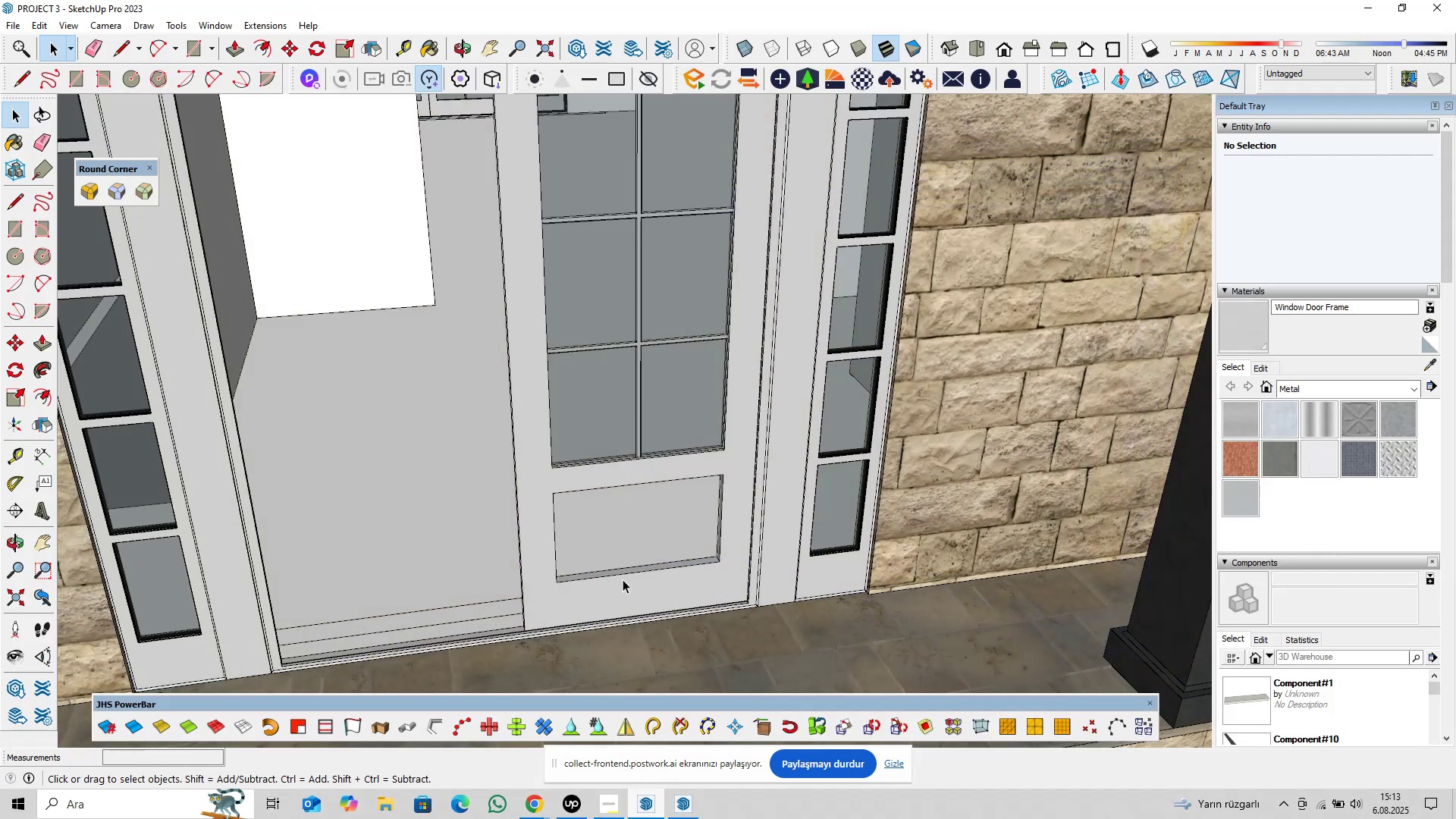 
key(Shift+ShiftLeft)
 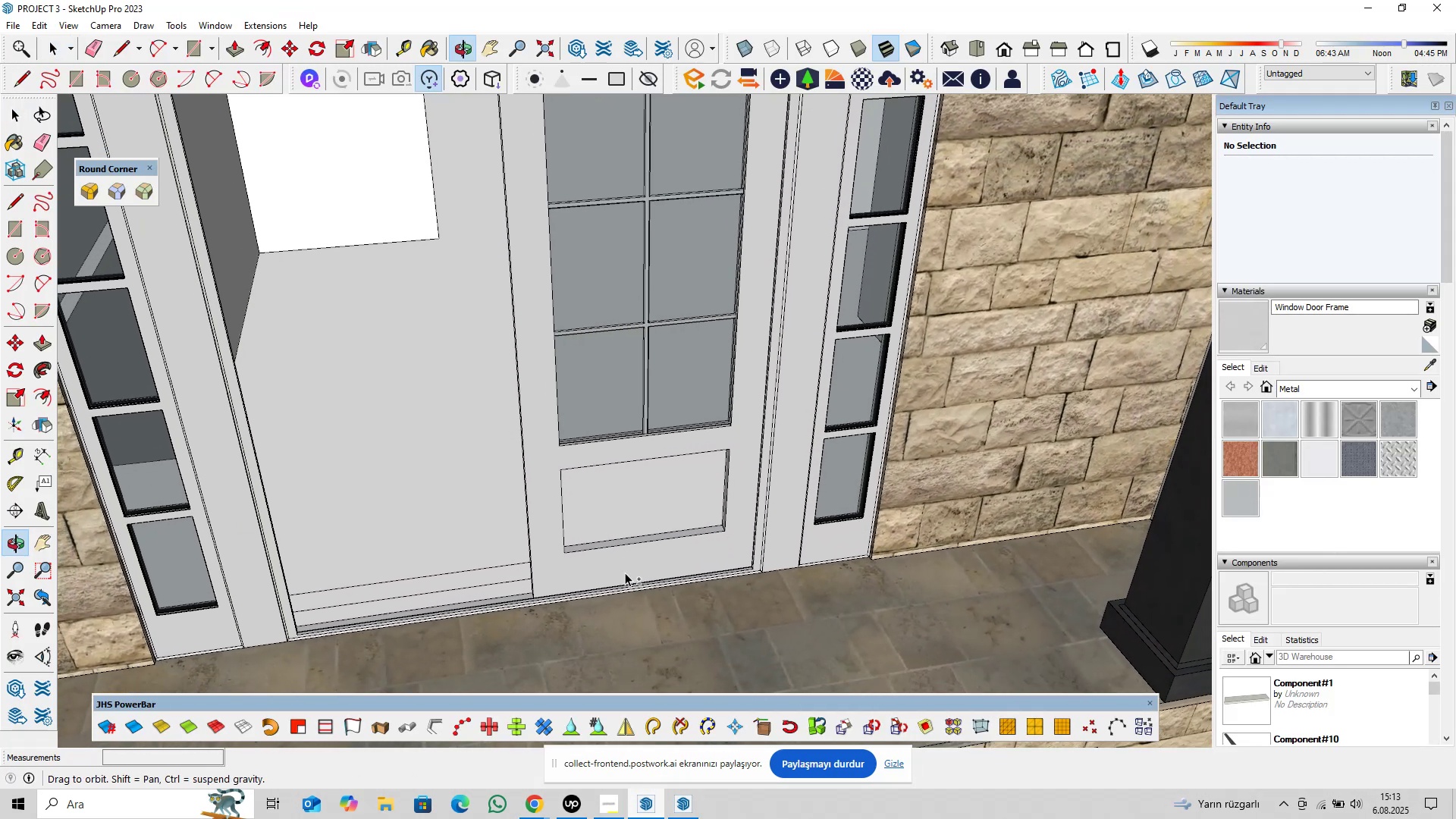 
scroll: coordinate [622, 557], scroll_direction: up, amount: 2.0
 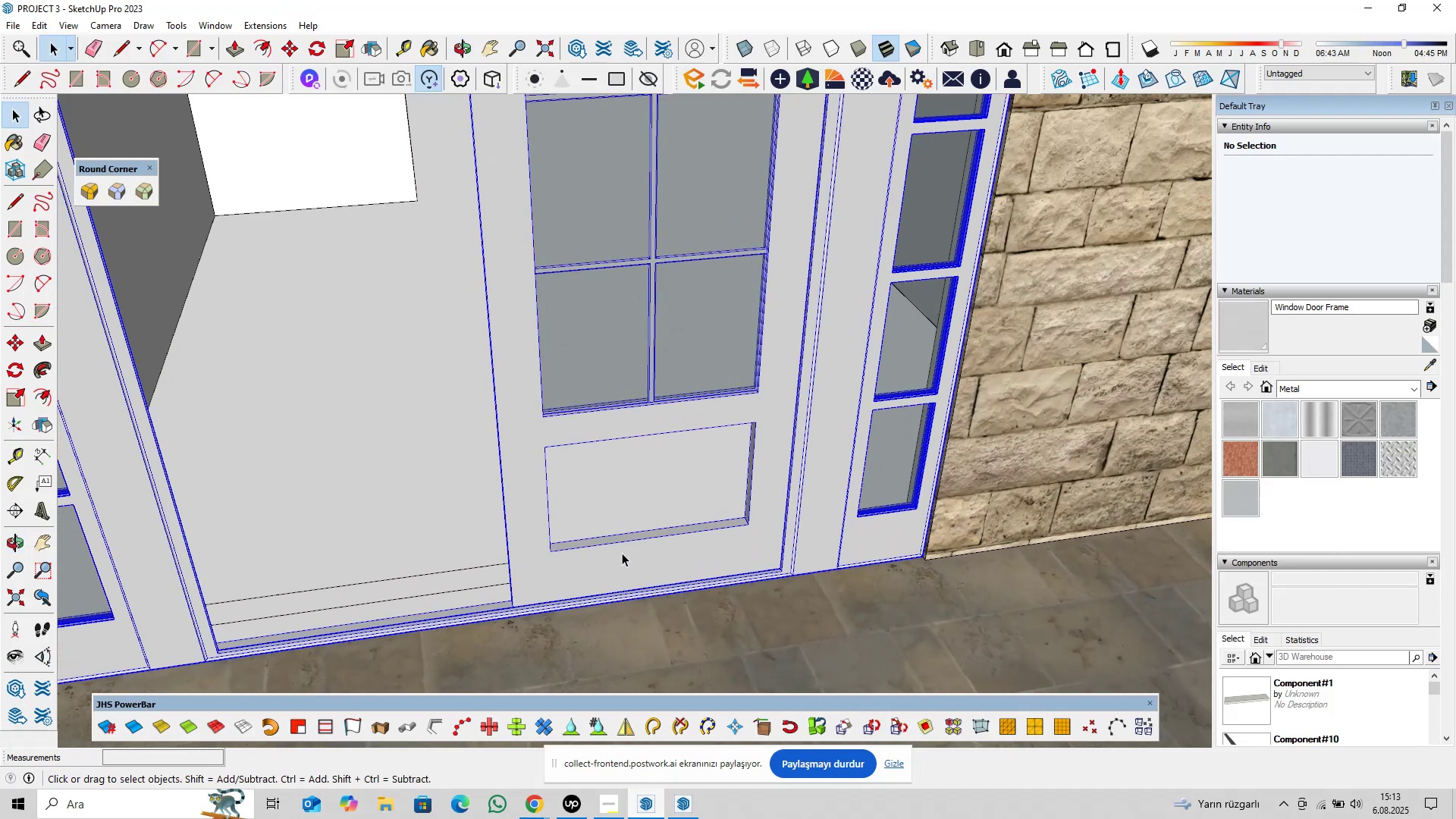 
double_click([622, 553])
 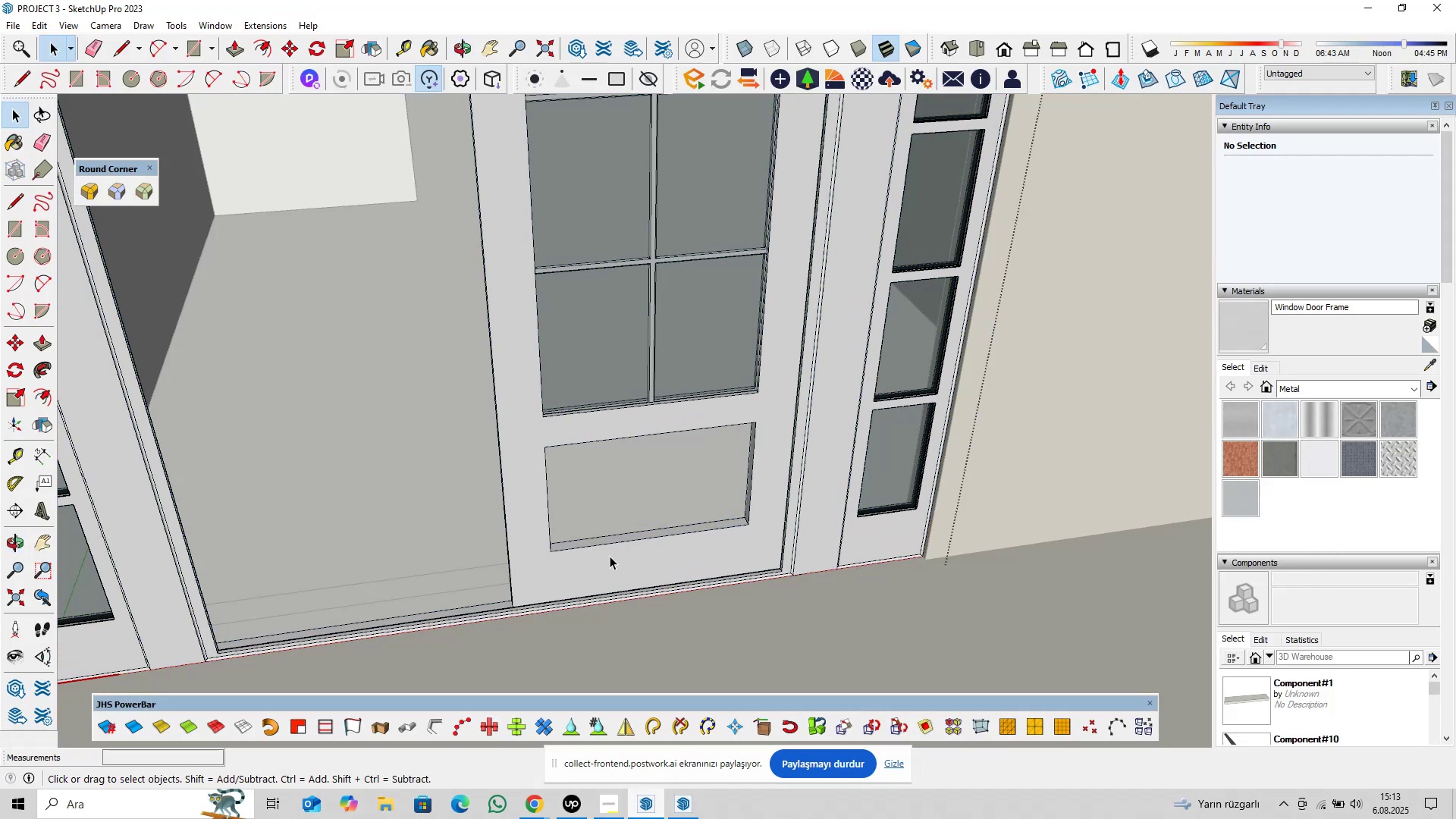 
triple_click([610, 556])
 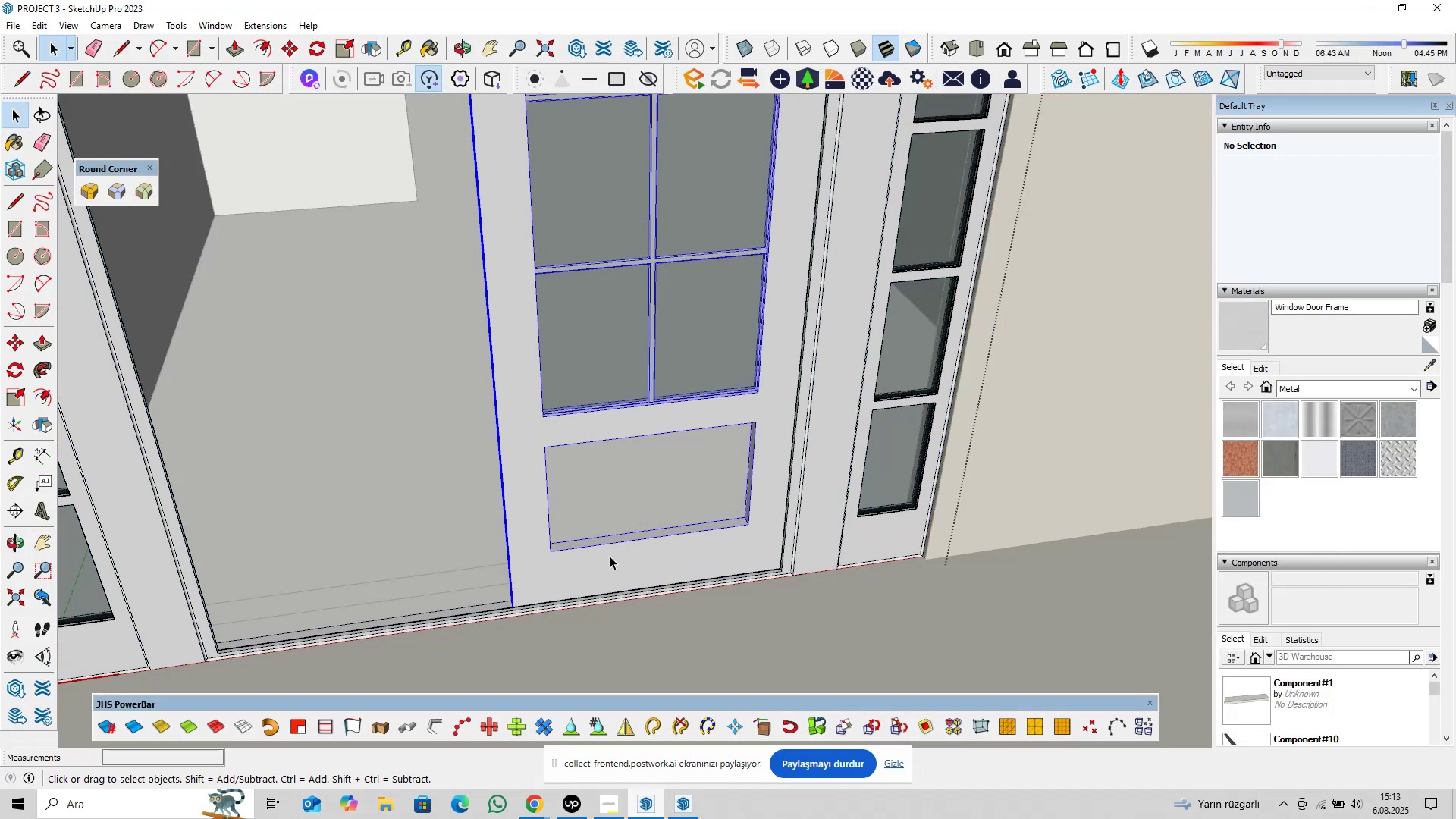 
triple_click([610, 556])
 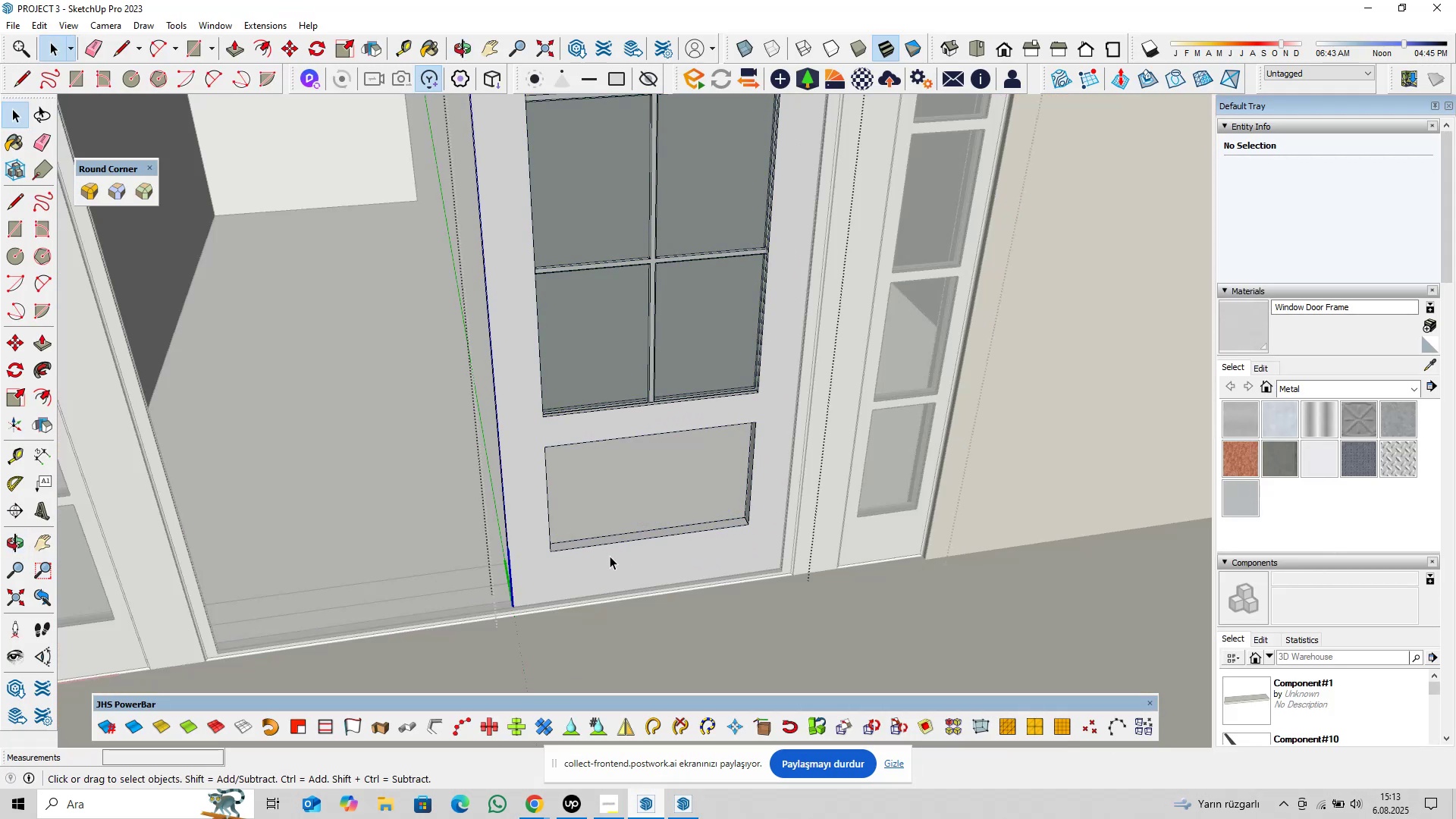 
triple_click([610, 556])
 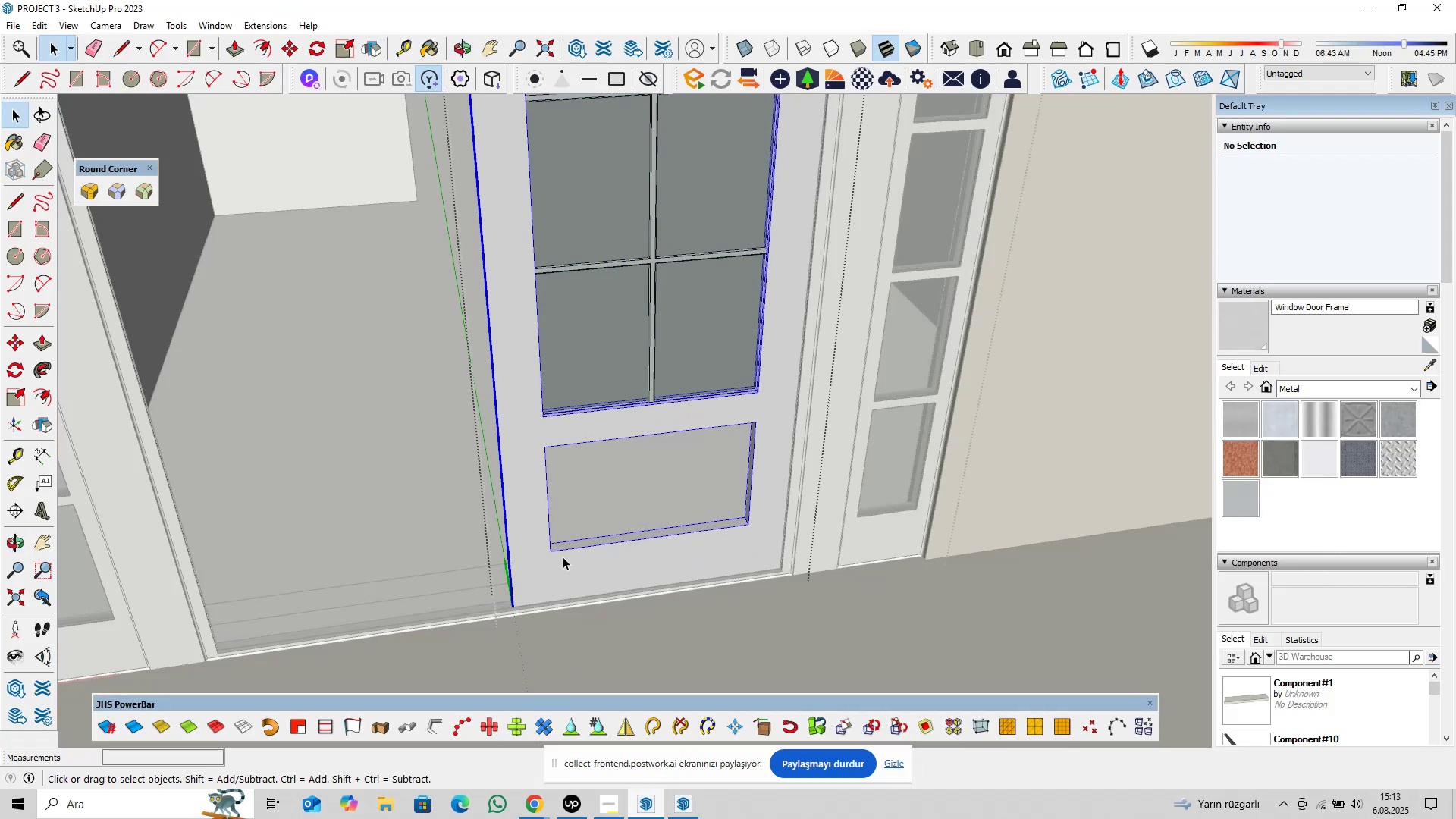 
triple_click([563, 557])
 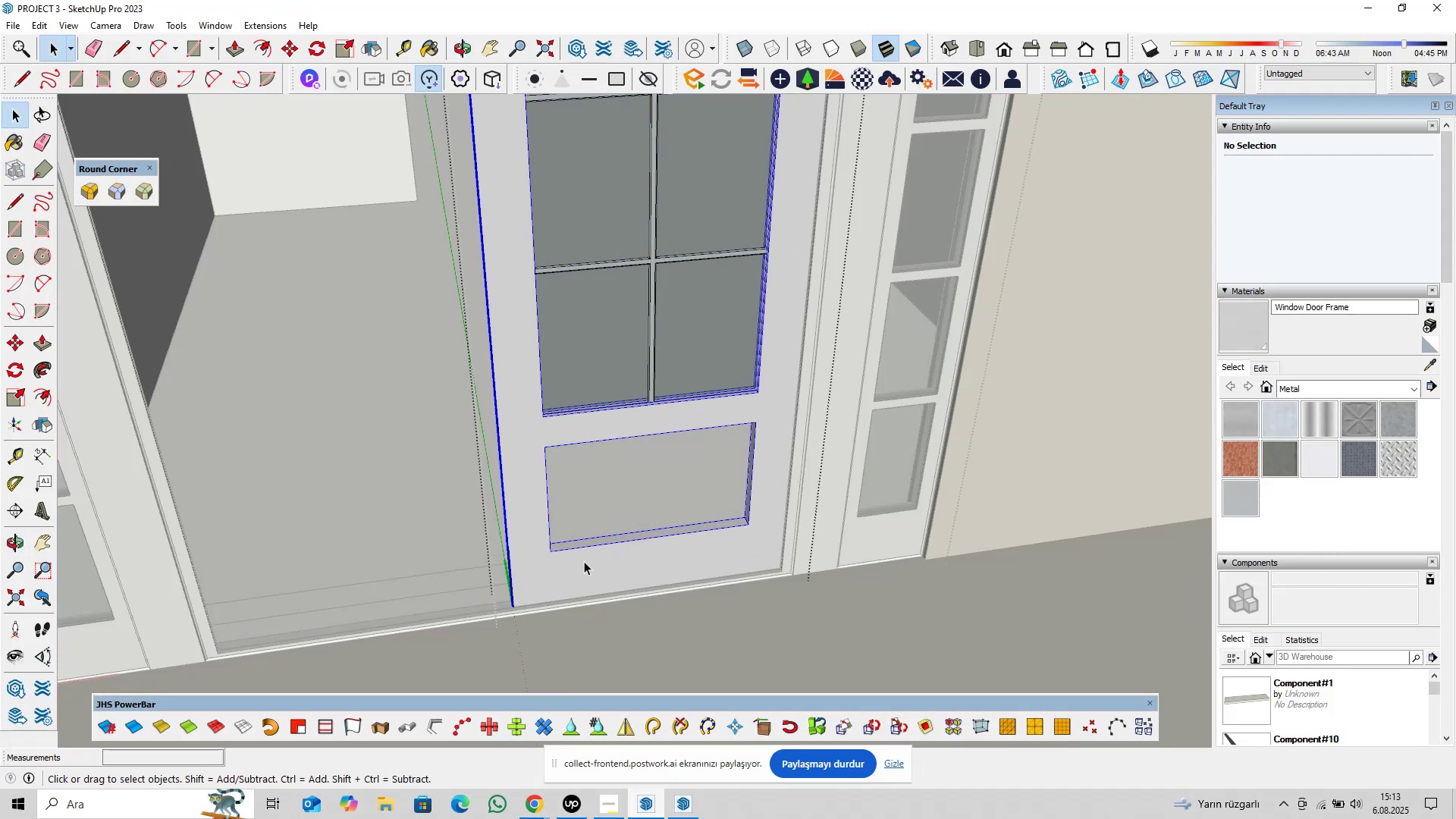 
triple_click([585, 561])
 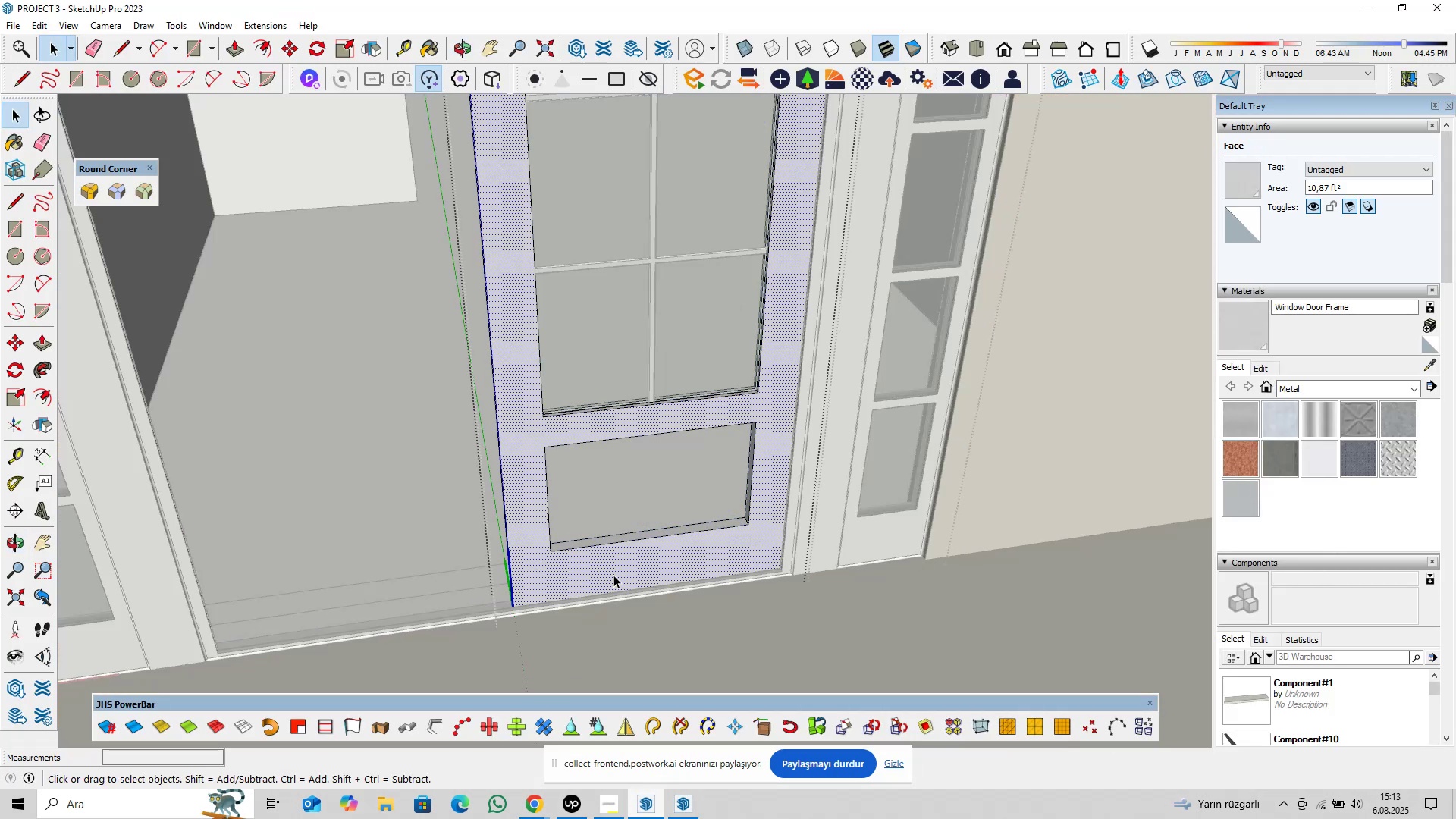 
key(Escape)
 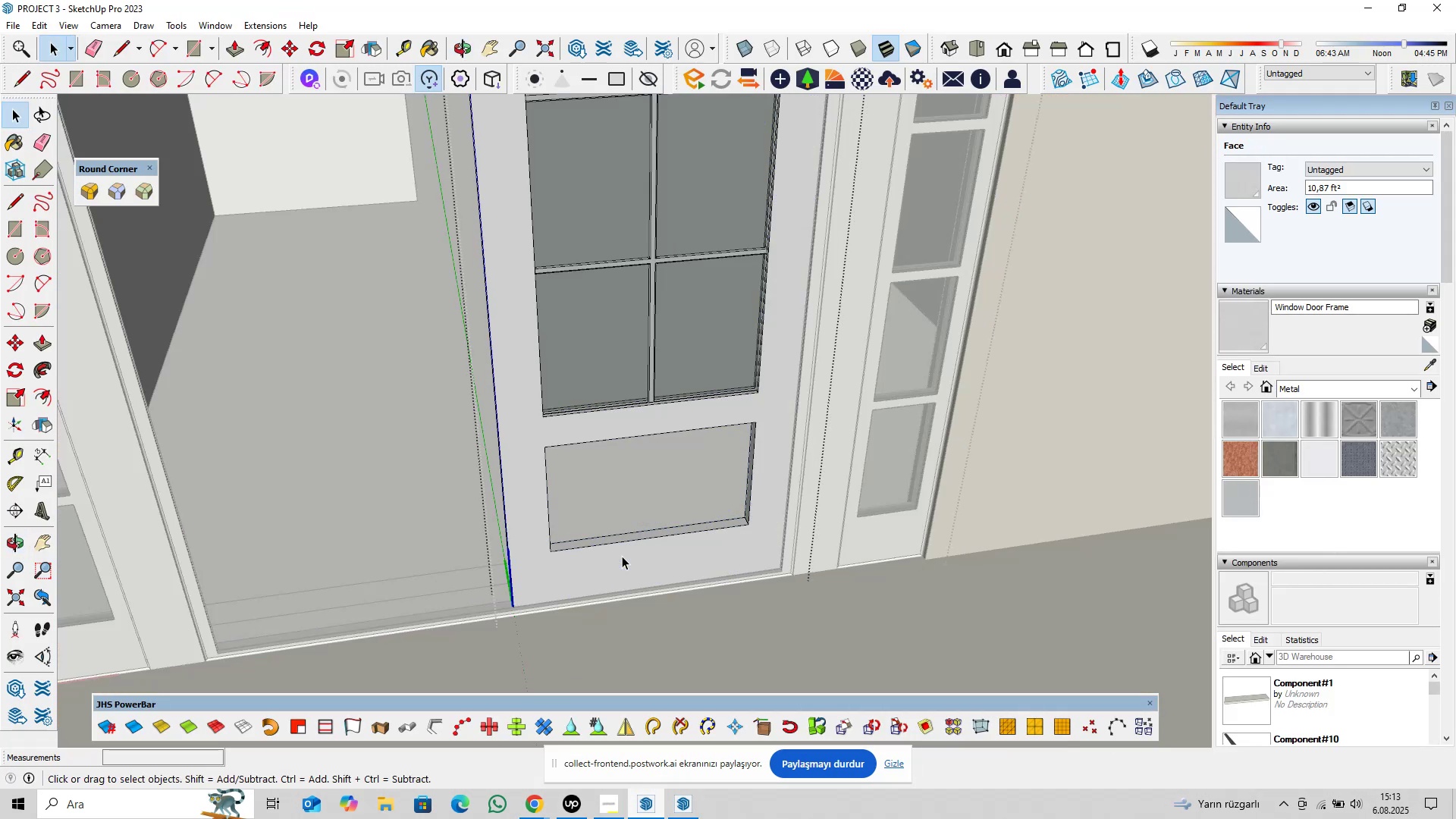 
left_click([622, 555])
 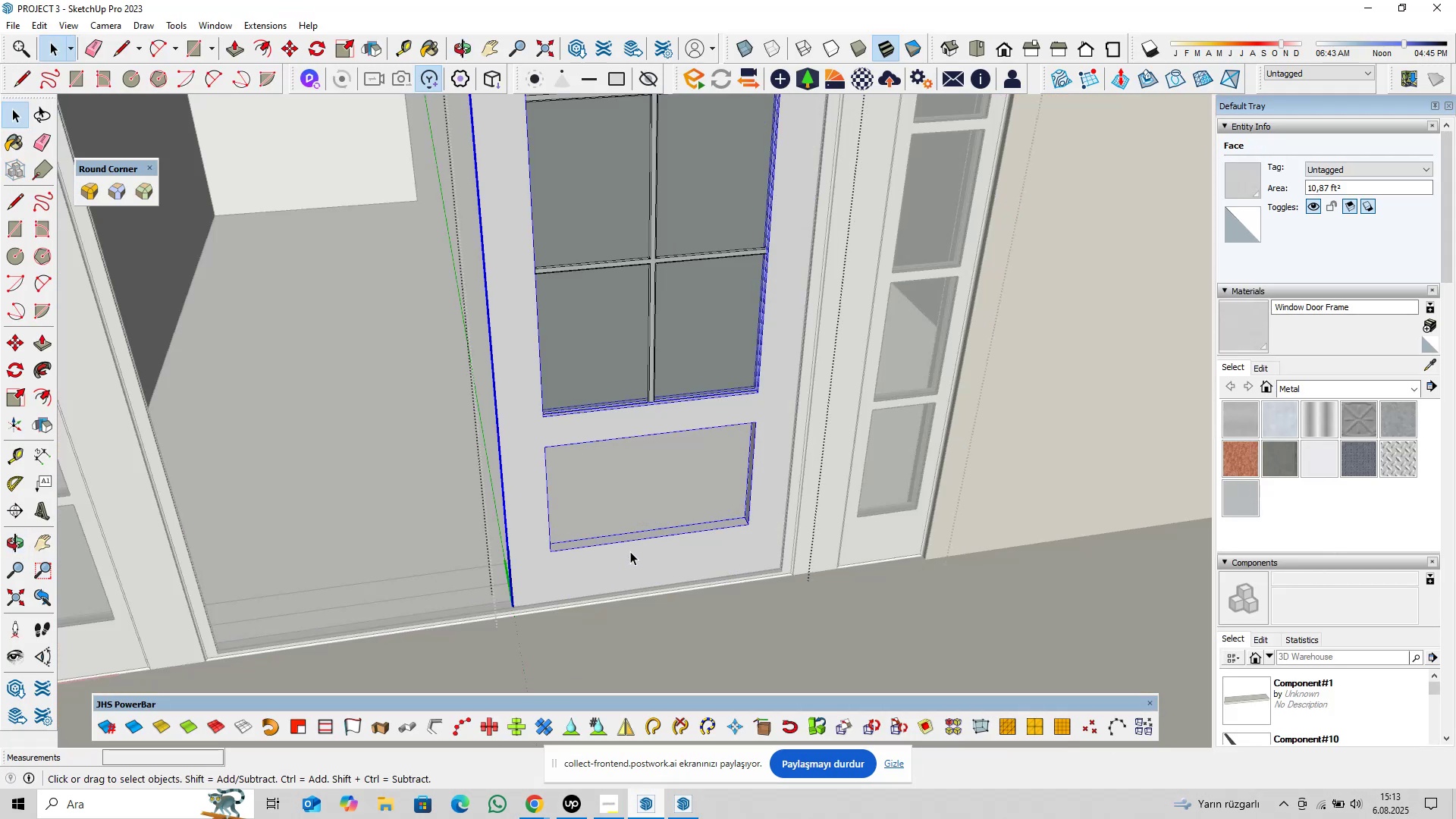 
hold_key(key=ShiftLeft, duration=0.33)
 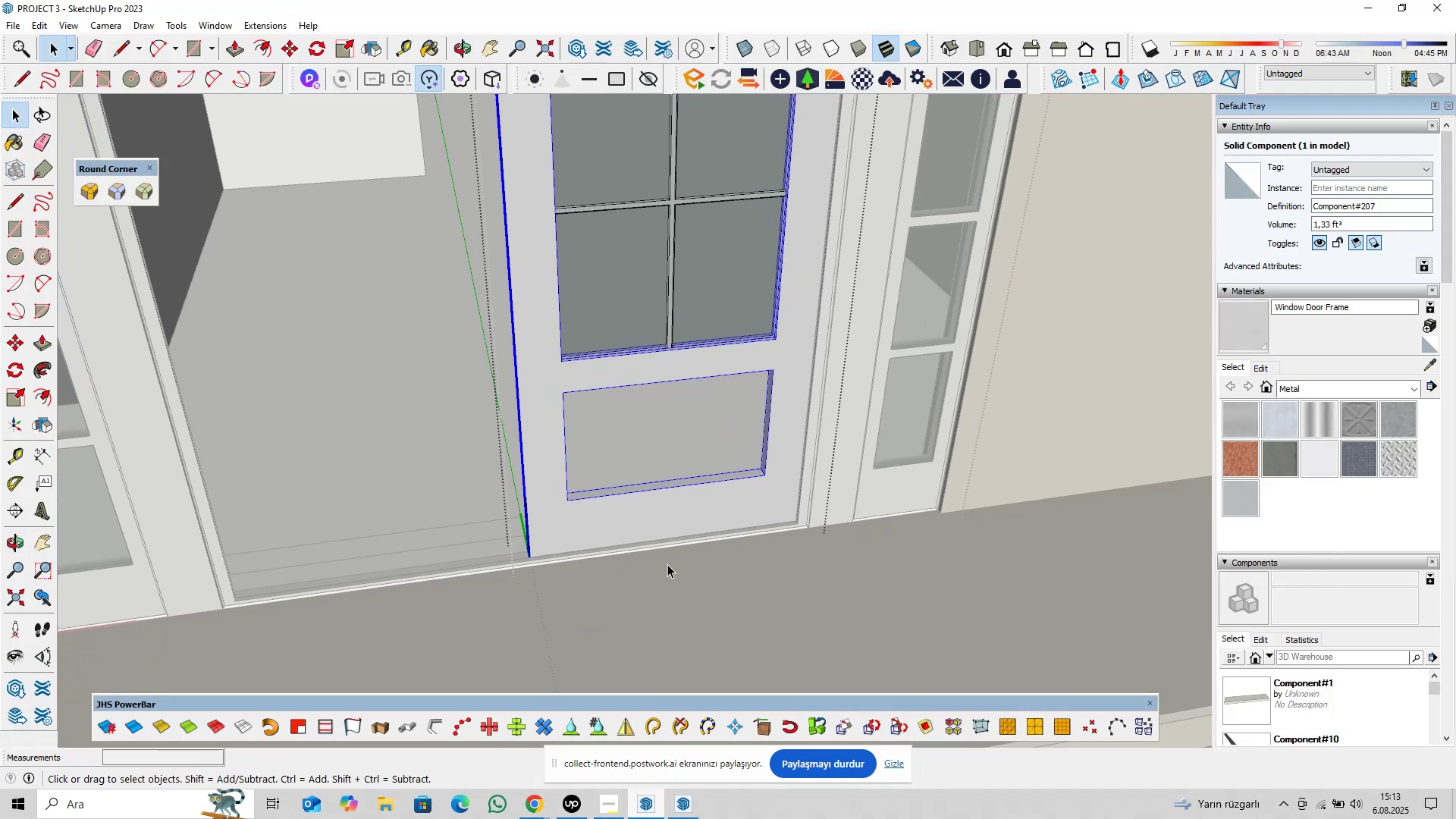 
key(Control+V)
 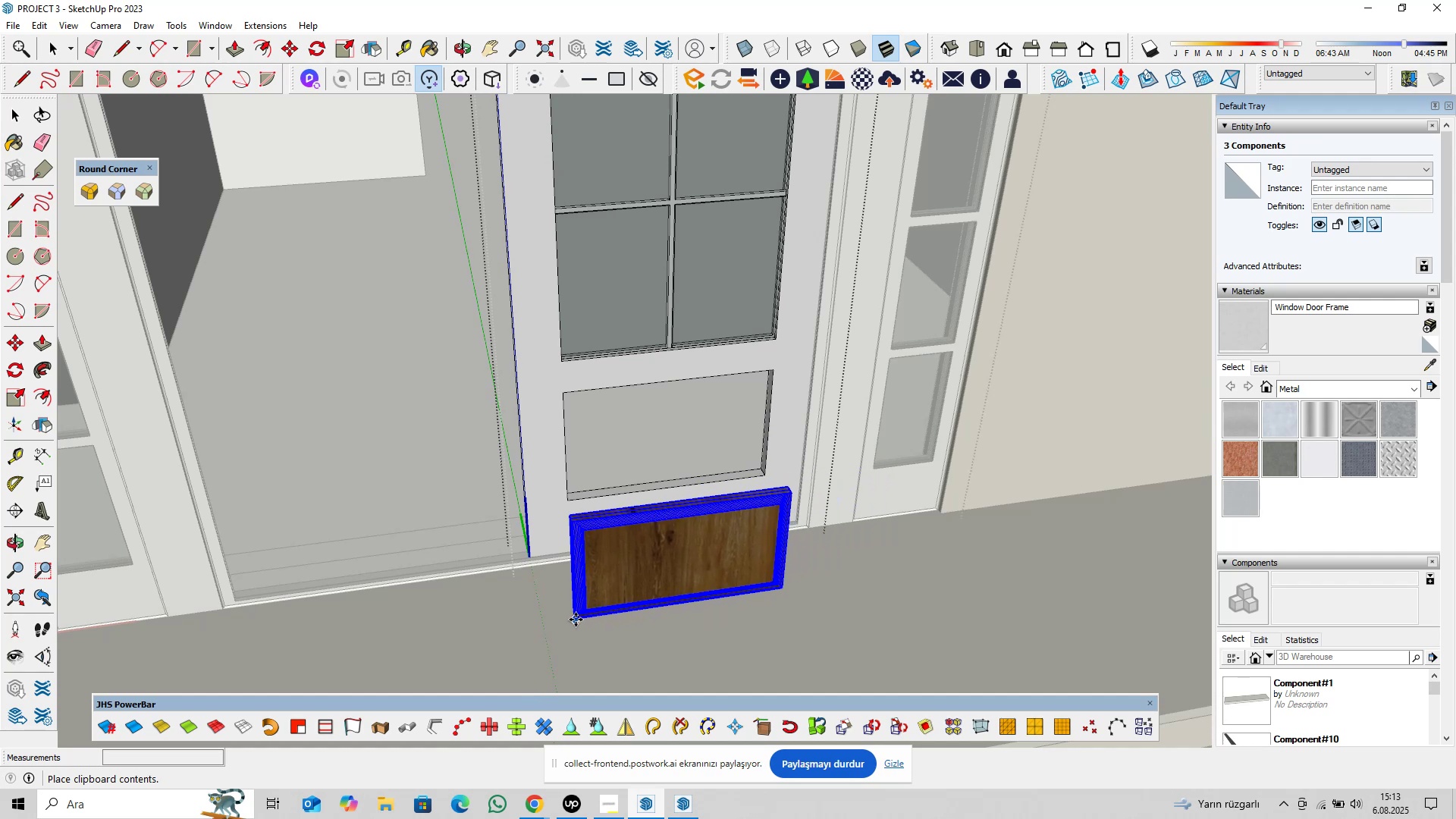 
left_click([592, 619])
 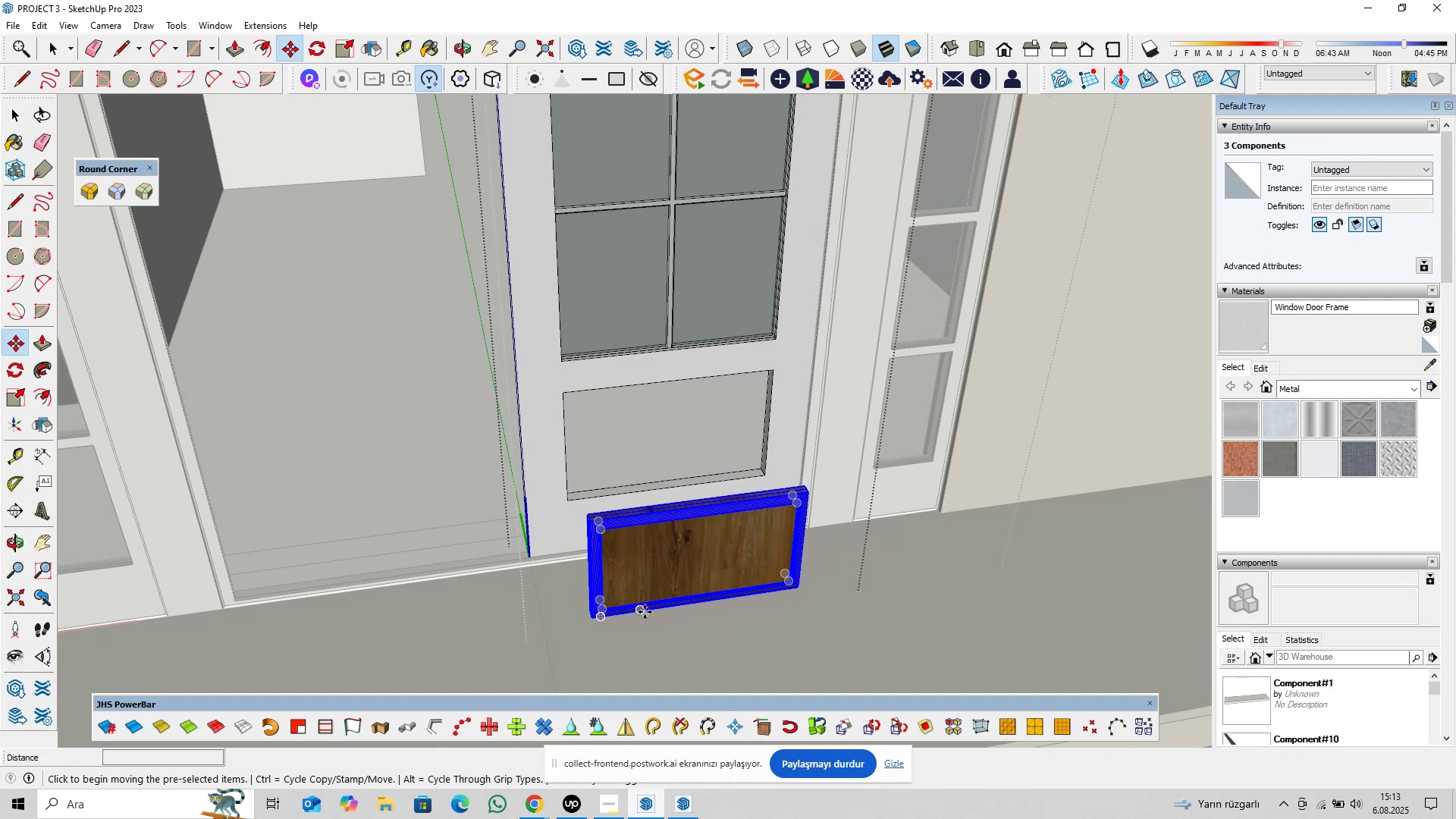 
key(Space)
 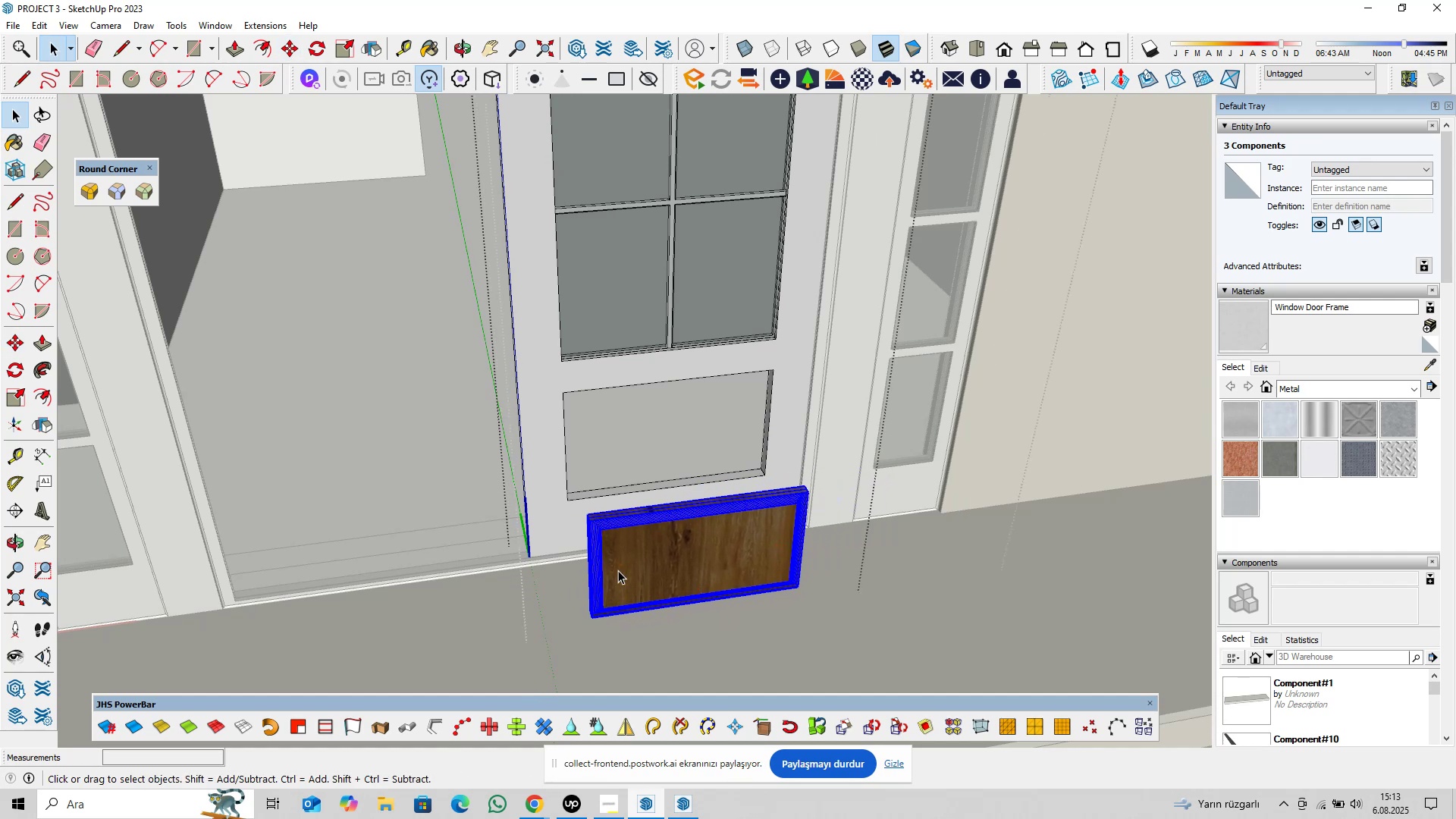 
scroll: coordinate [572, 516], scroll_direction: up, amount: 20.0
 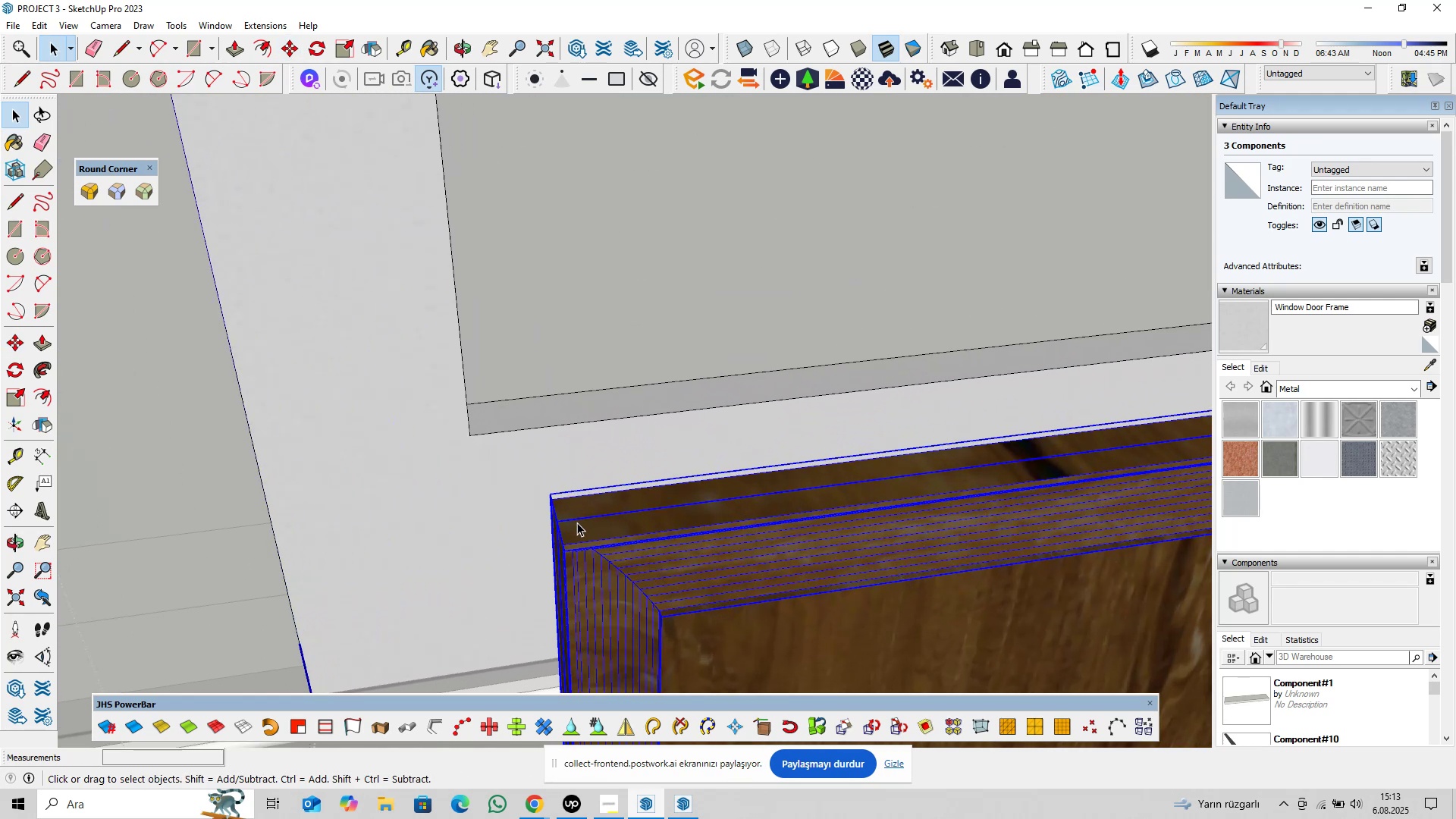 
key(Shift+ShiftLeft)
 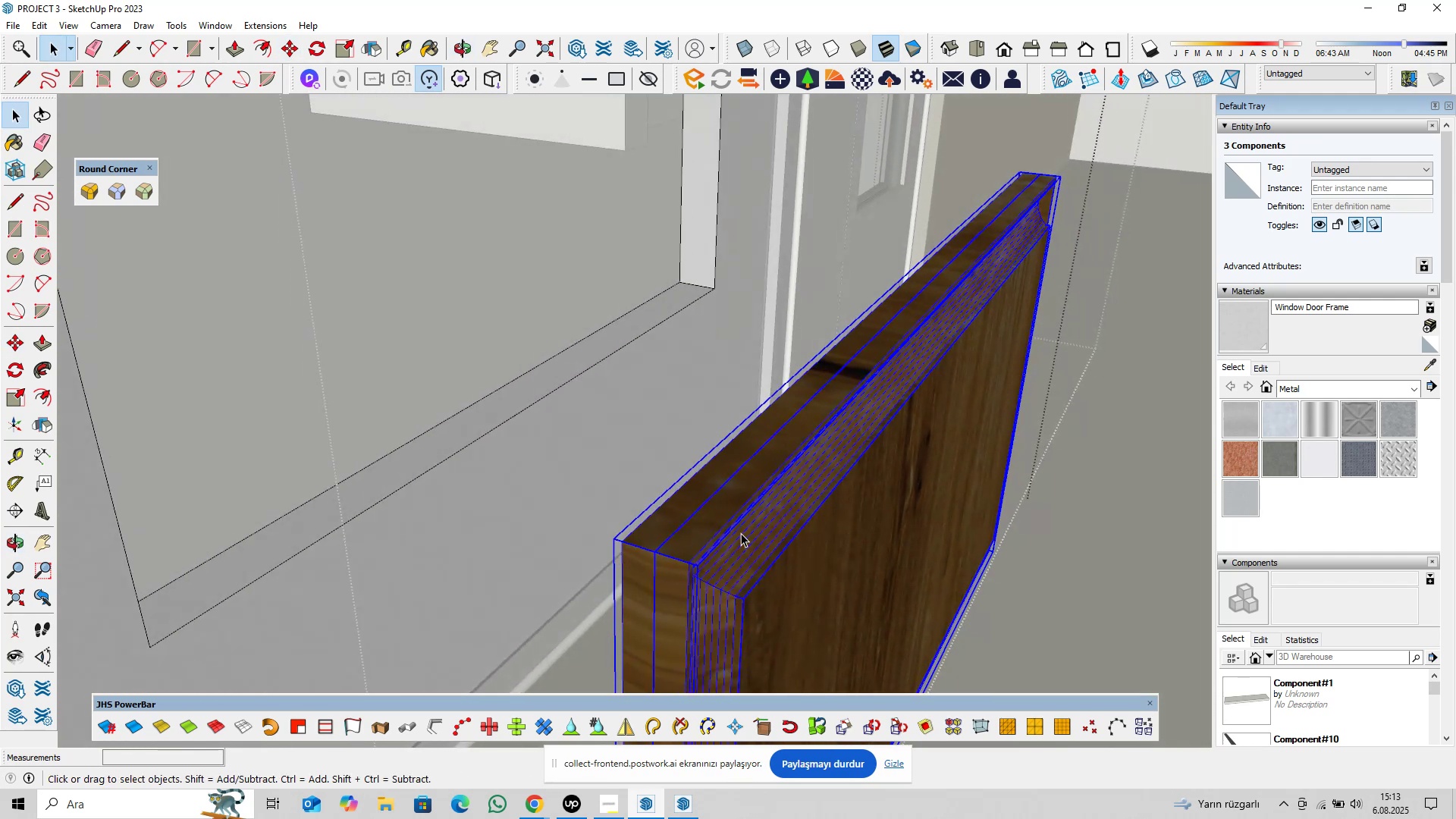 
double_click([673, 529])
 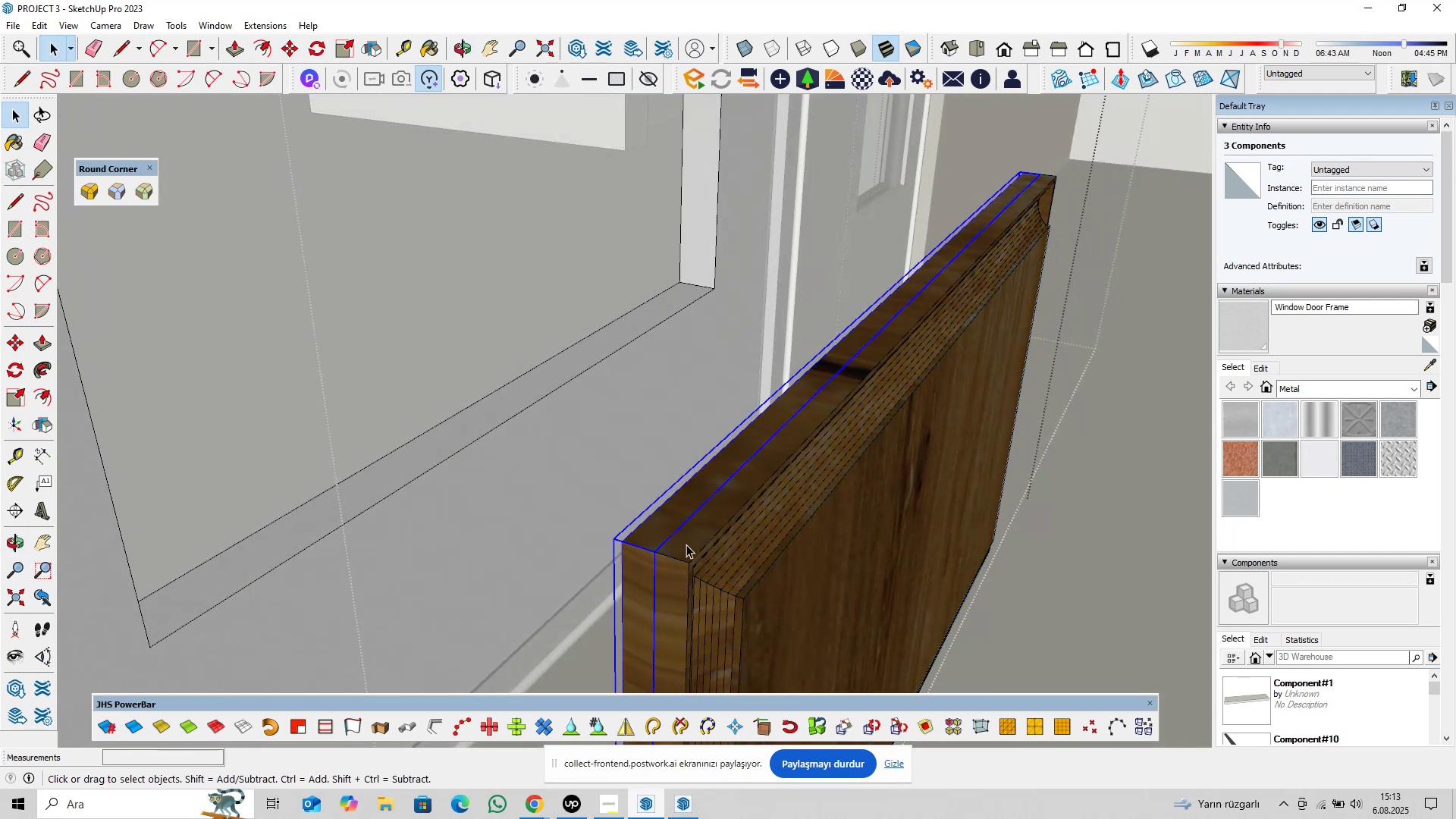 
triple_click([686, 545])
 